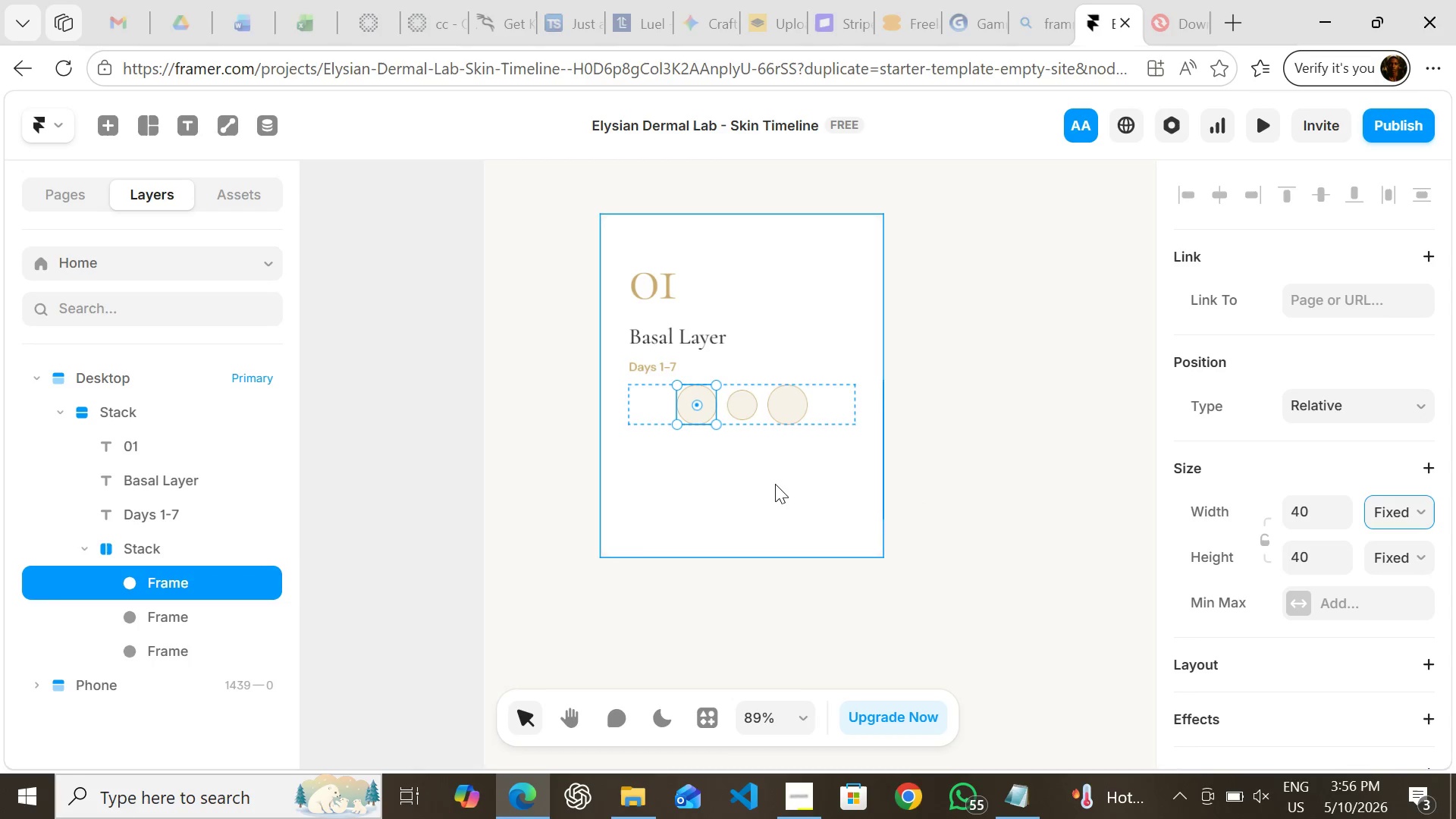 
left_click([783, 486])
 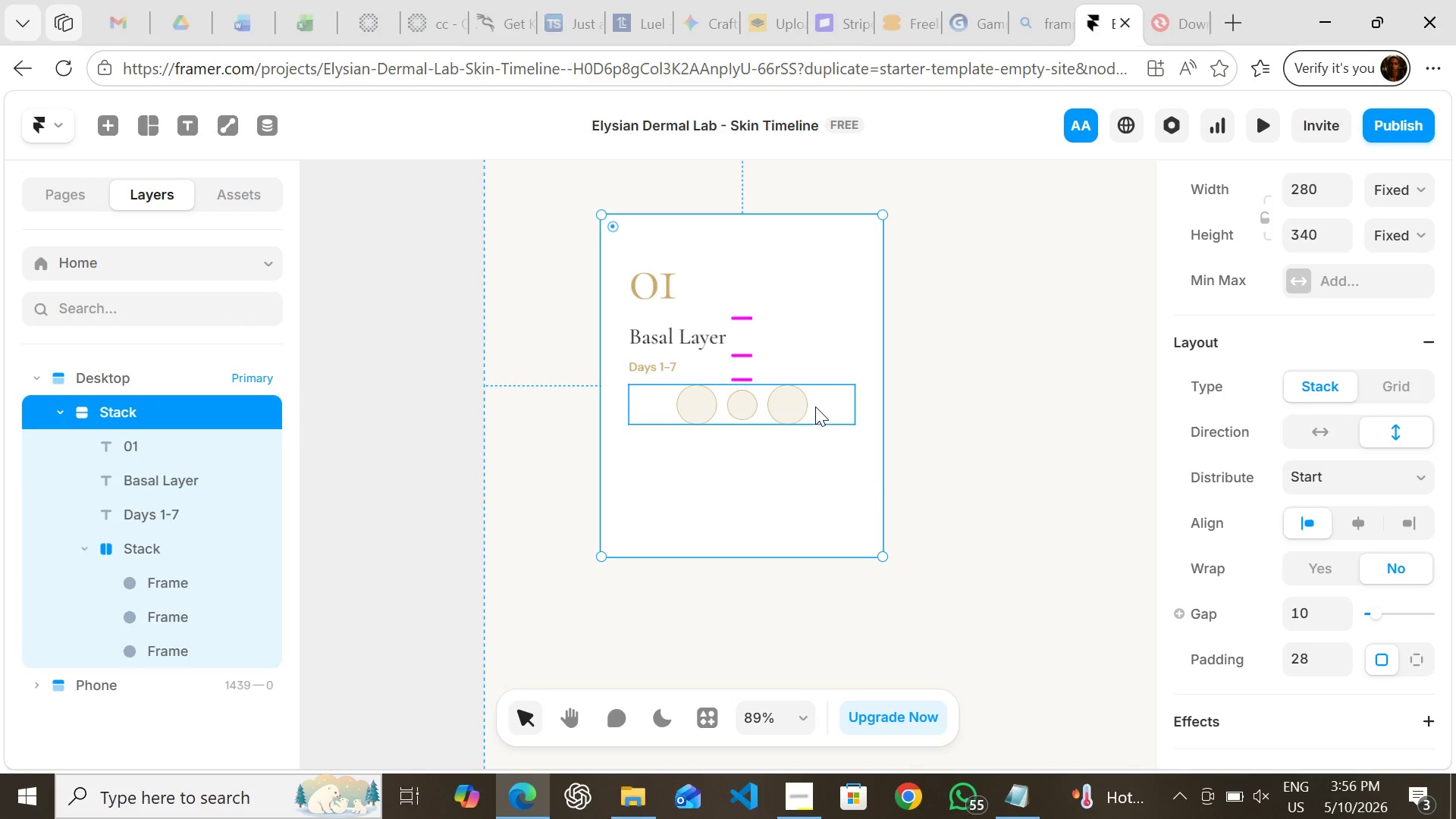 
left_click([815, 406])
 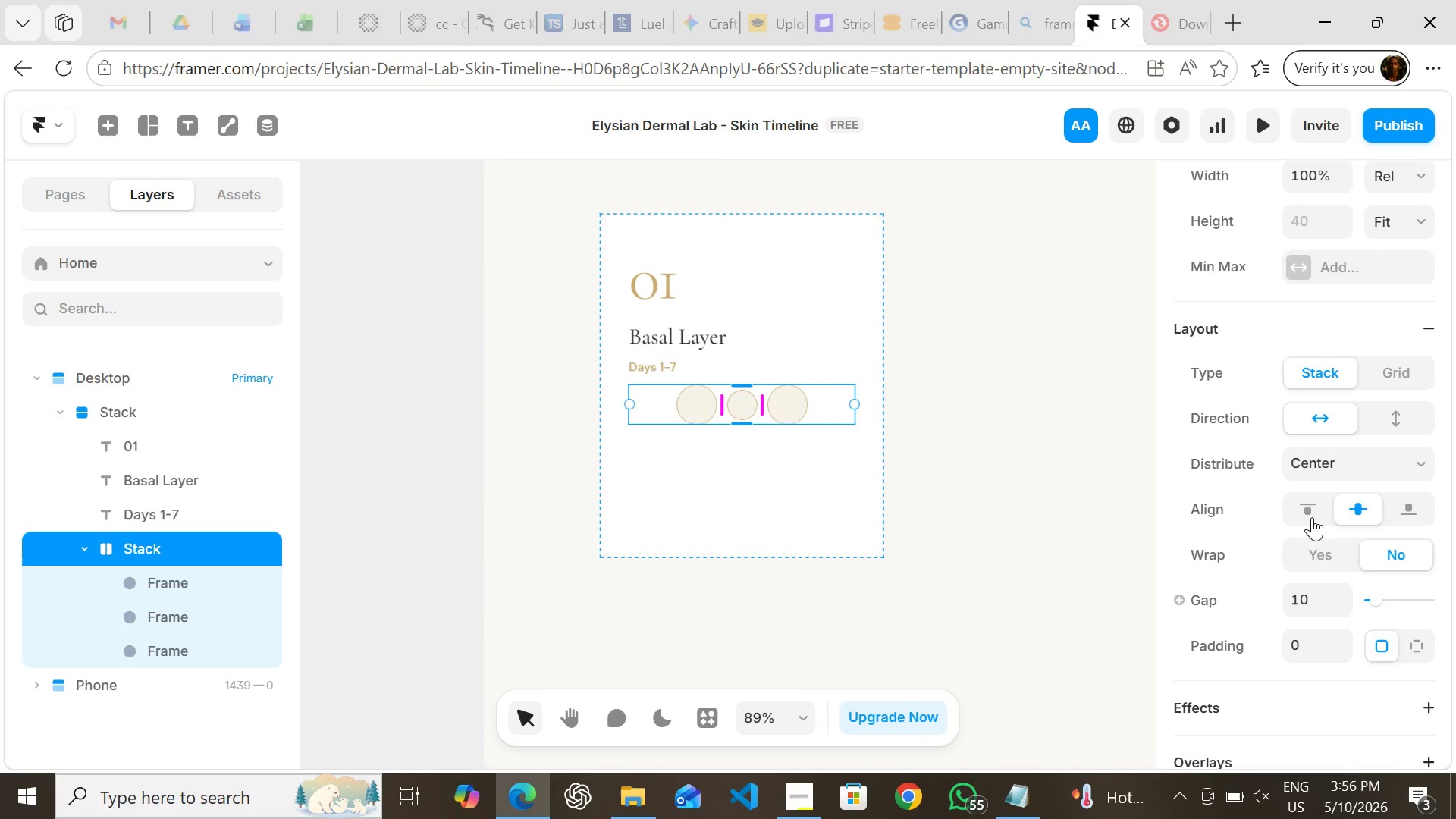 
left_click([1312, 512])
 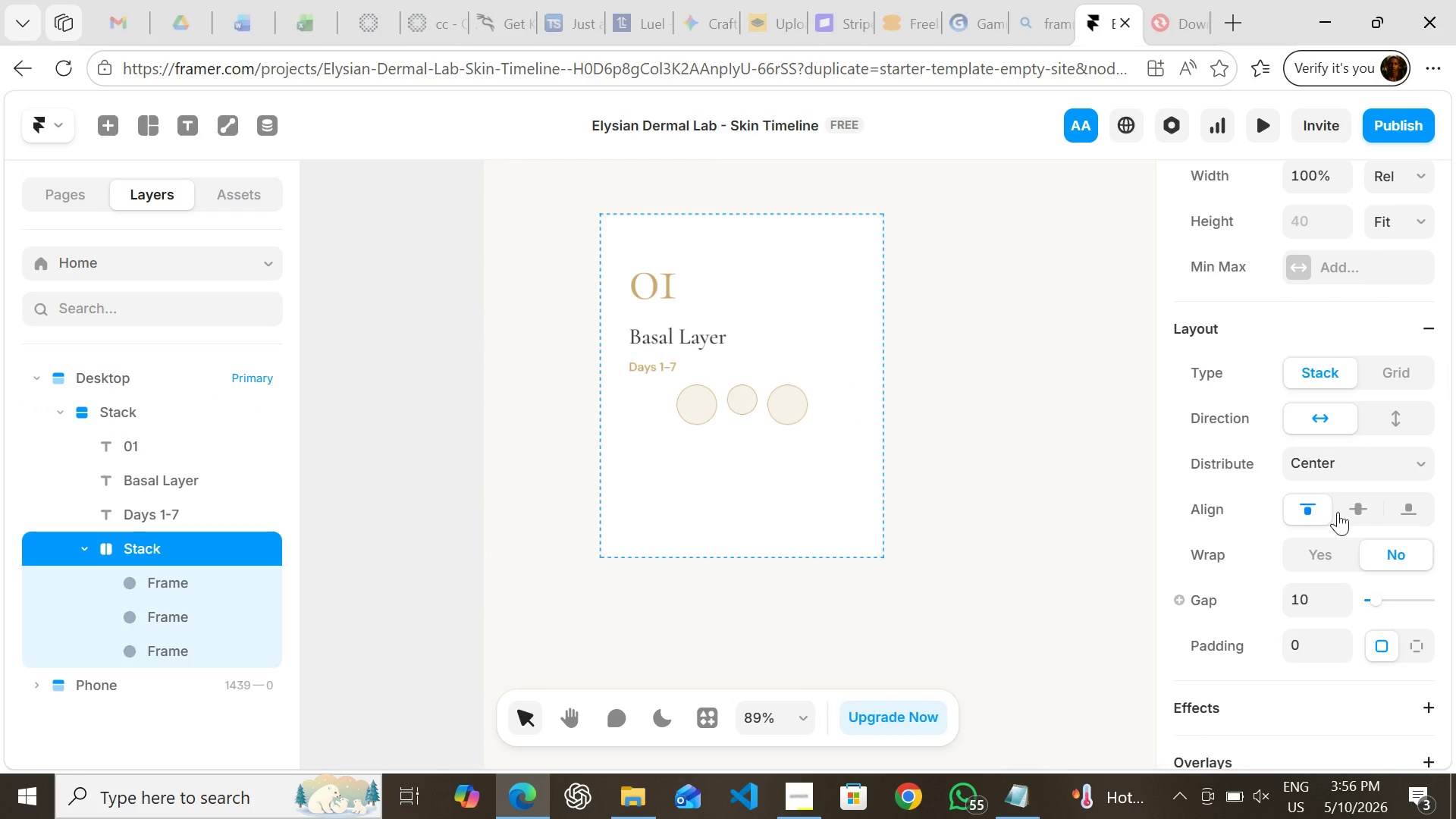 
left_click([1360, 511])
 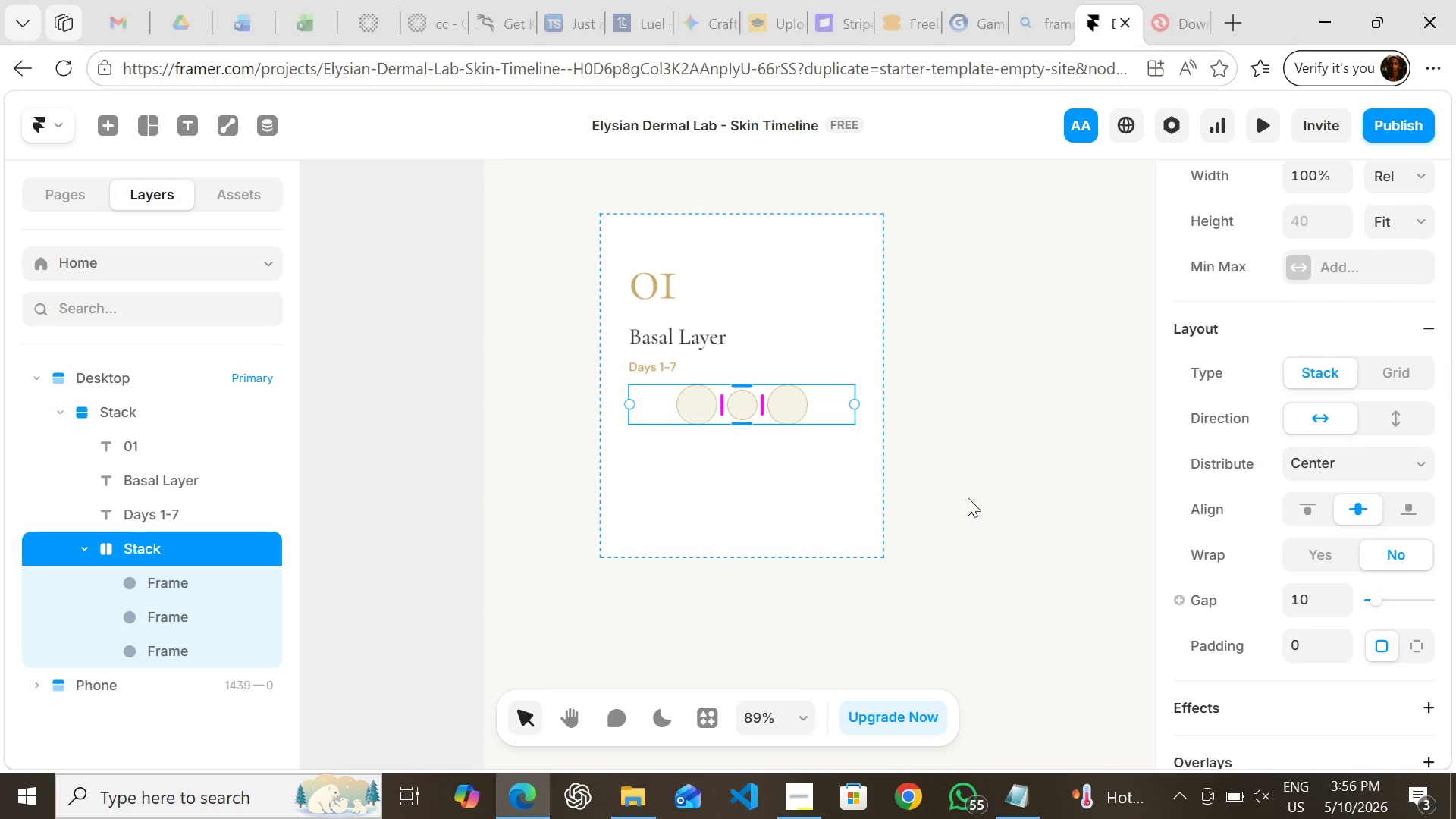 
wait(5.72)
 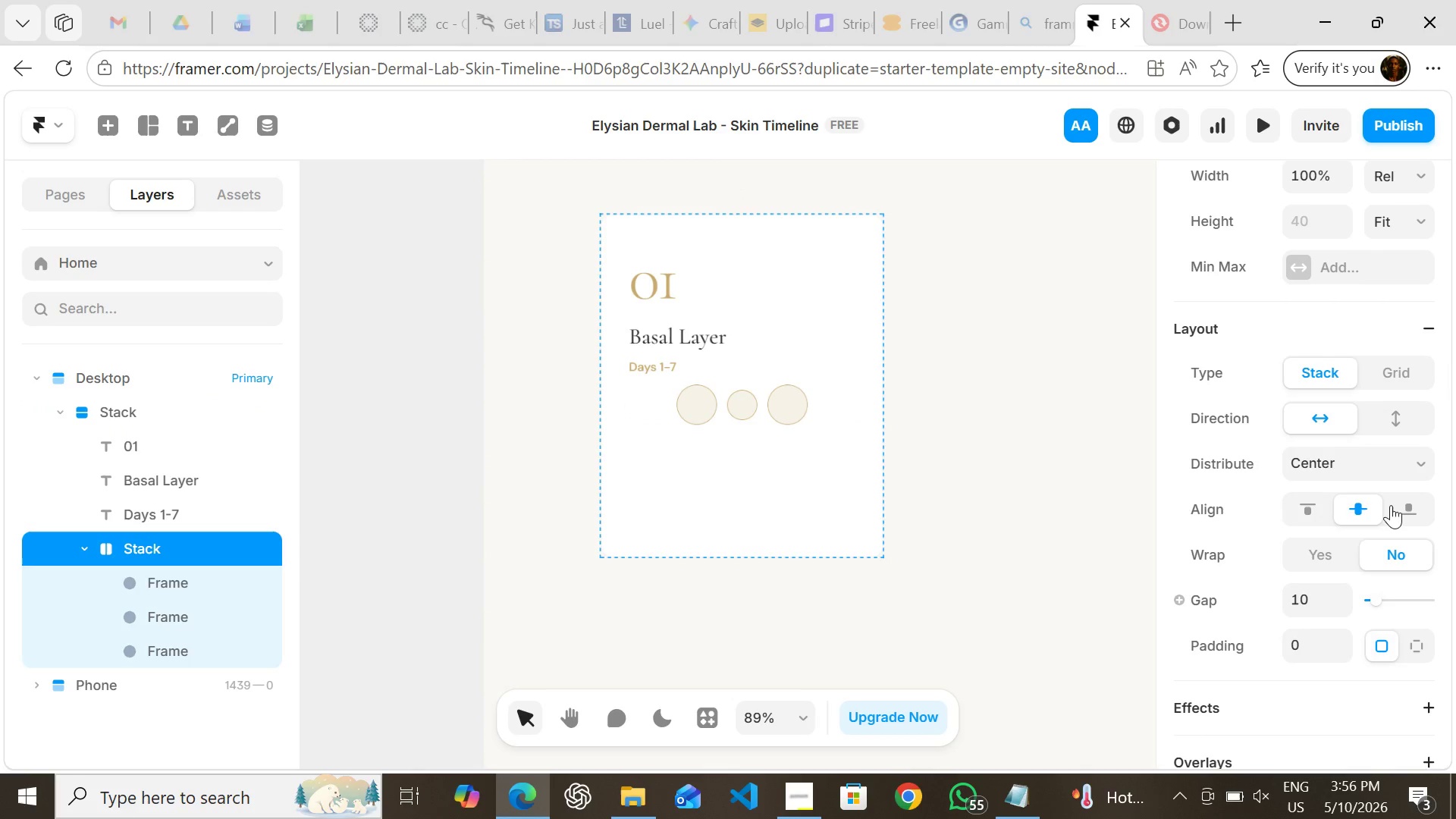 
left_click([943, 466])
 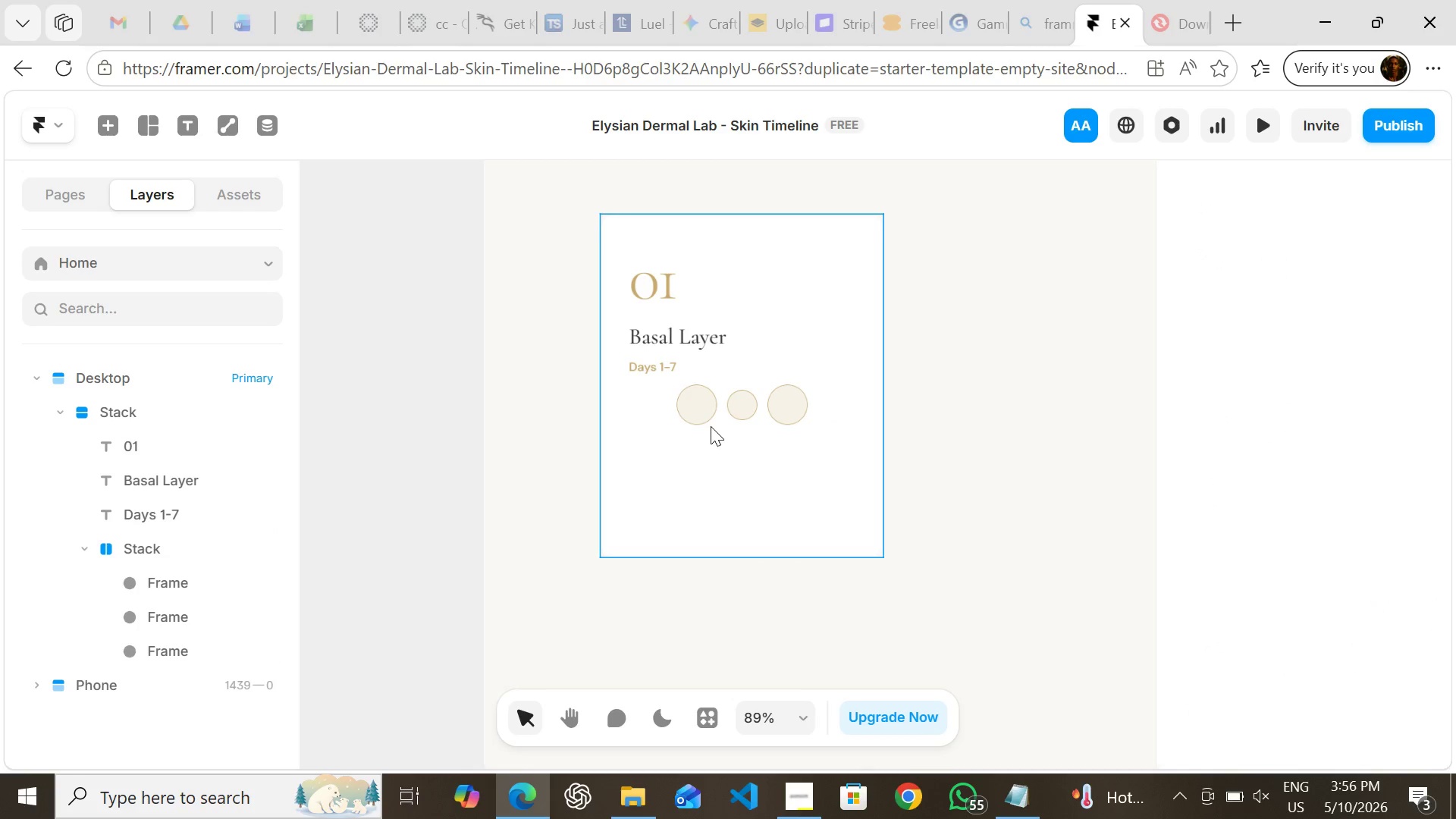 
left_click([827, 409])
 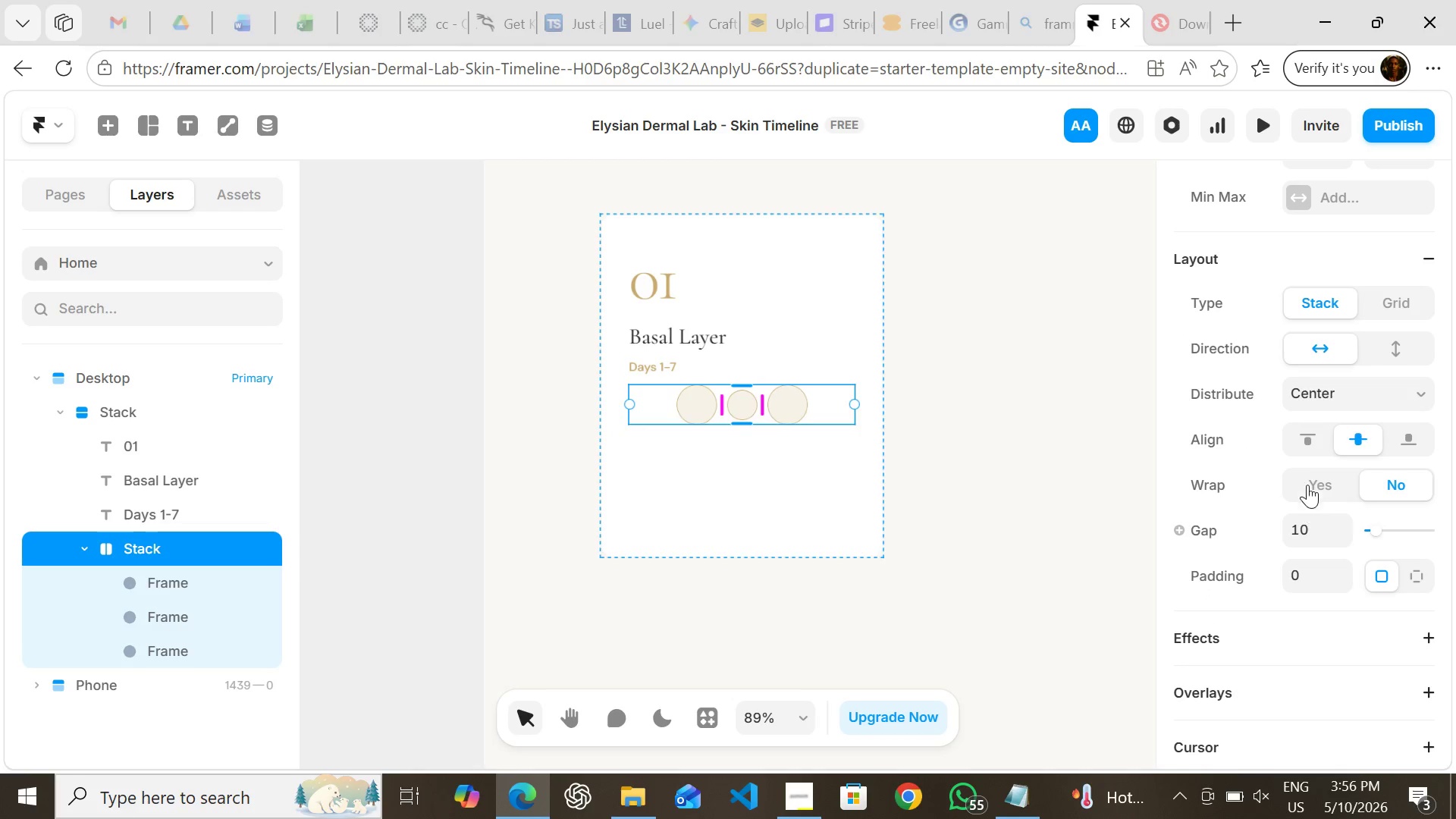 
left_click([1339, 387])
 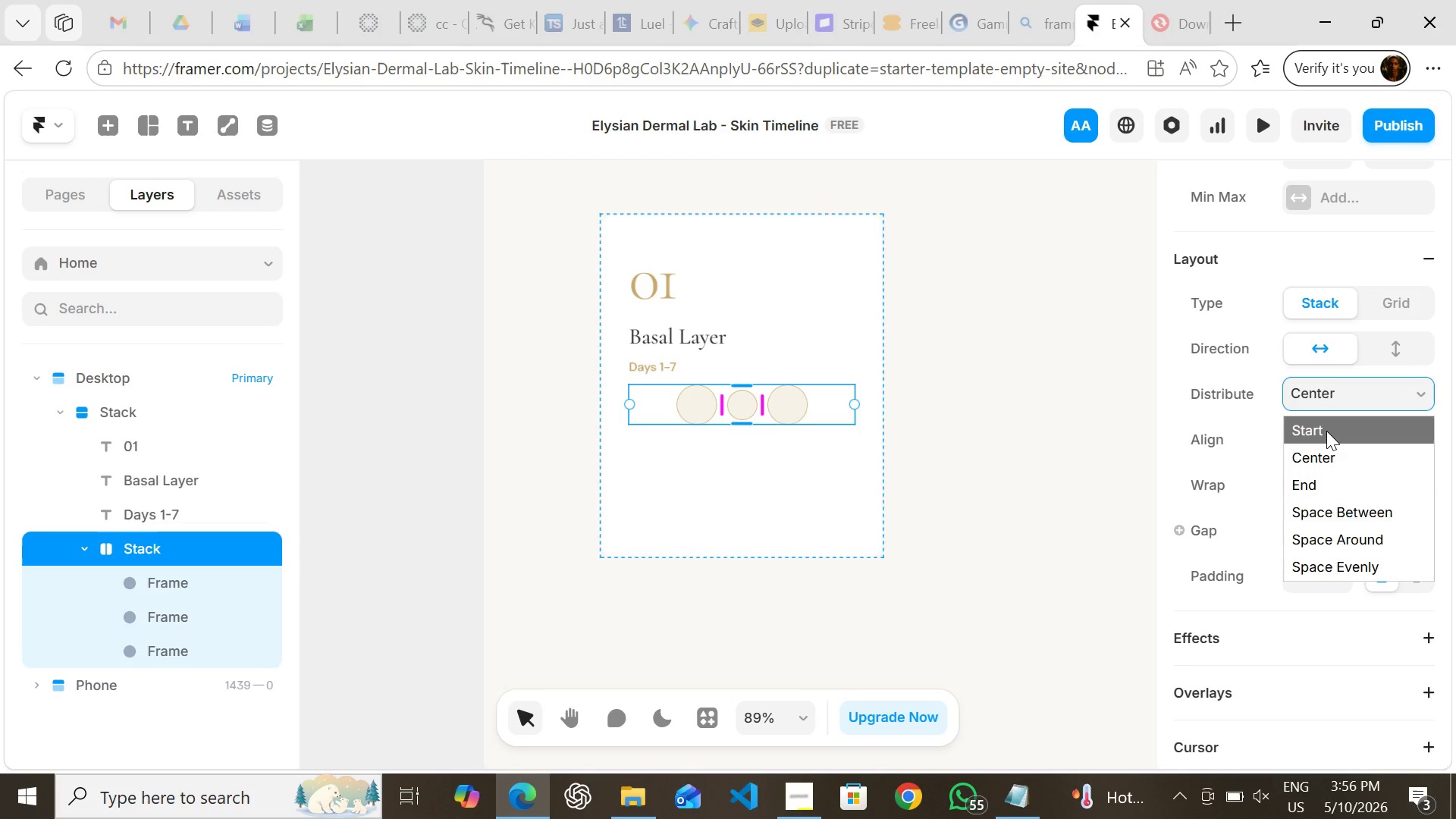 
left_click([1326, 431])
 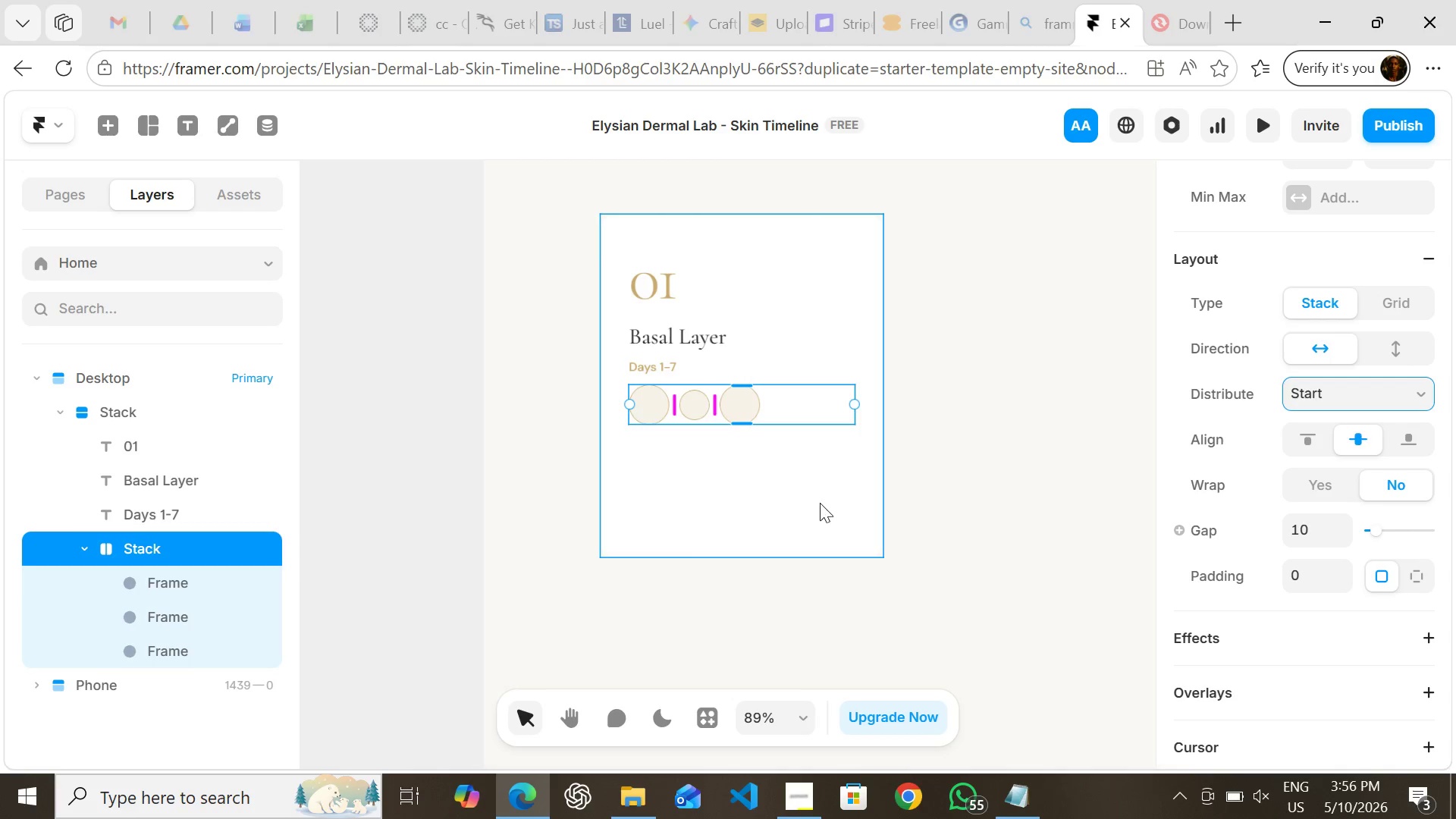 
left_click([984, 491])
 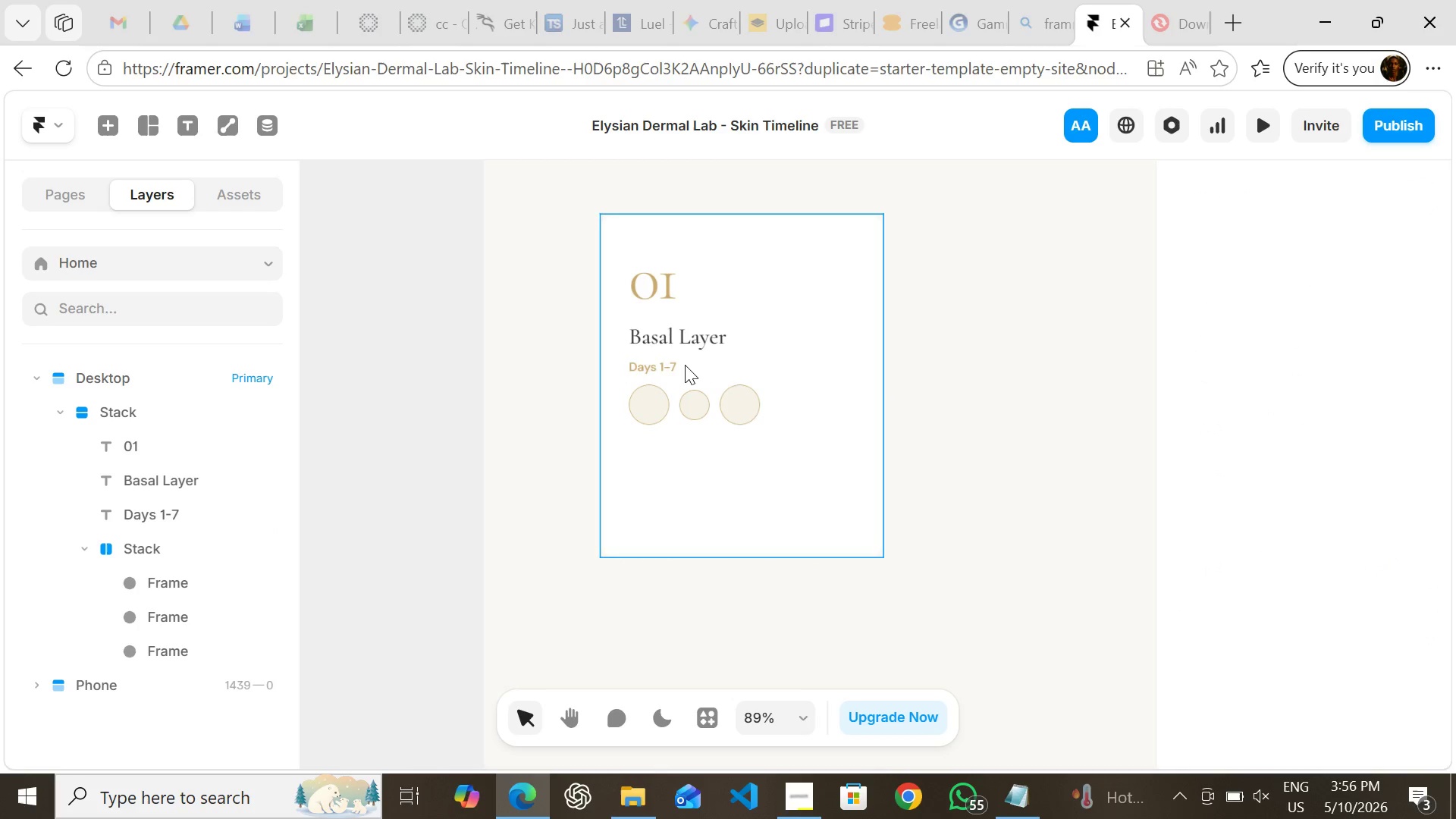 
left_click([667, 365])
 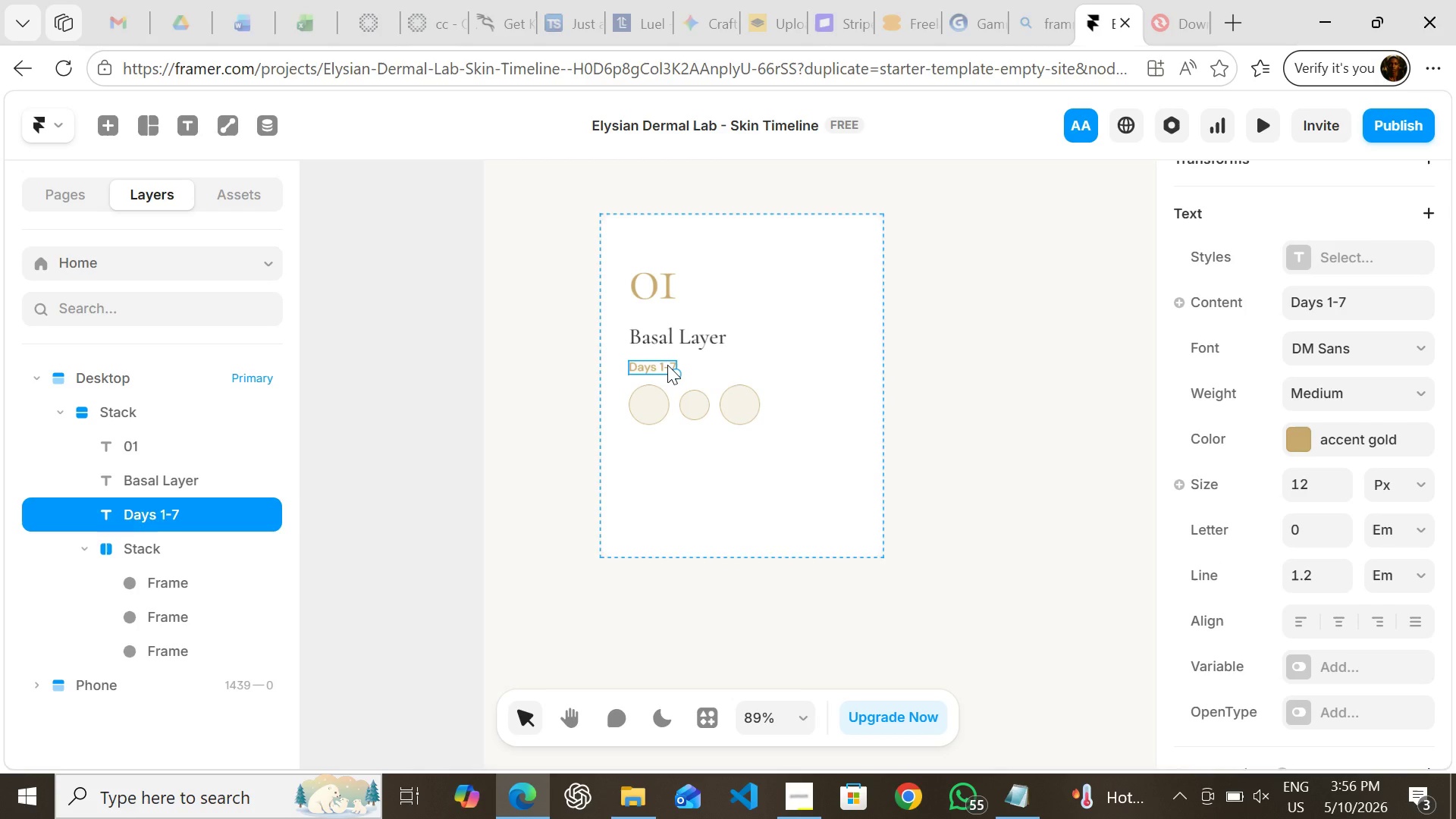 
key(Shift+ShiftLeft)
 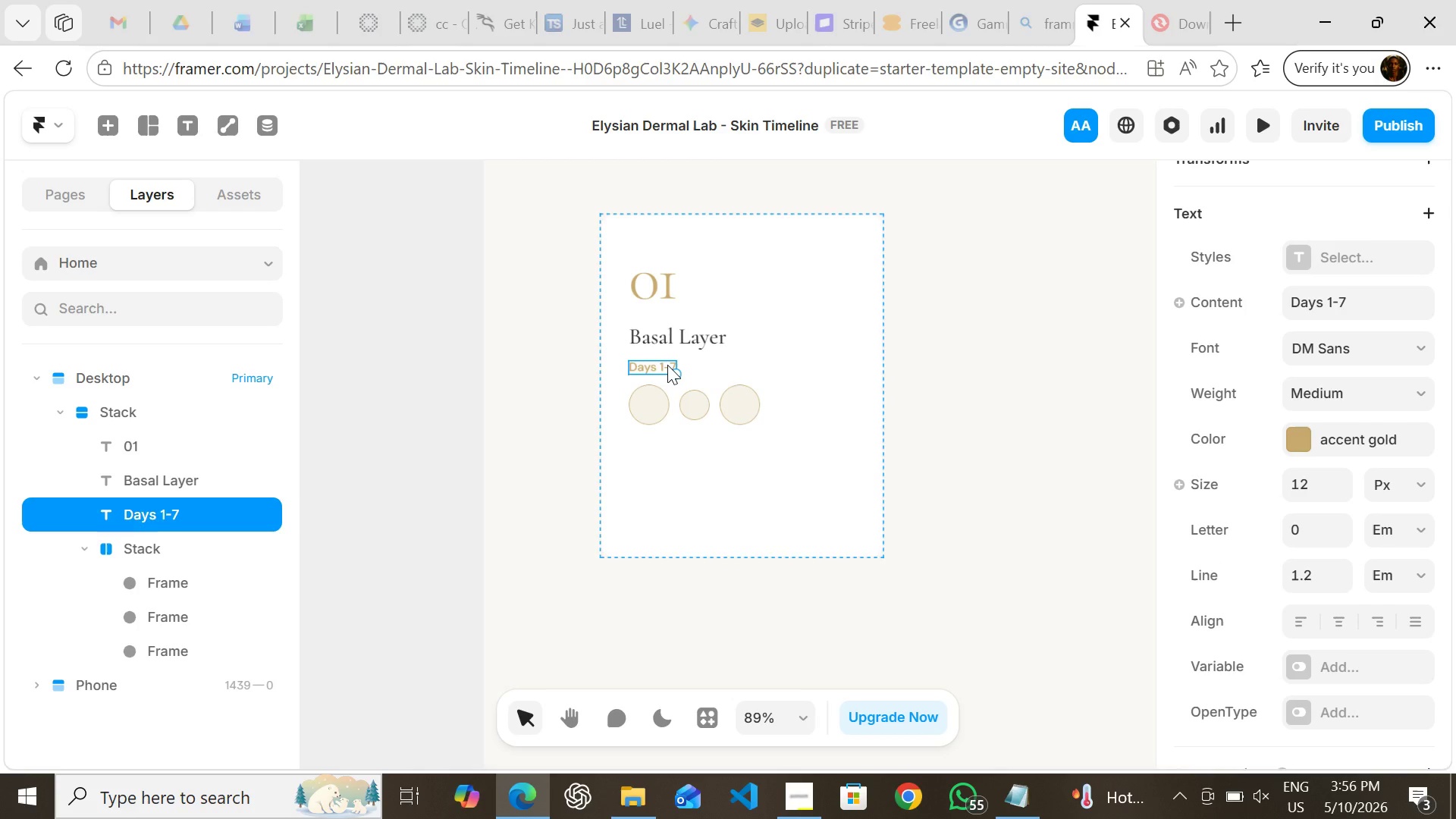 
hold_key(key=D, duration=0.33)
 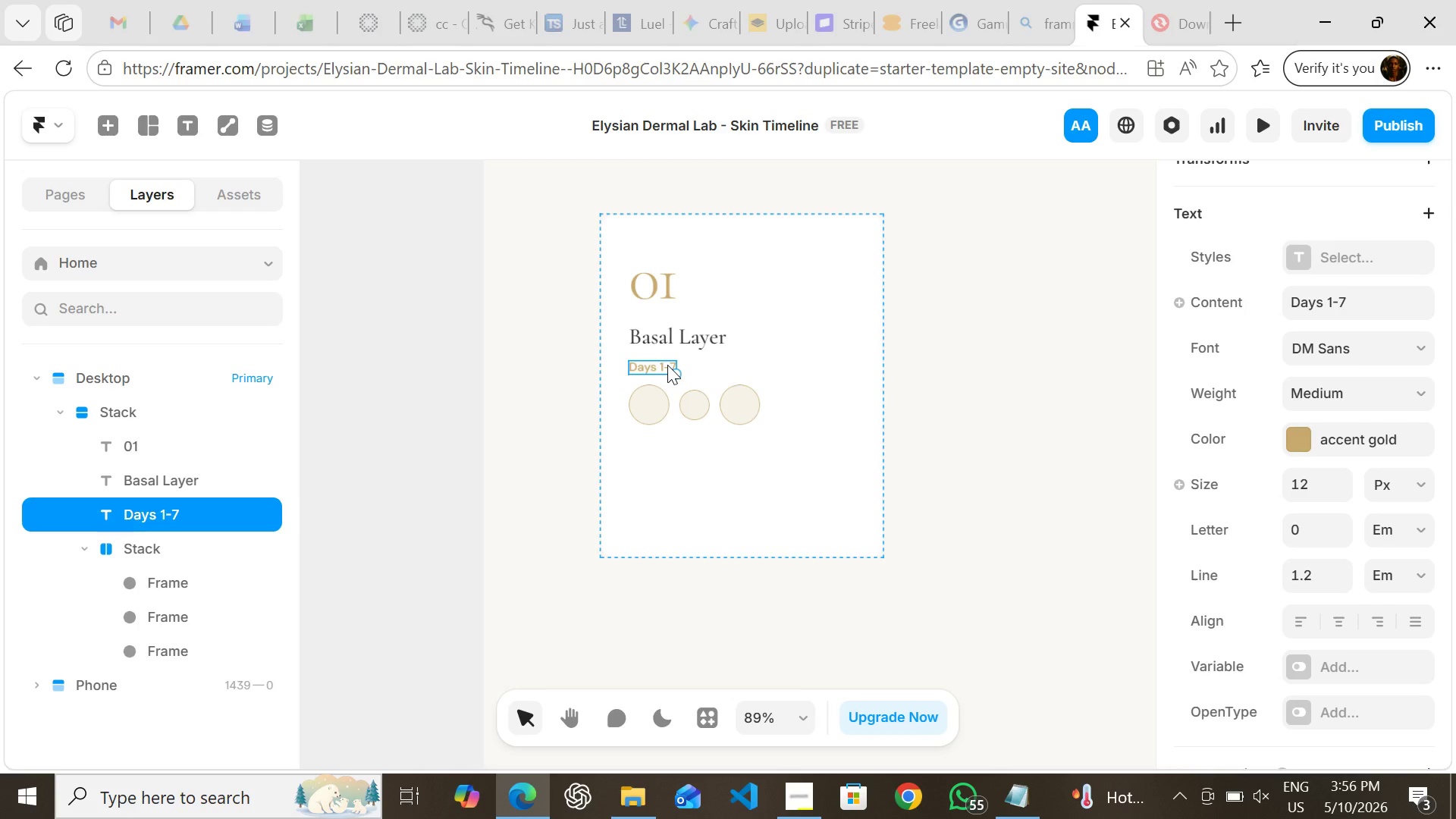 
key(Control+ControlLeft)
 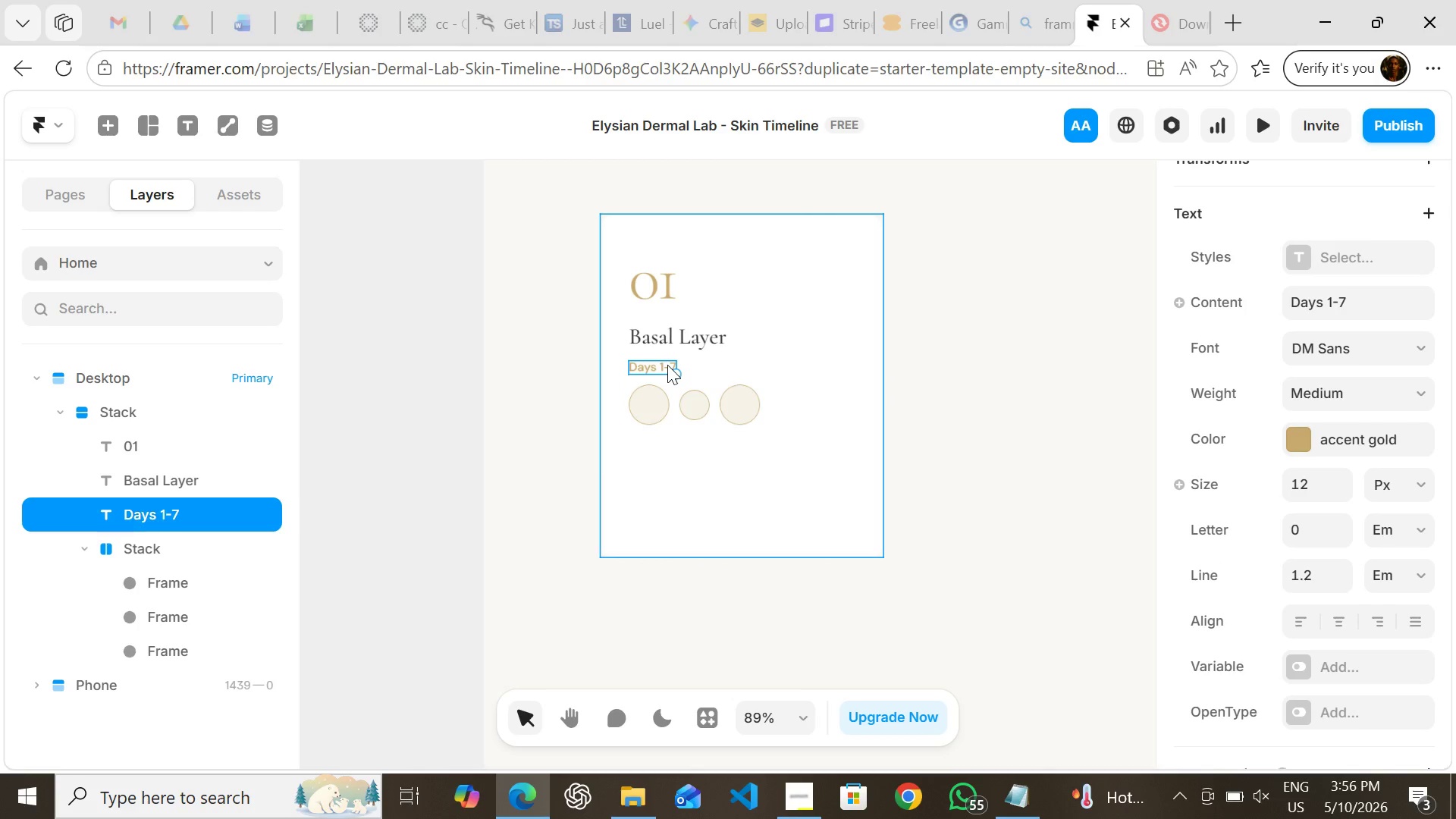 
key(Control+D)
 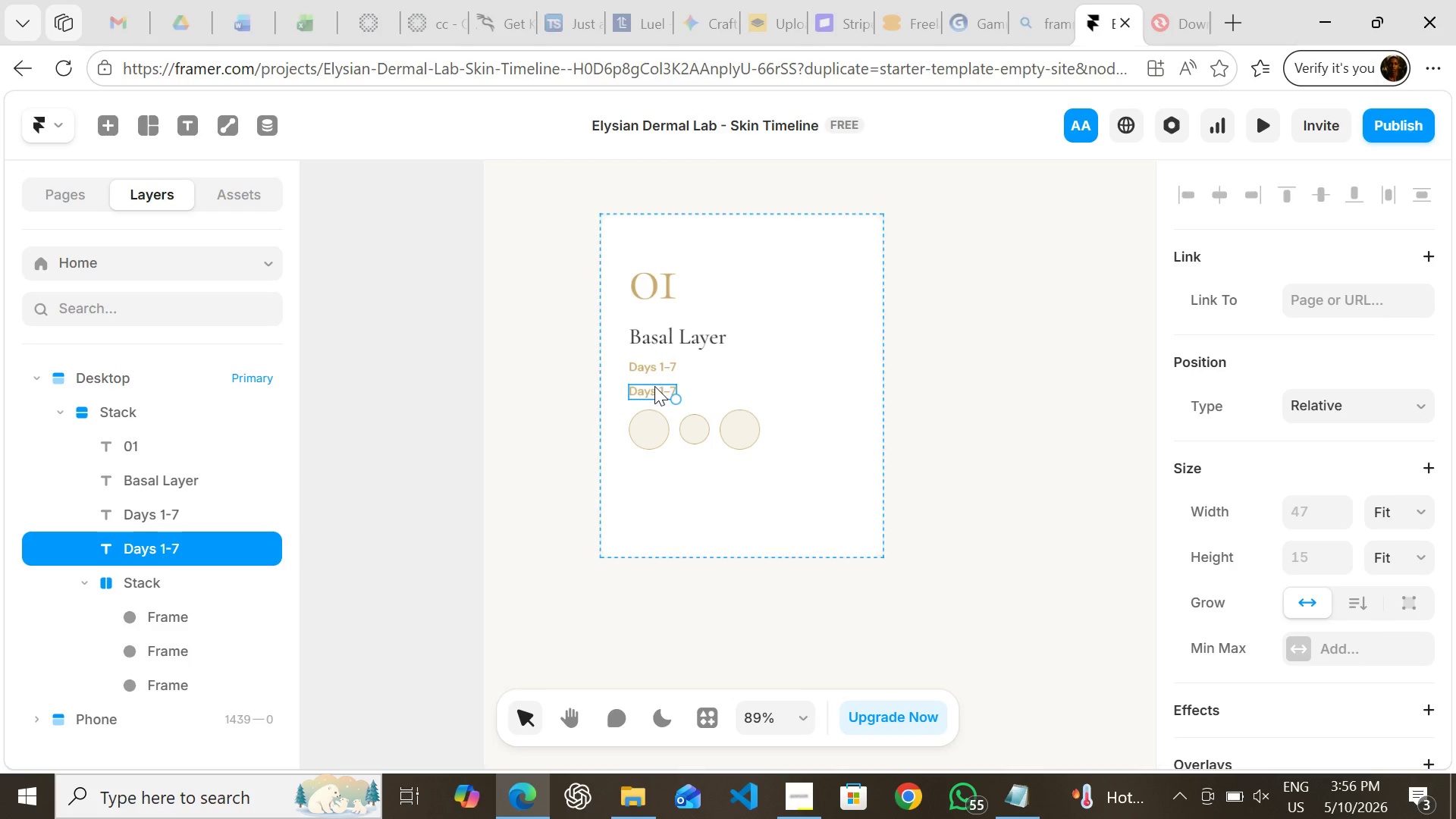 
left_click_drag(start_coordinate=[654, 388], to_coordinate=[657, 445])
 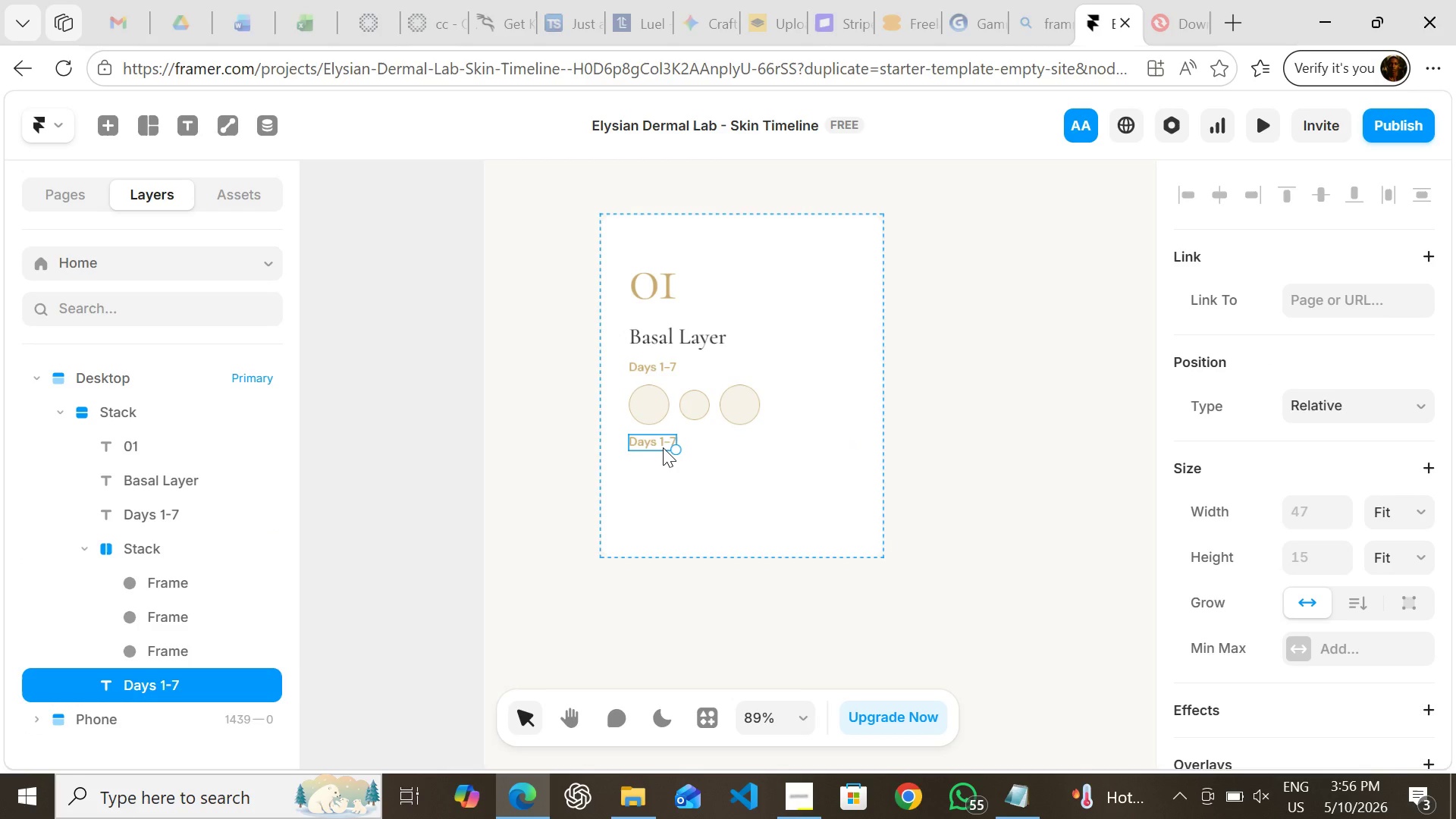 
double_click([658, 434])
 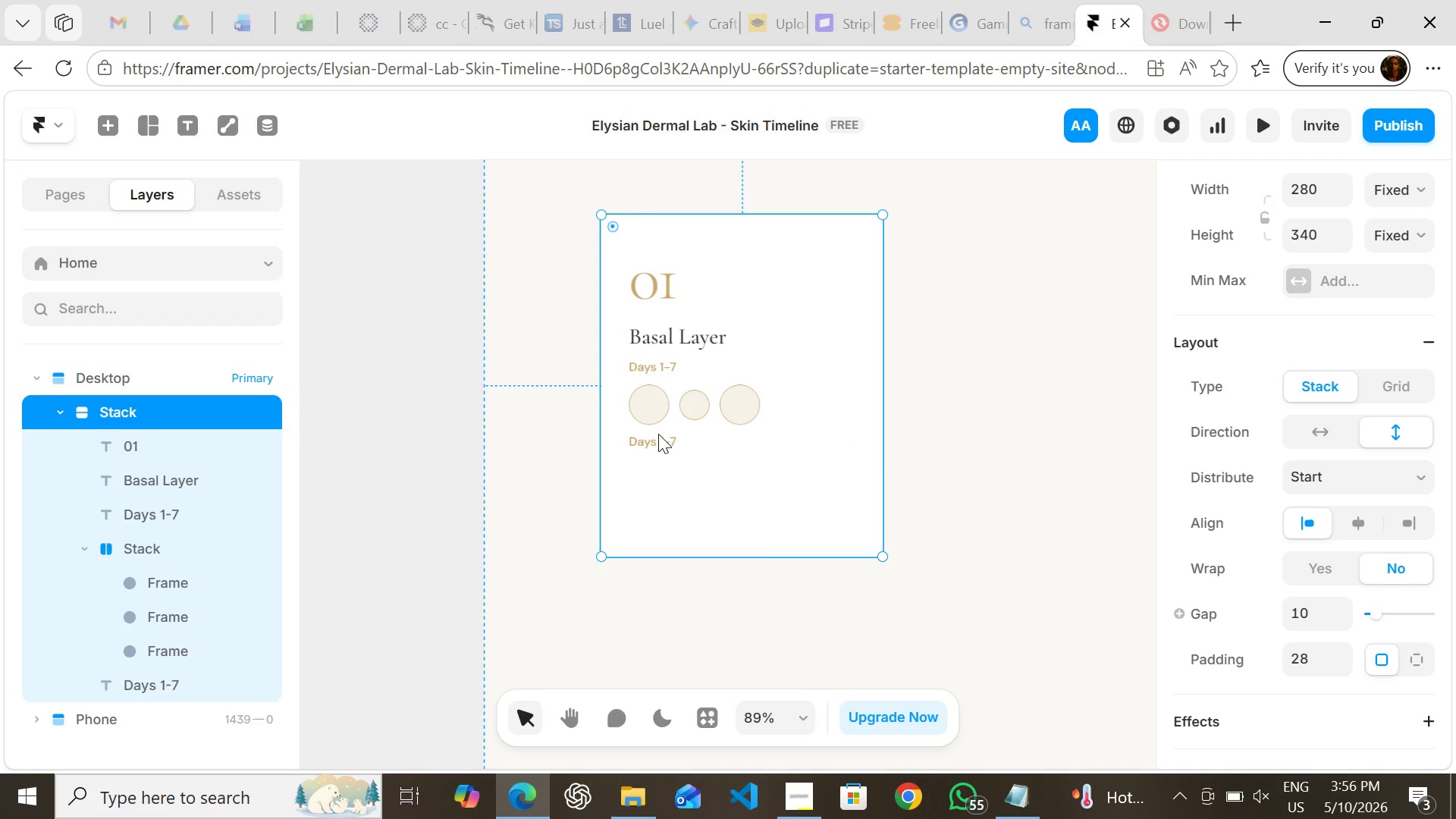 
triple_click([658, 434])
 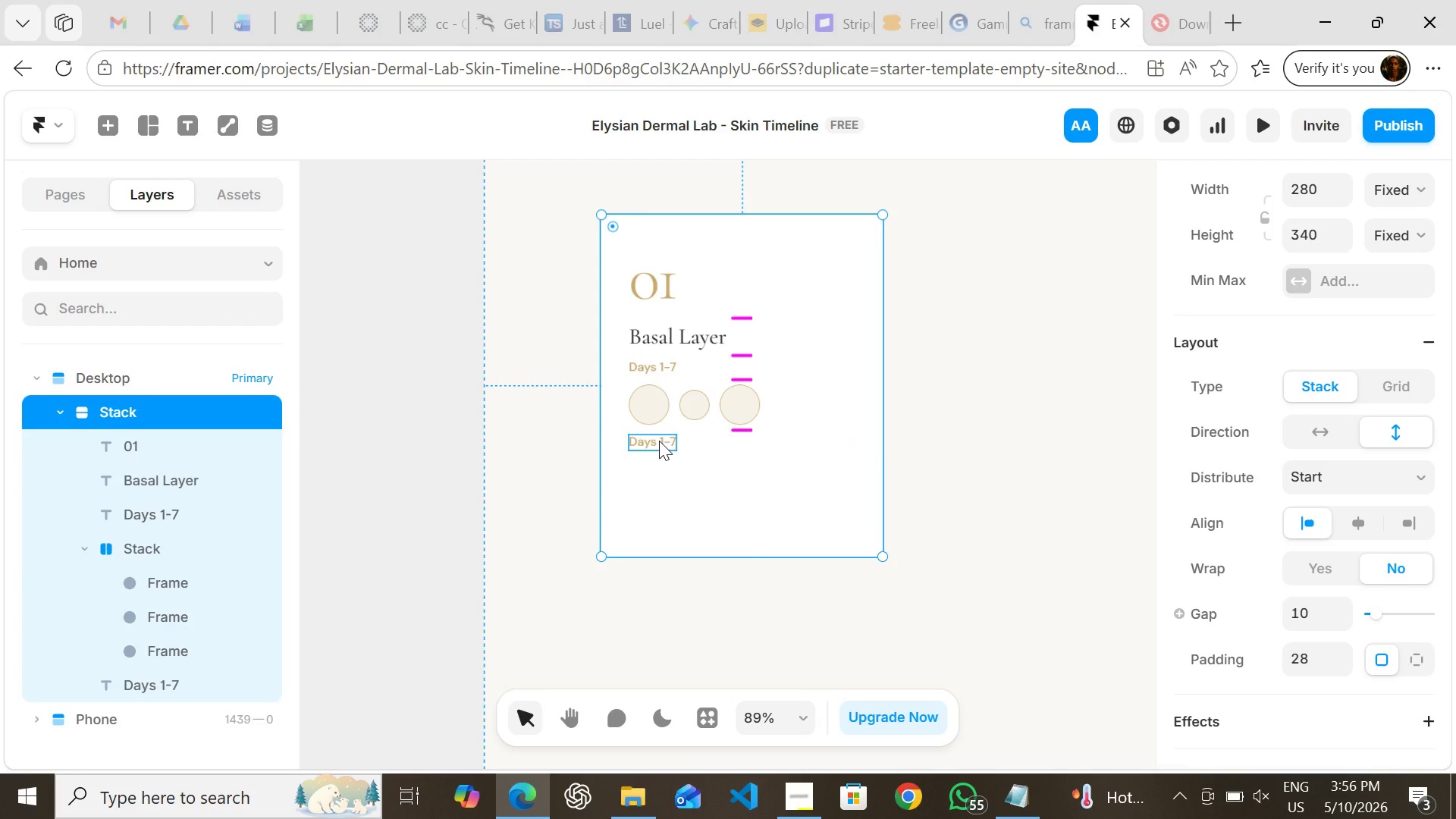 
double_click([659, 441])
 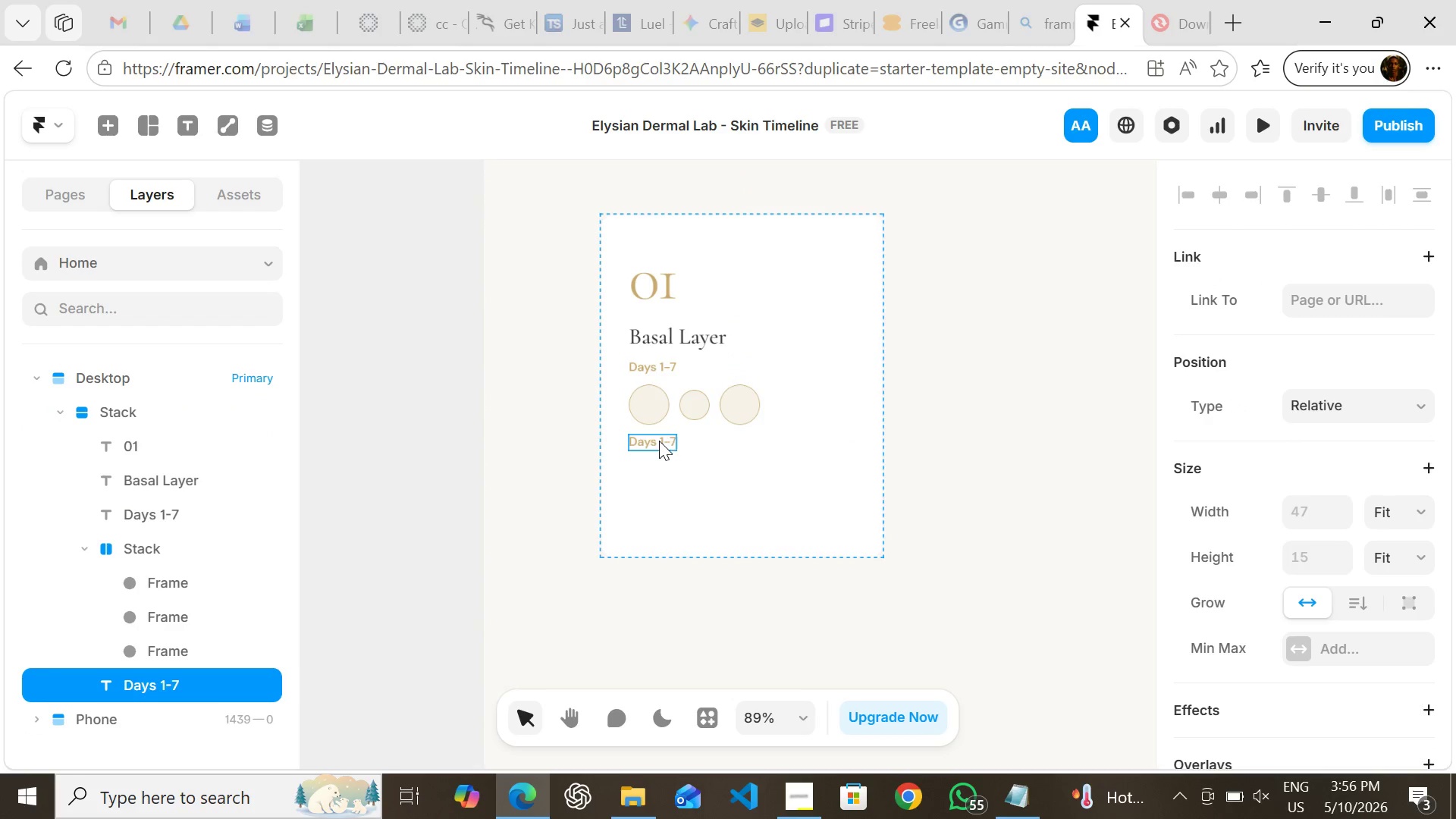 
triple_click([659, 441])
 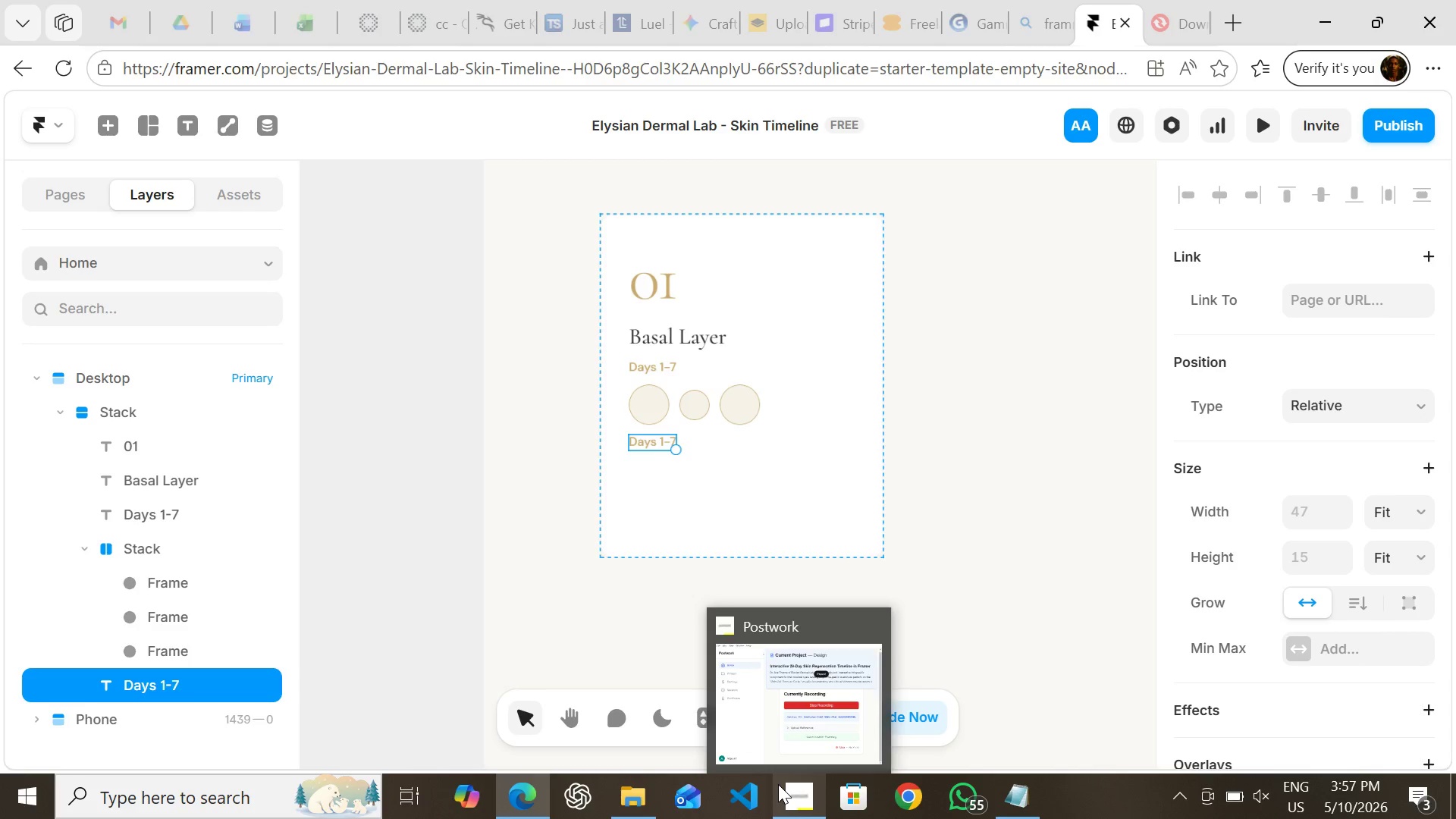 
wait(52.33)
 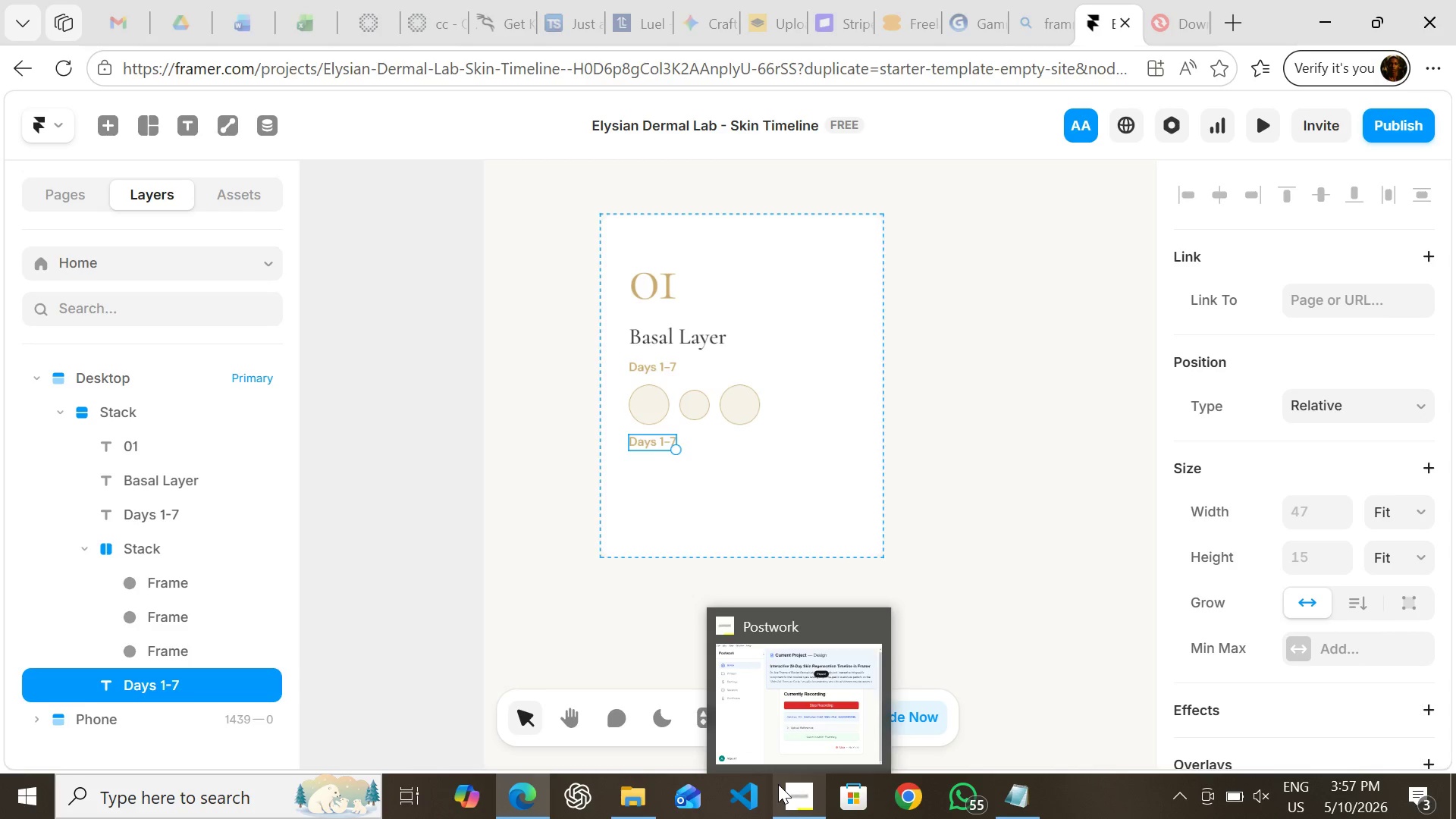 
left_click([953, 576])
 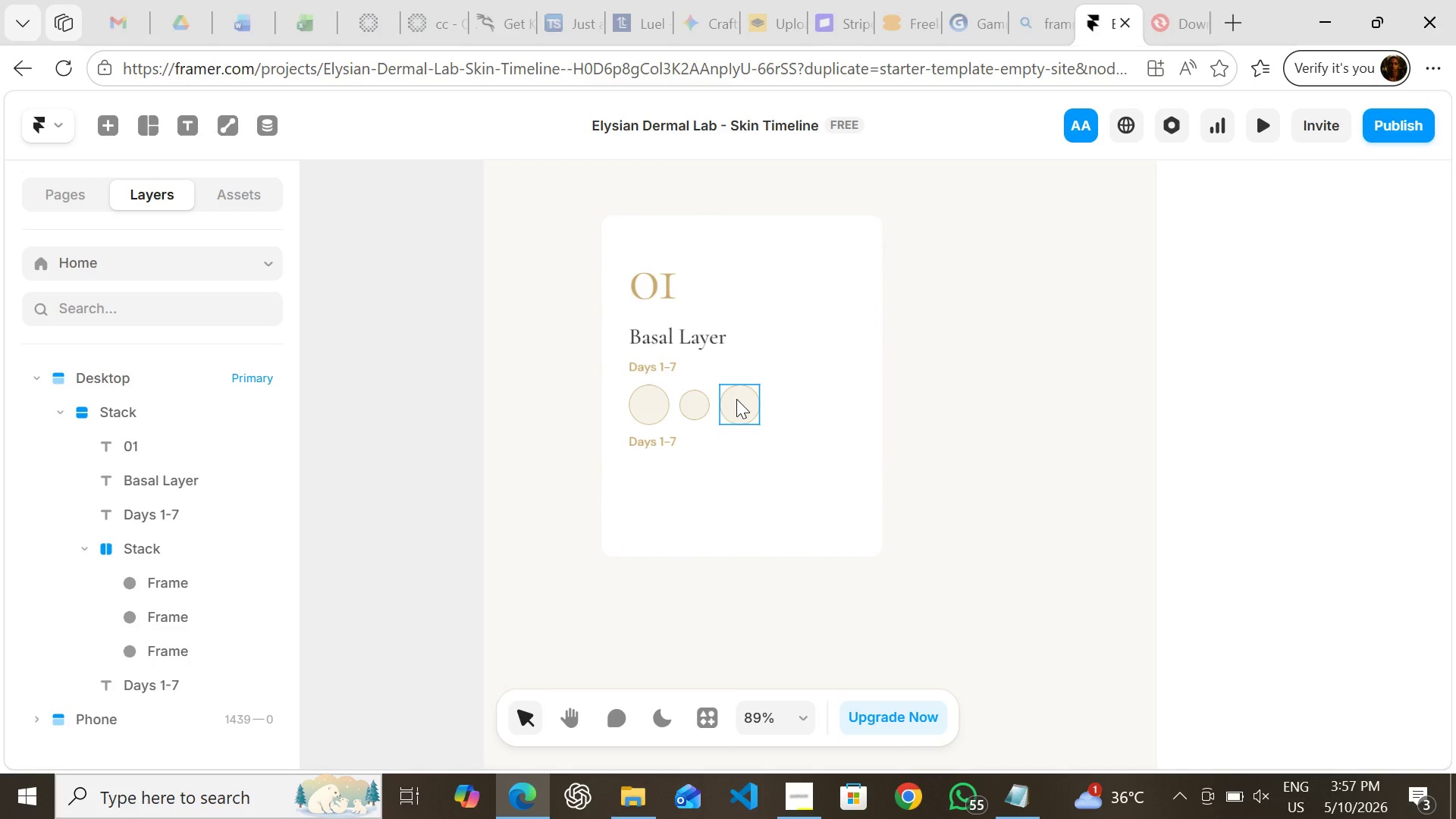 
left_click([736, 399])
 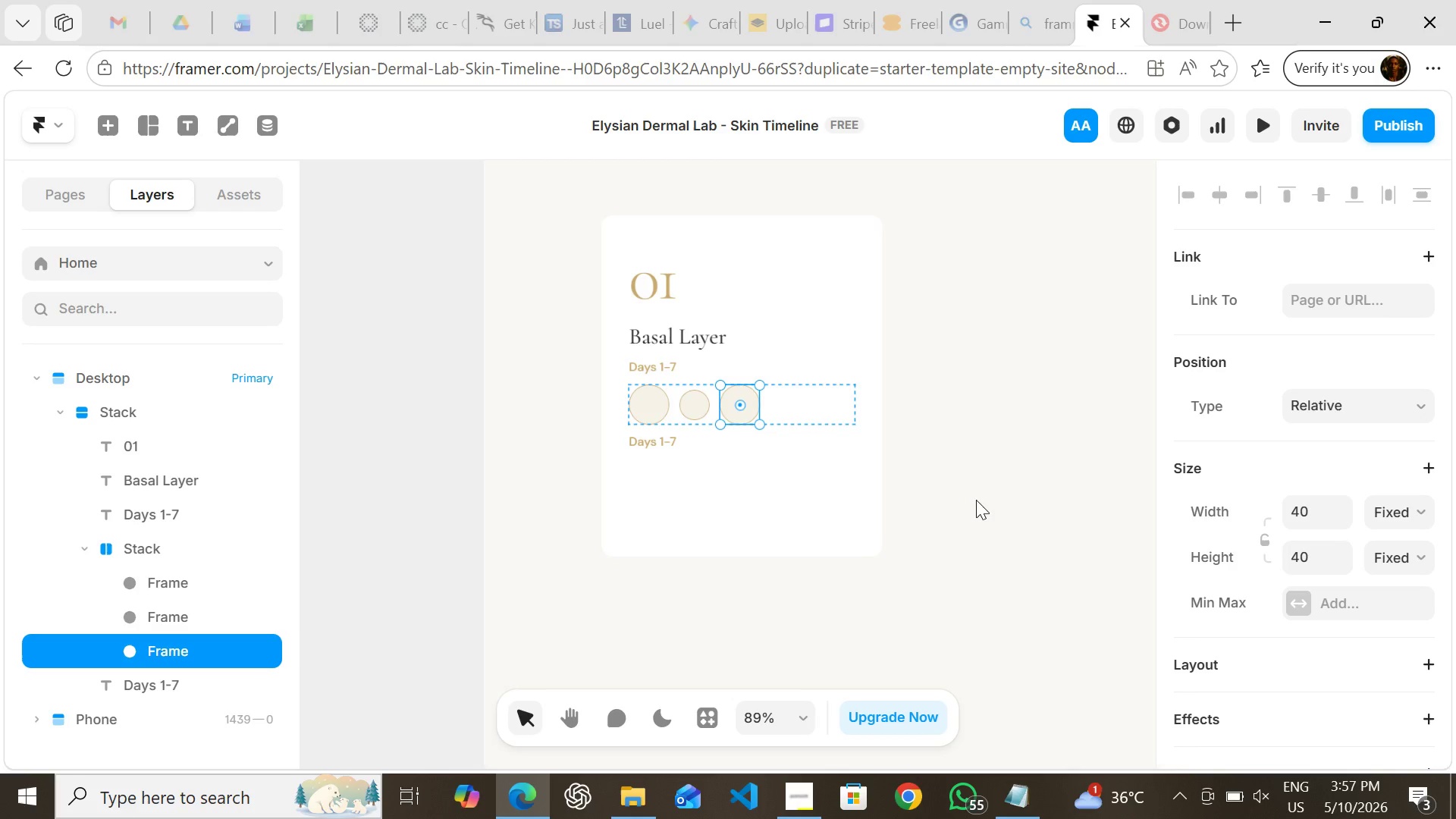 
left_click([976, 500])
 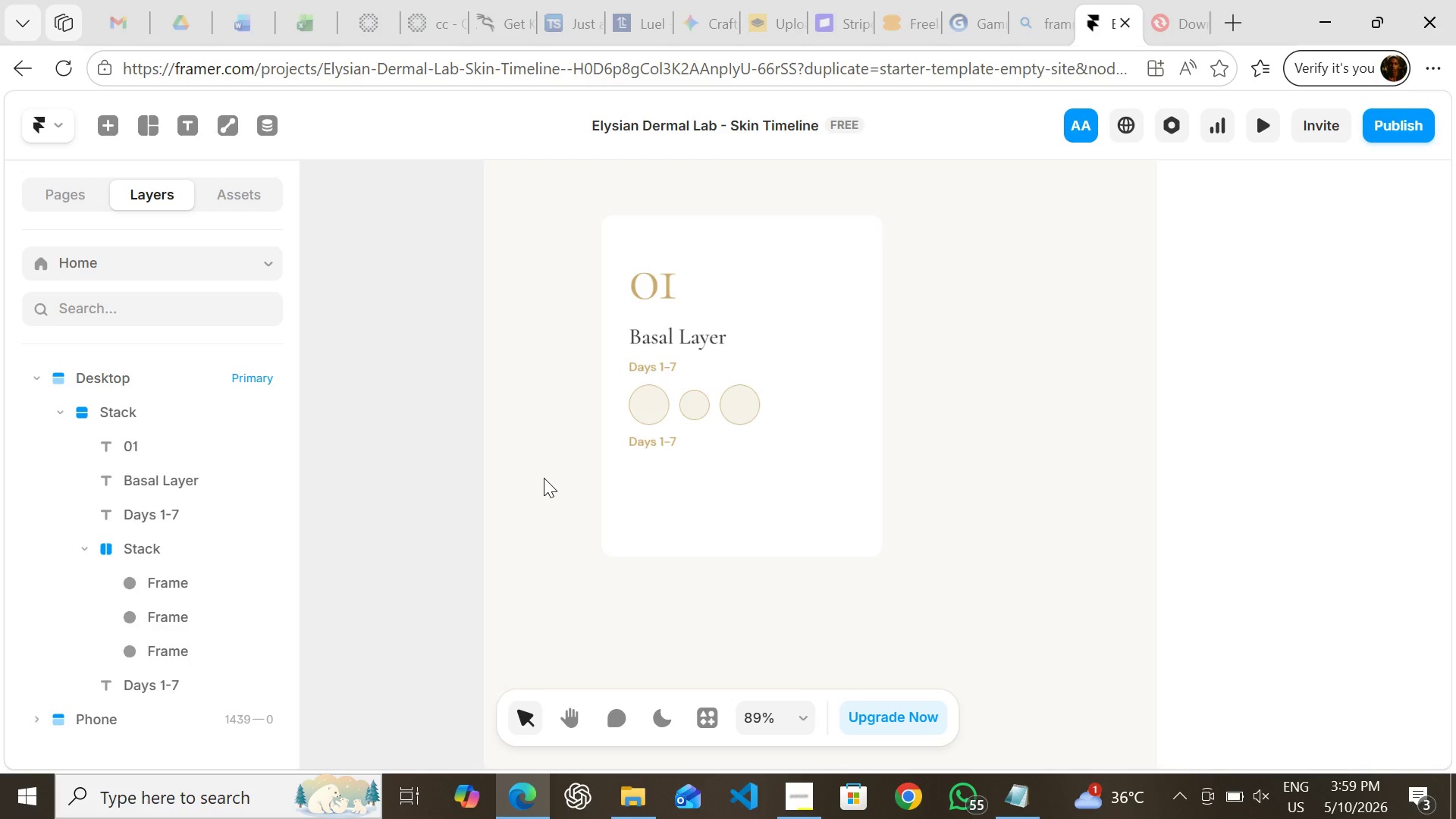 
wait(92.59)
 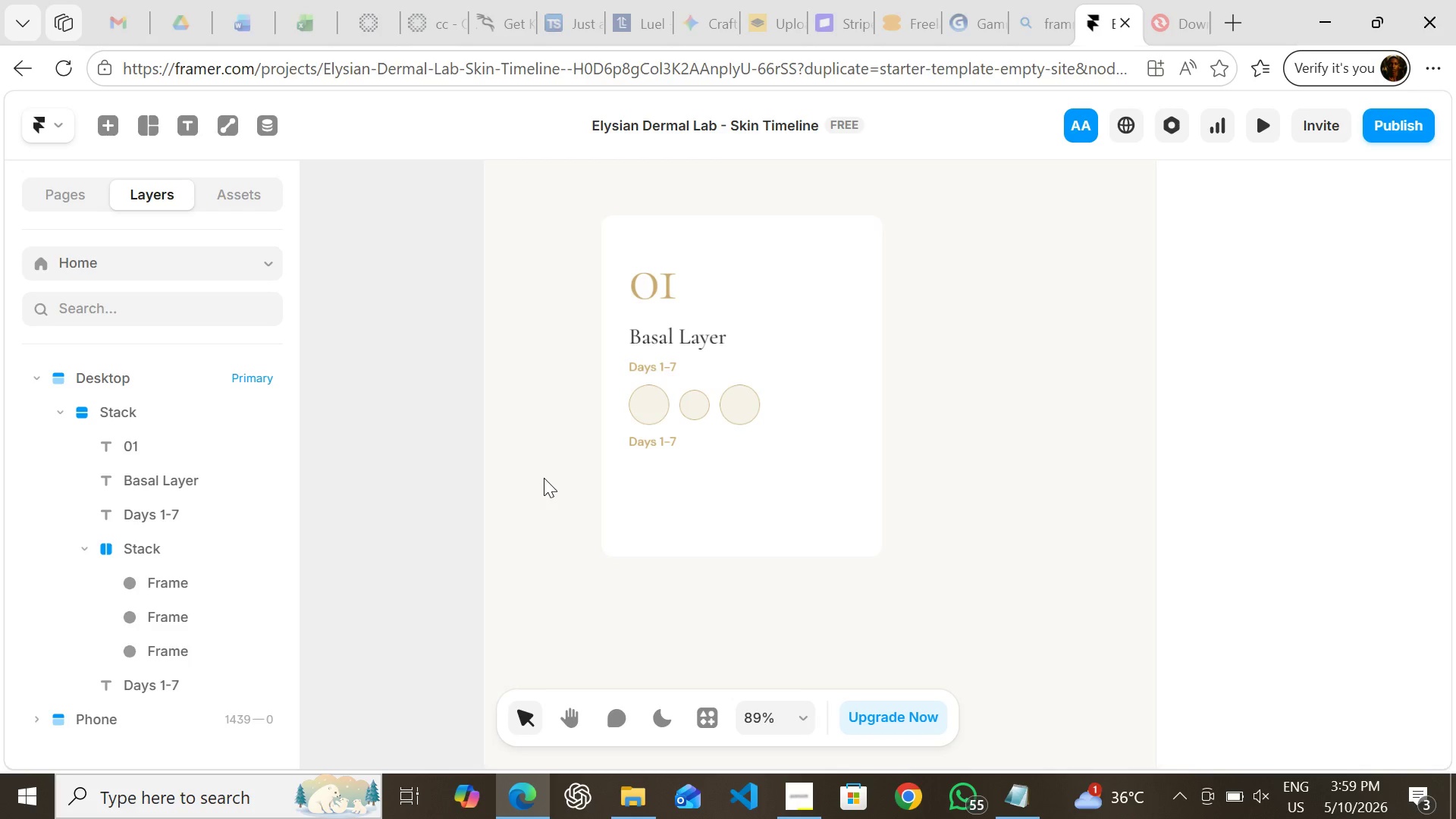 
left_click([655, 445])
 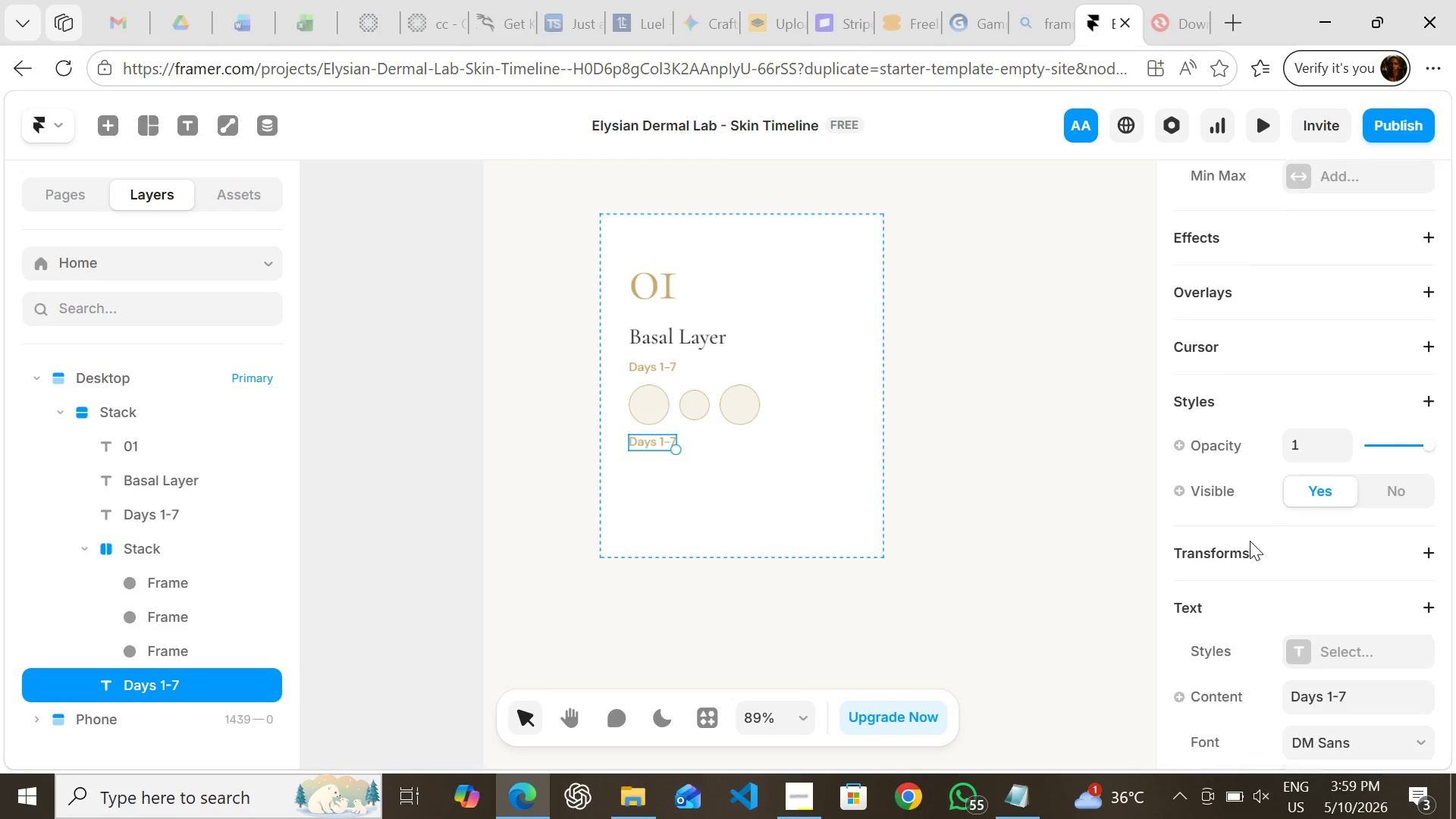 
mouse_move([1325, 282])
 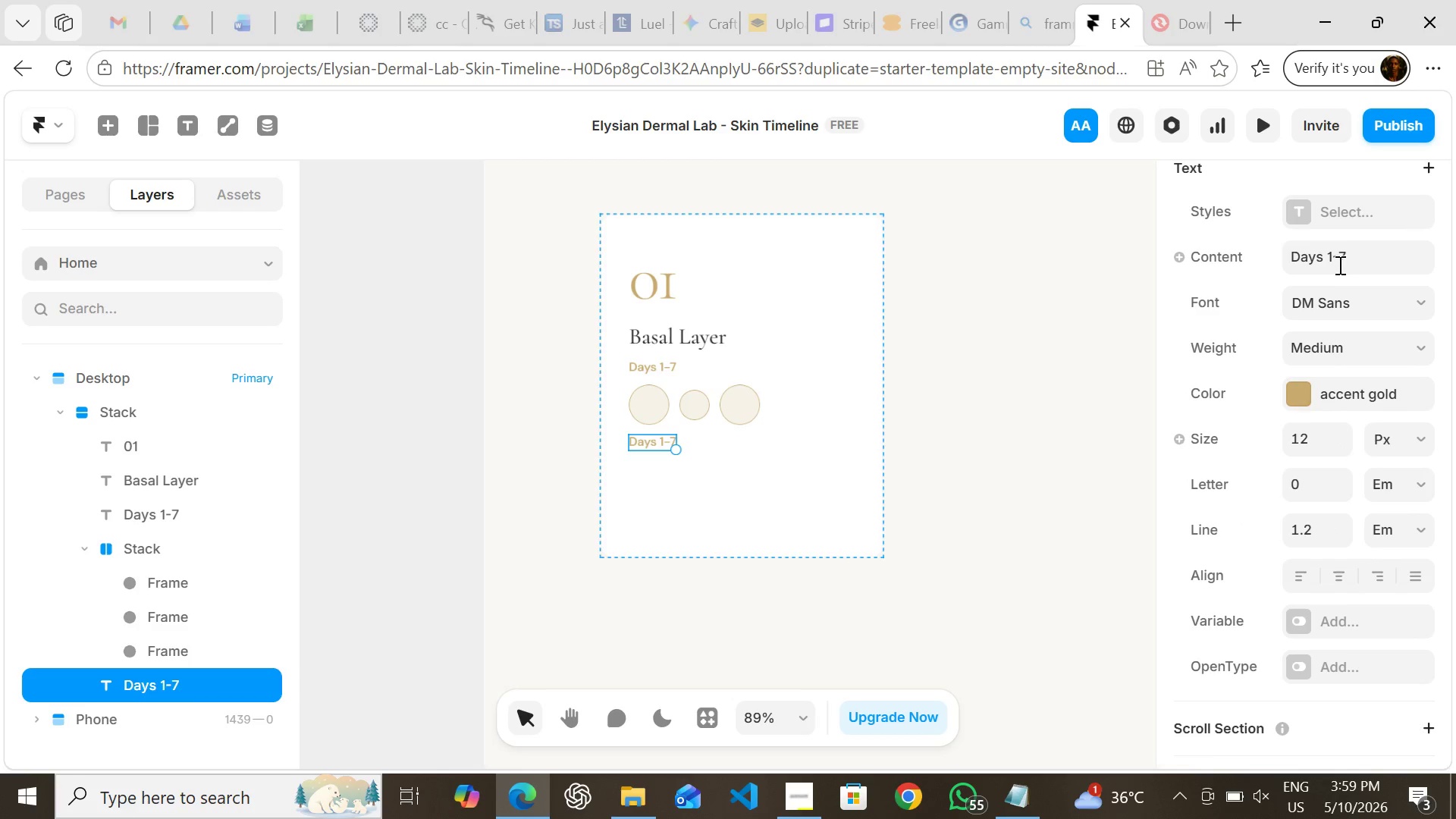 
left_click([1338, 261])
 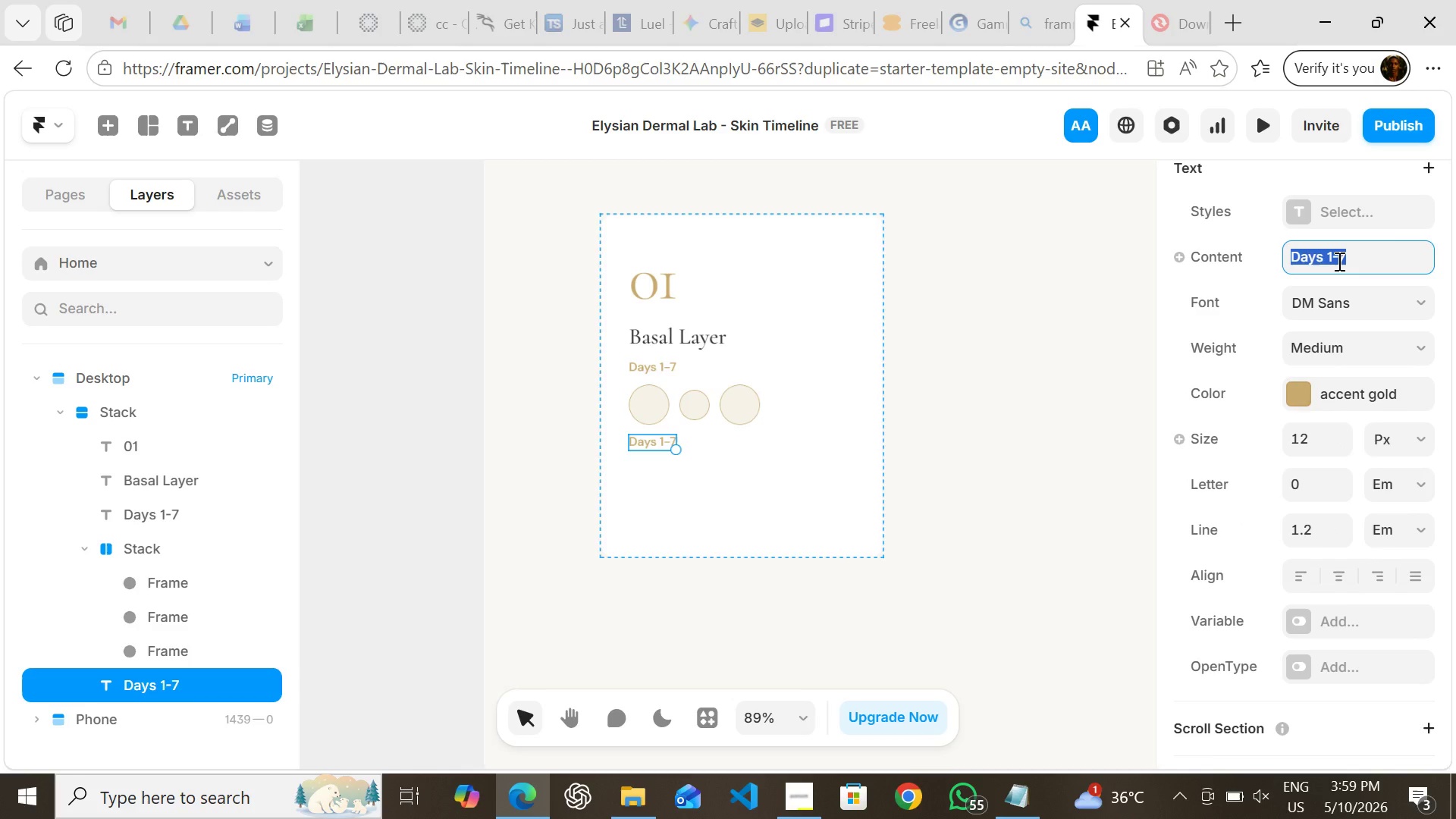 
wait(7.45)
 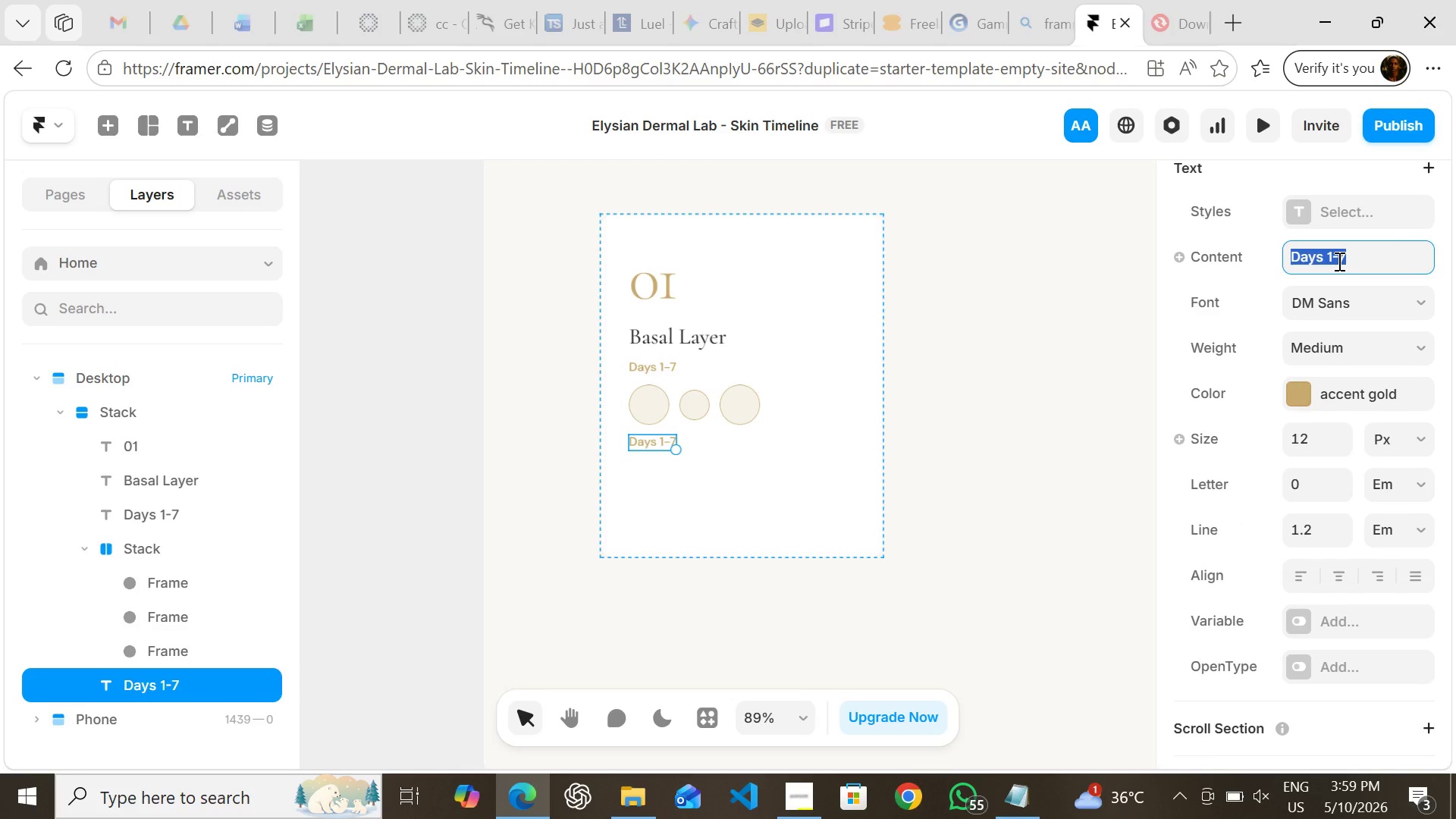 
type(Hover to Lrean )
key(Backspace)
type(earn More)
 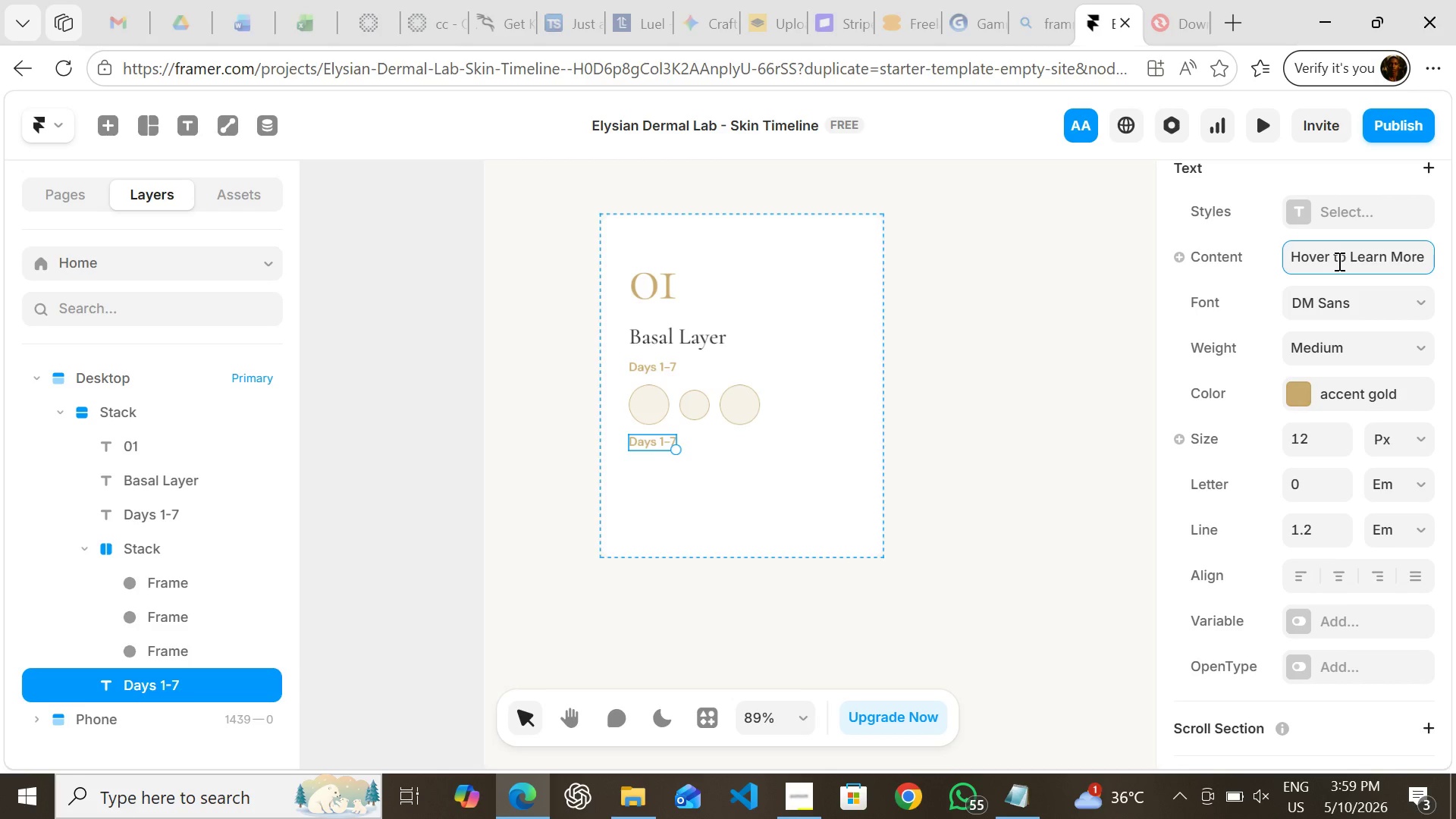 
key(Enter)
 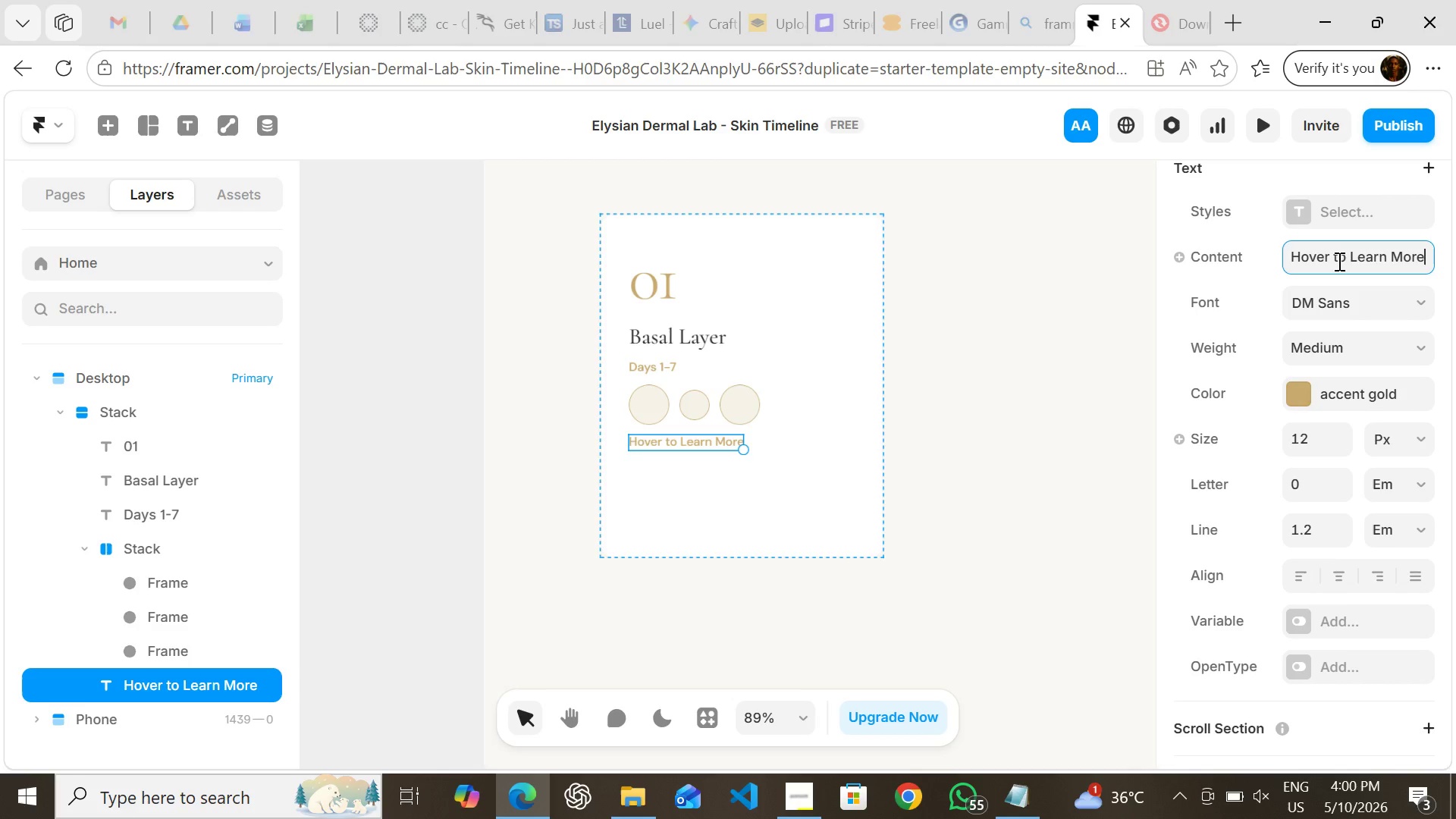 
wait(20.81)
 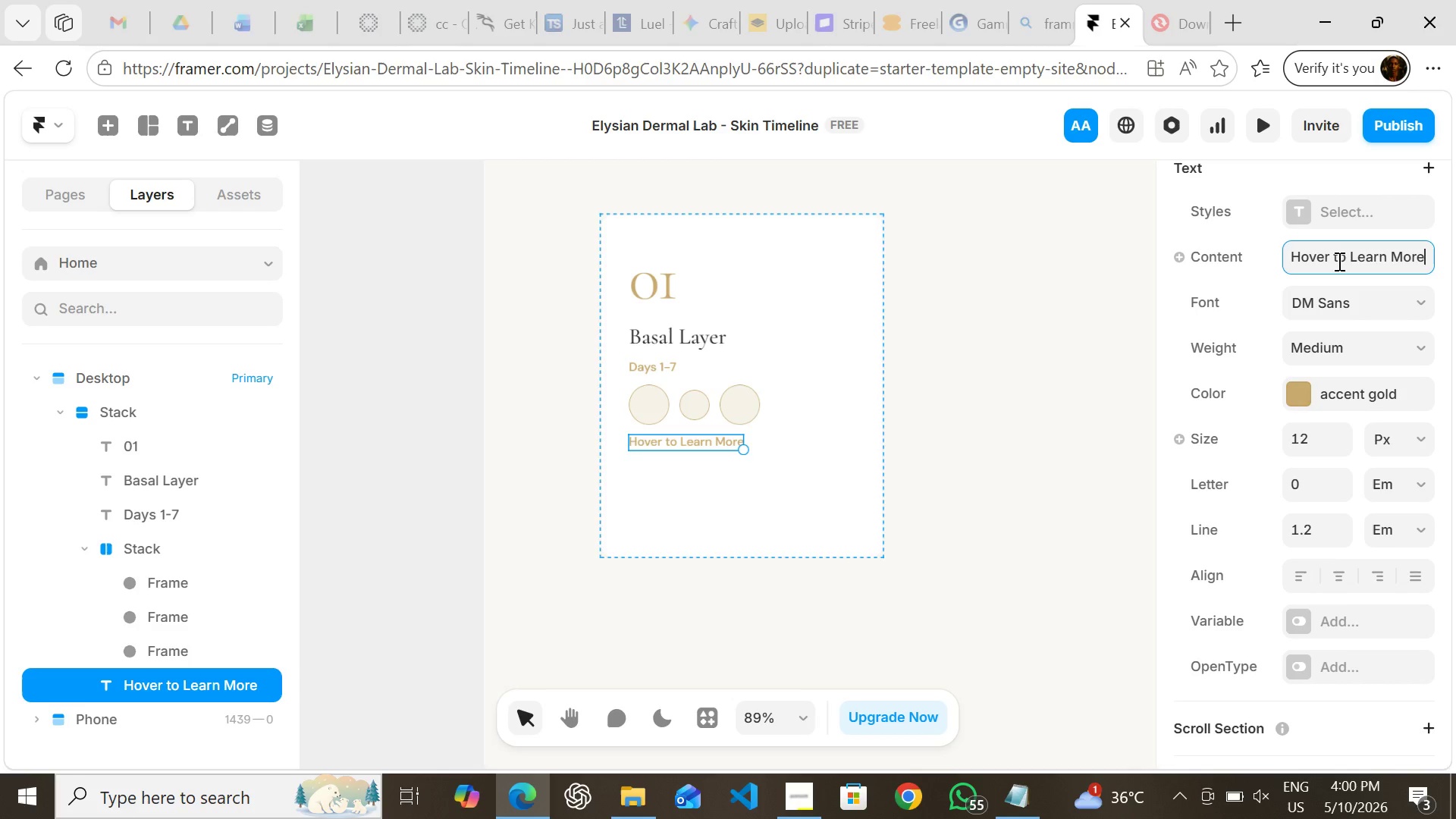 
left_click([1301, 231])
 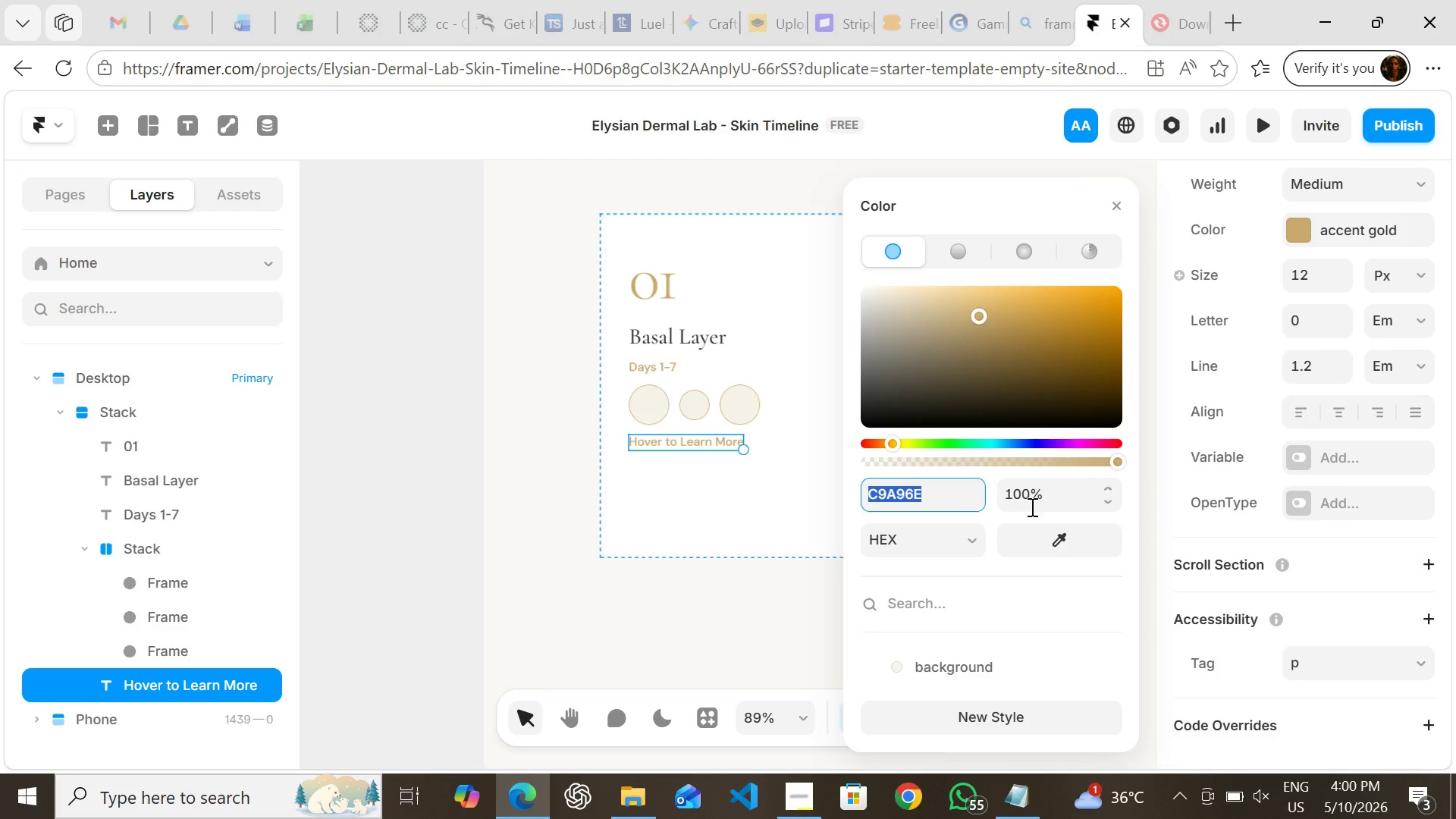 
mouse_move([987, 609])
 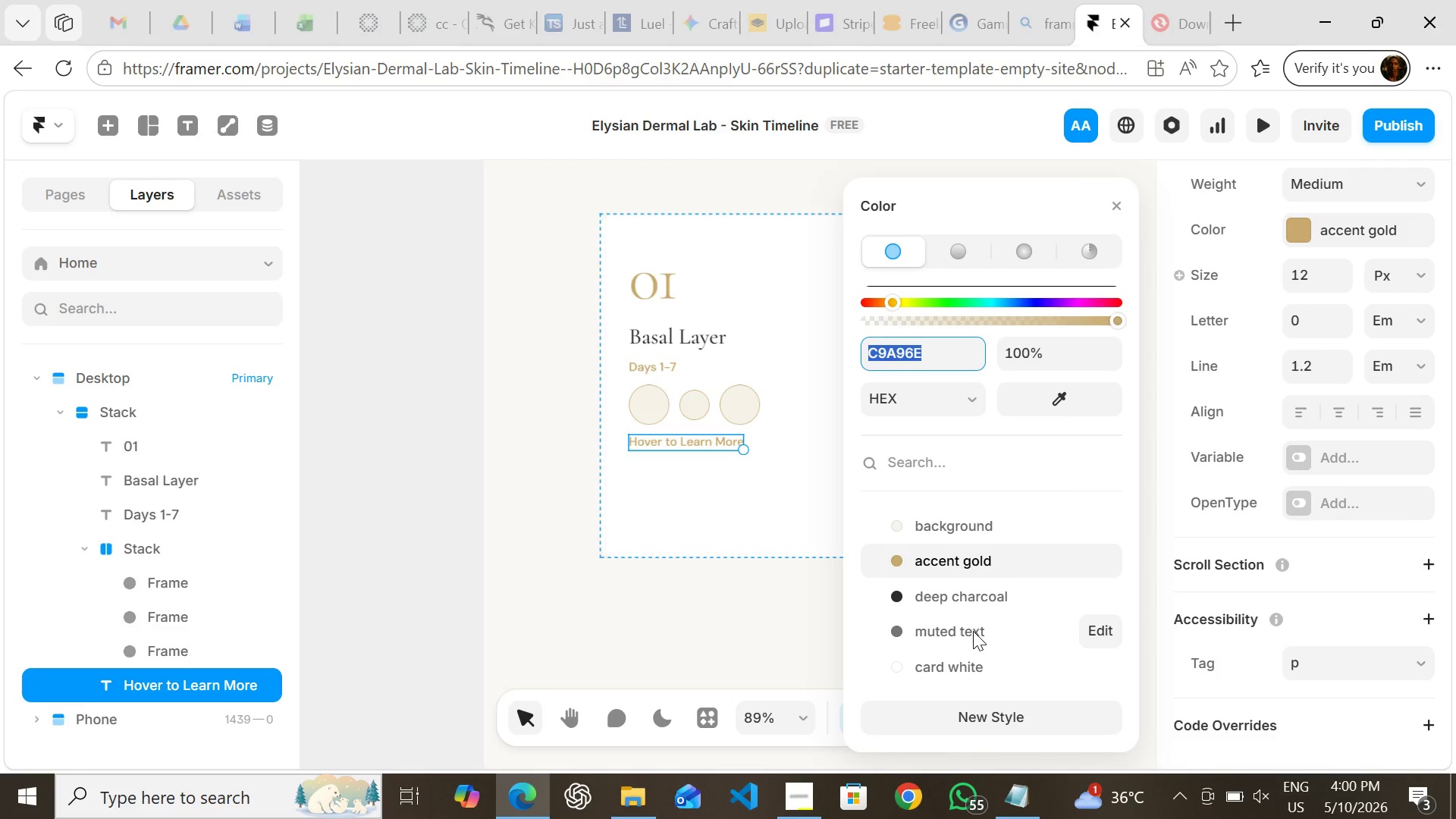 
left_click([973, 631])
 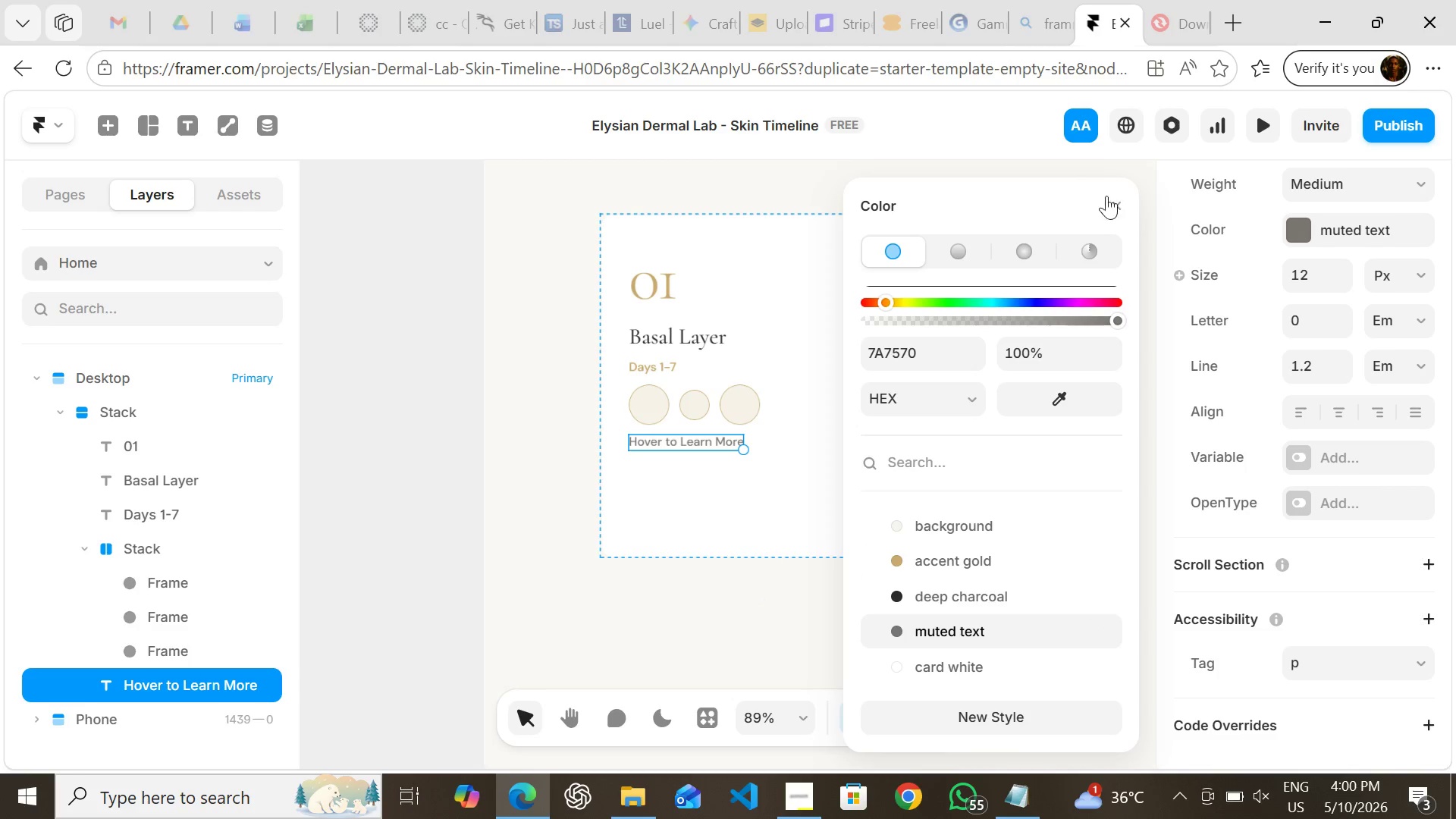 
left_click([1112, 206])
 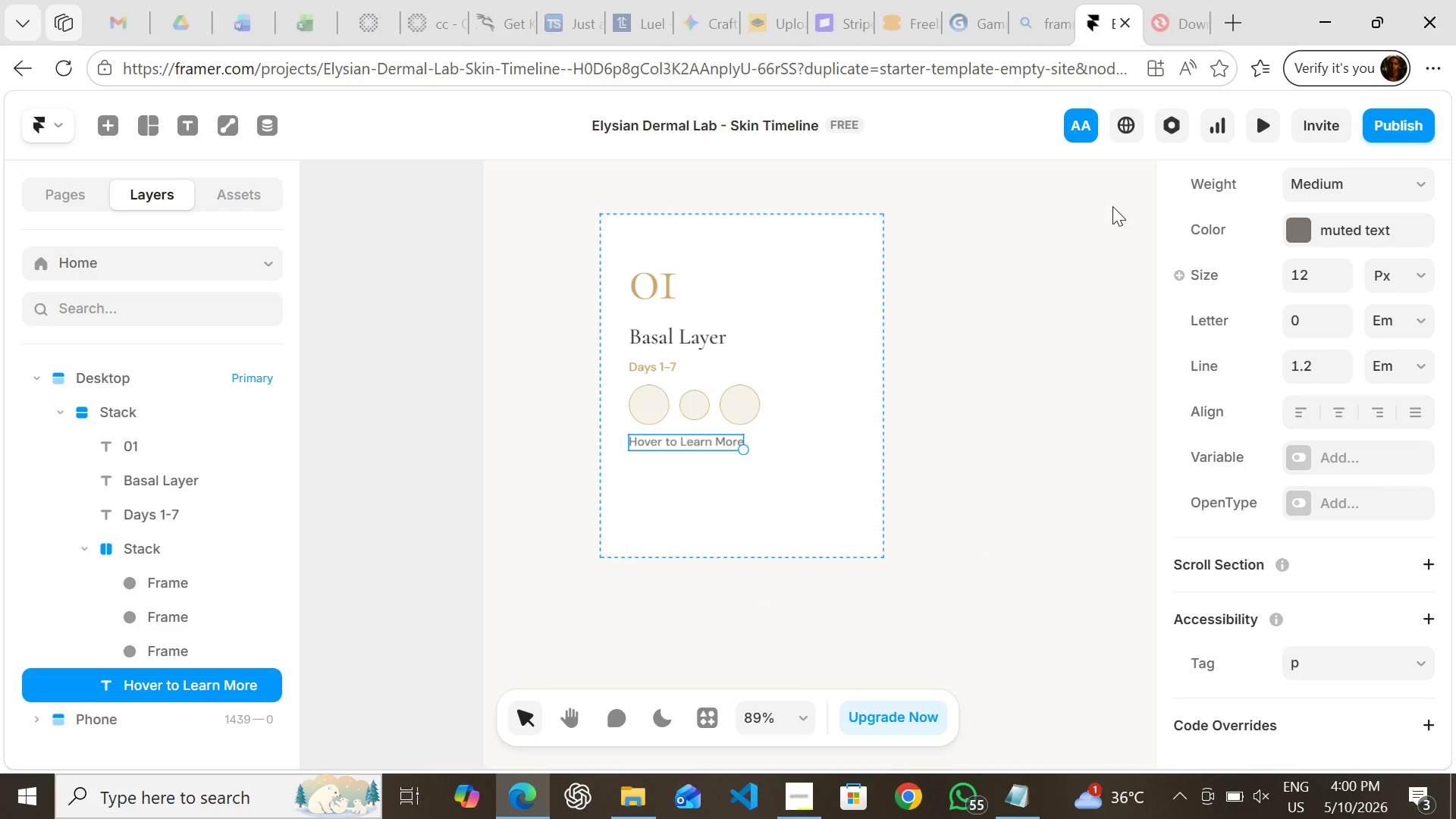 
left_click([968, 356])
 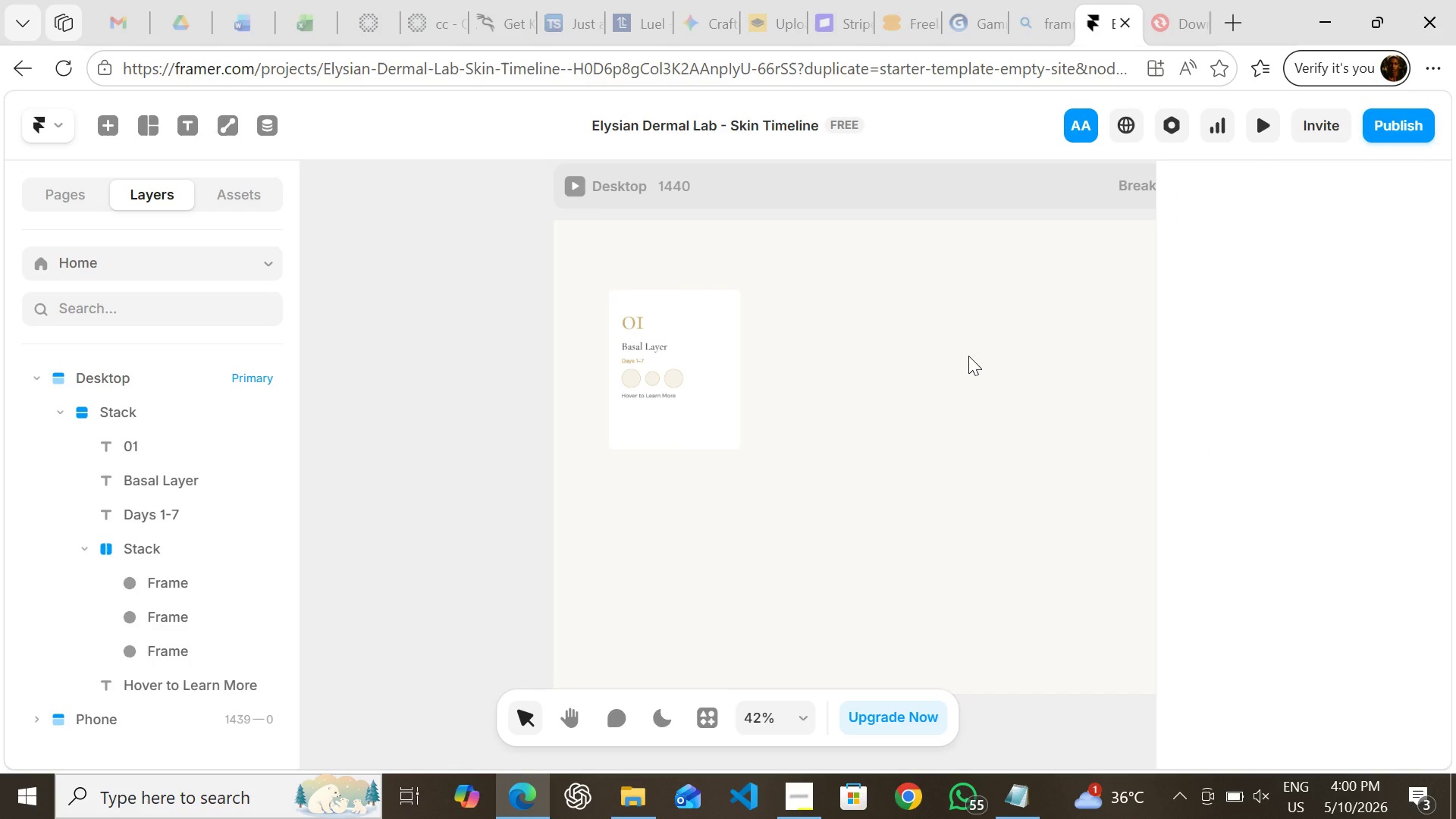 
wait(13.48)
 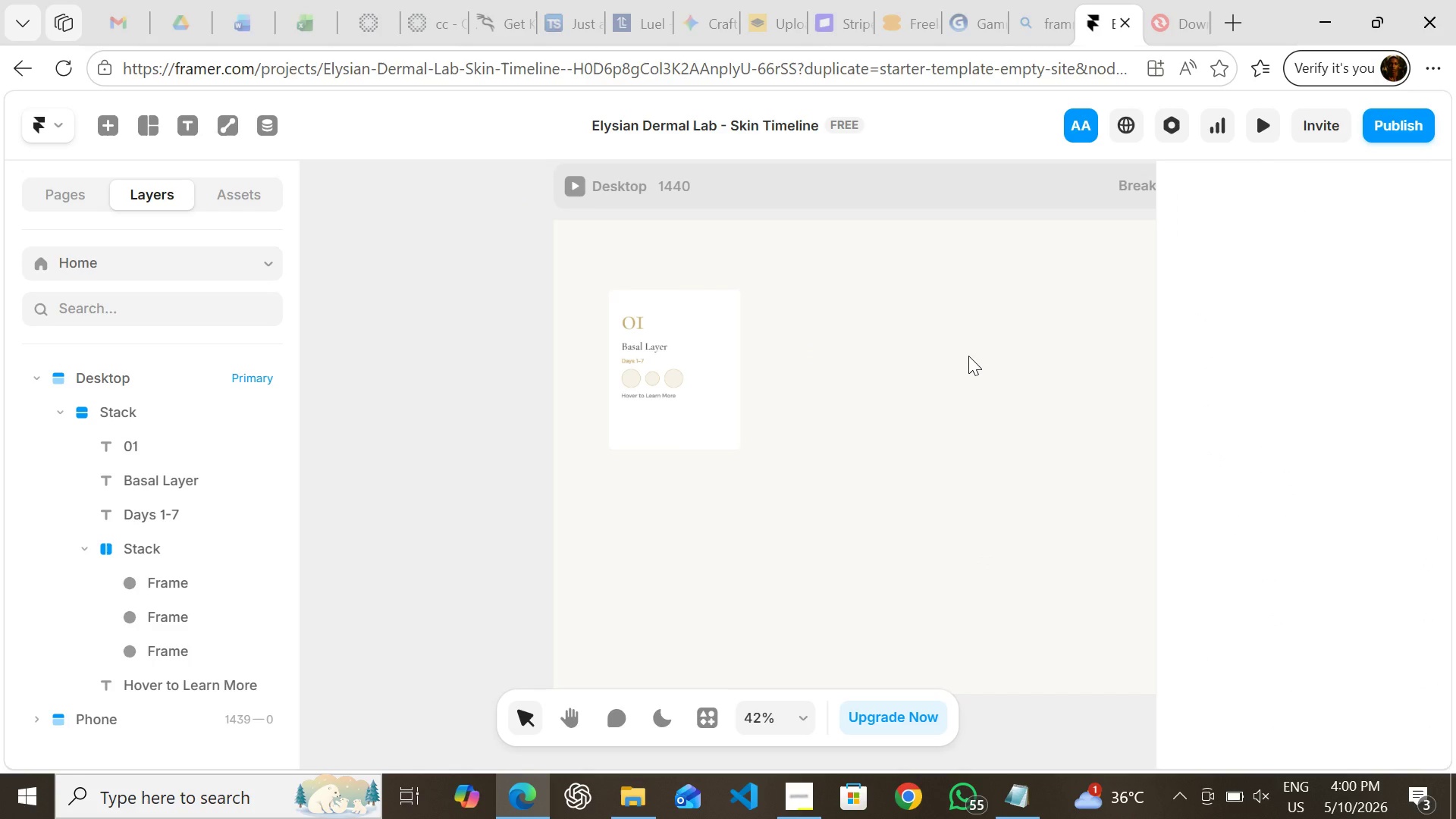 
left_click([665, 396])
 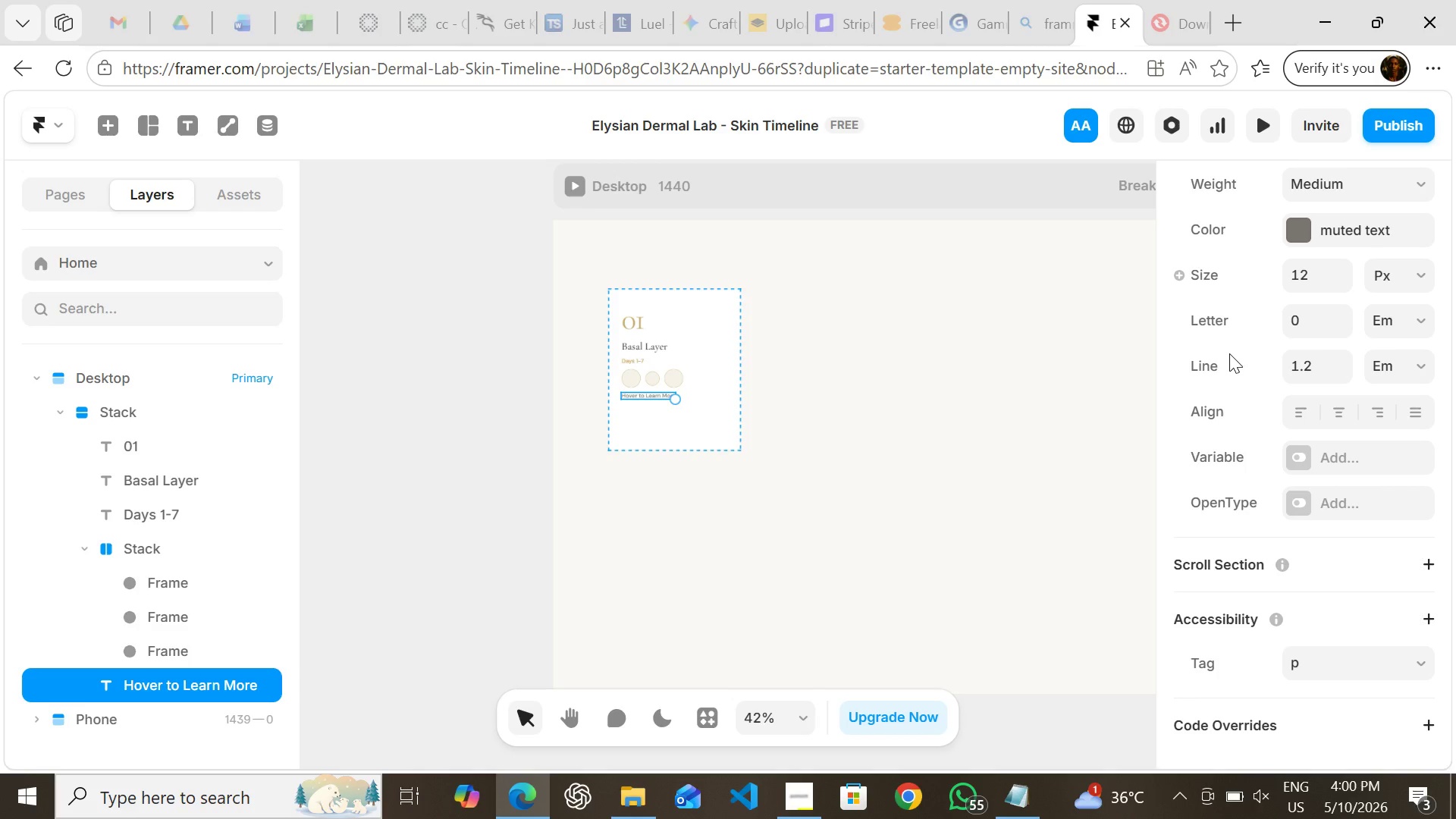 
wait(7.09)
 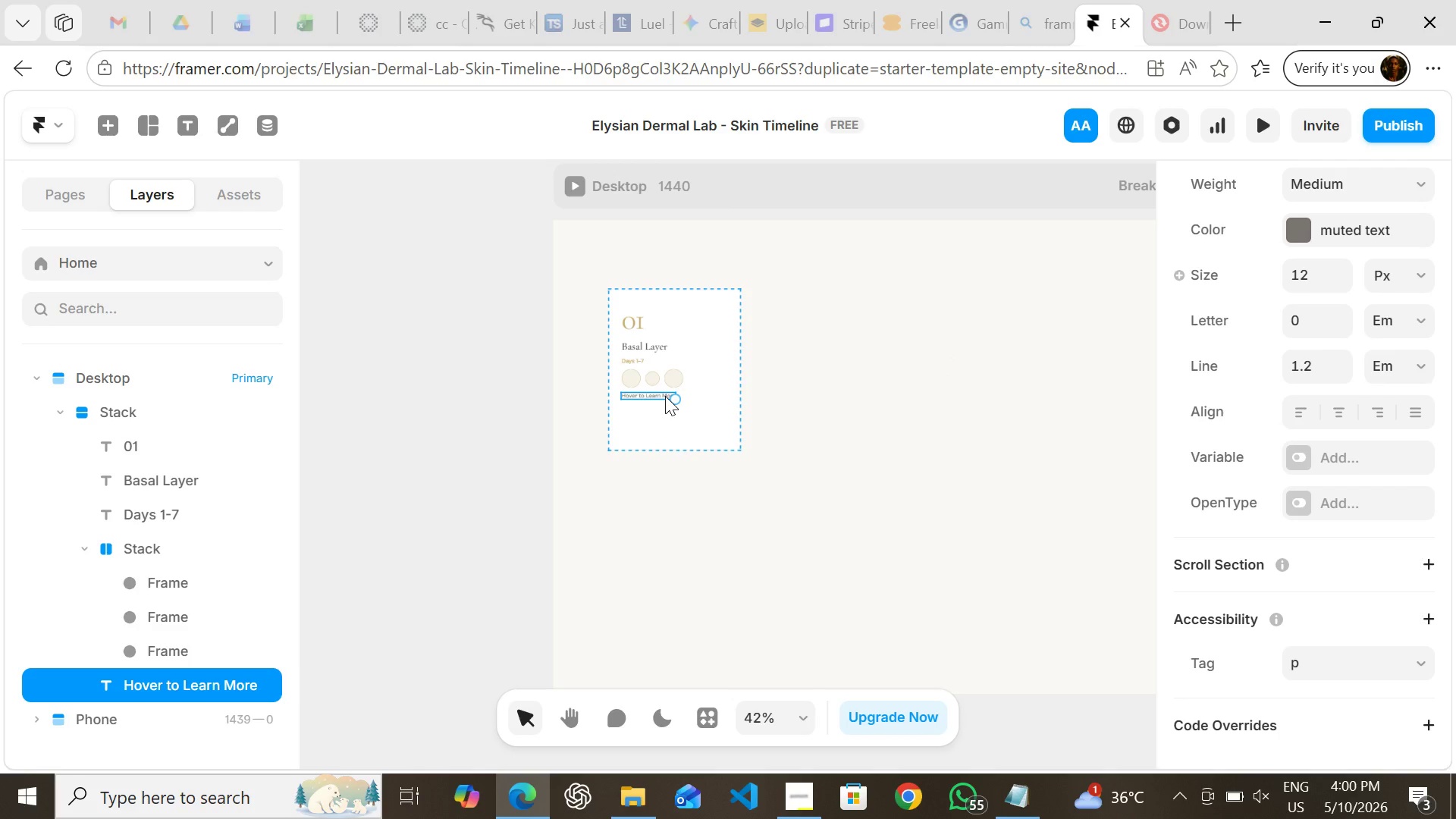 
left_click([1301, 409])
 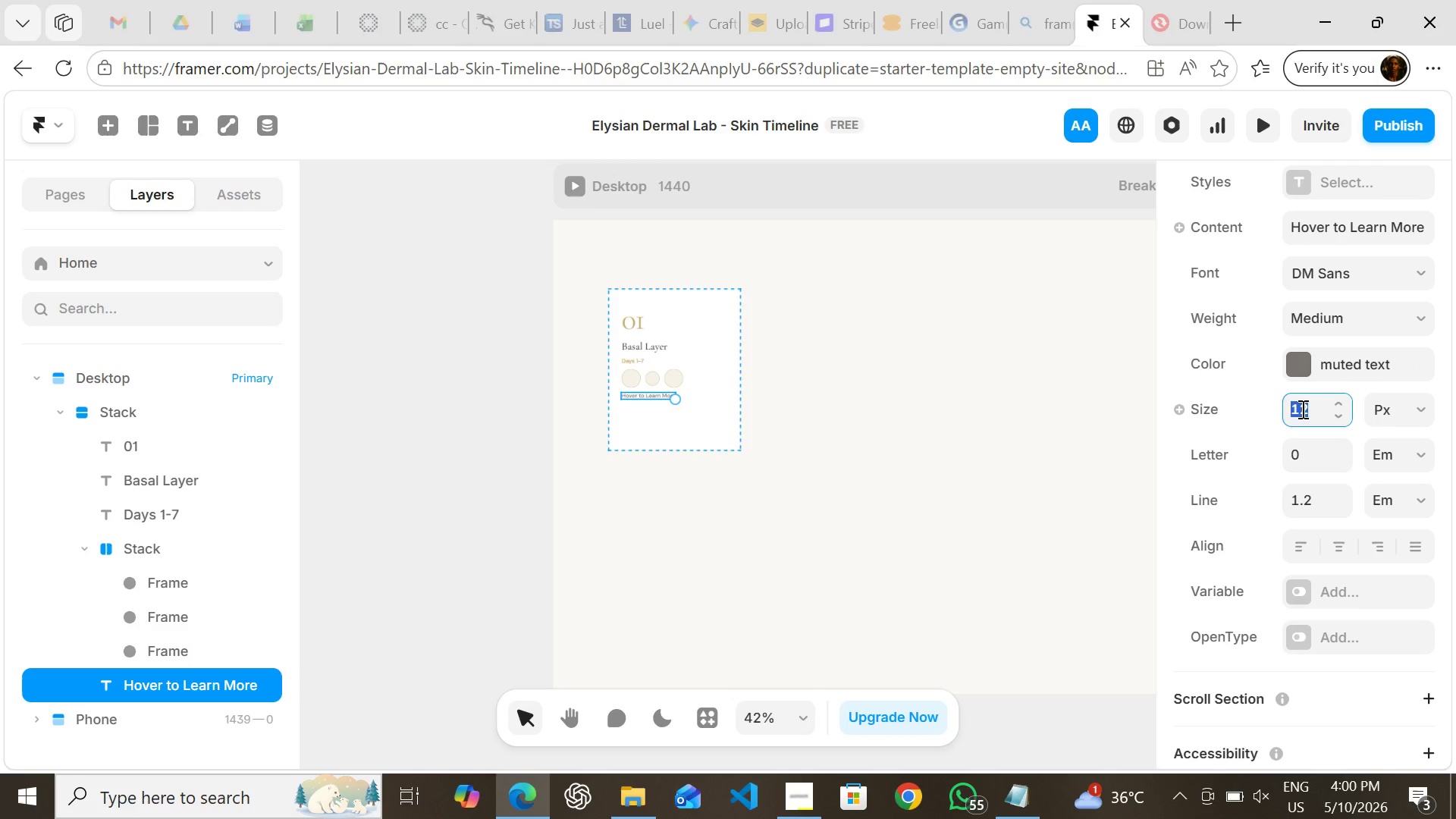 
type(13)
 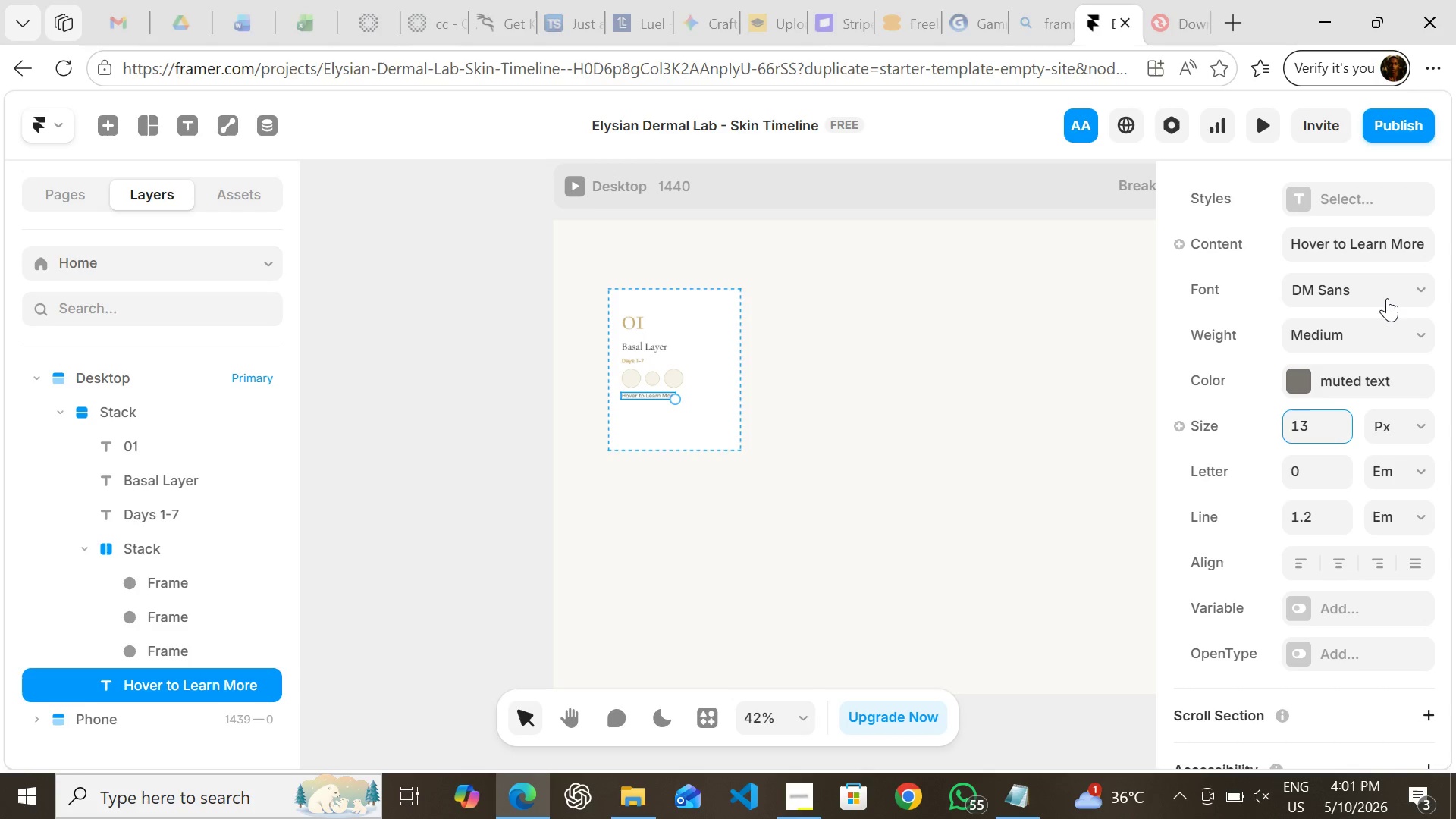 
wait(27.84)
 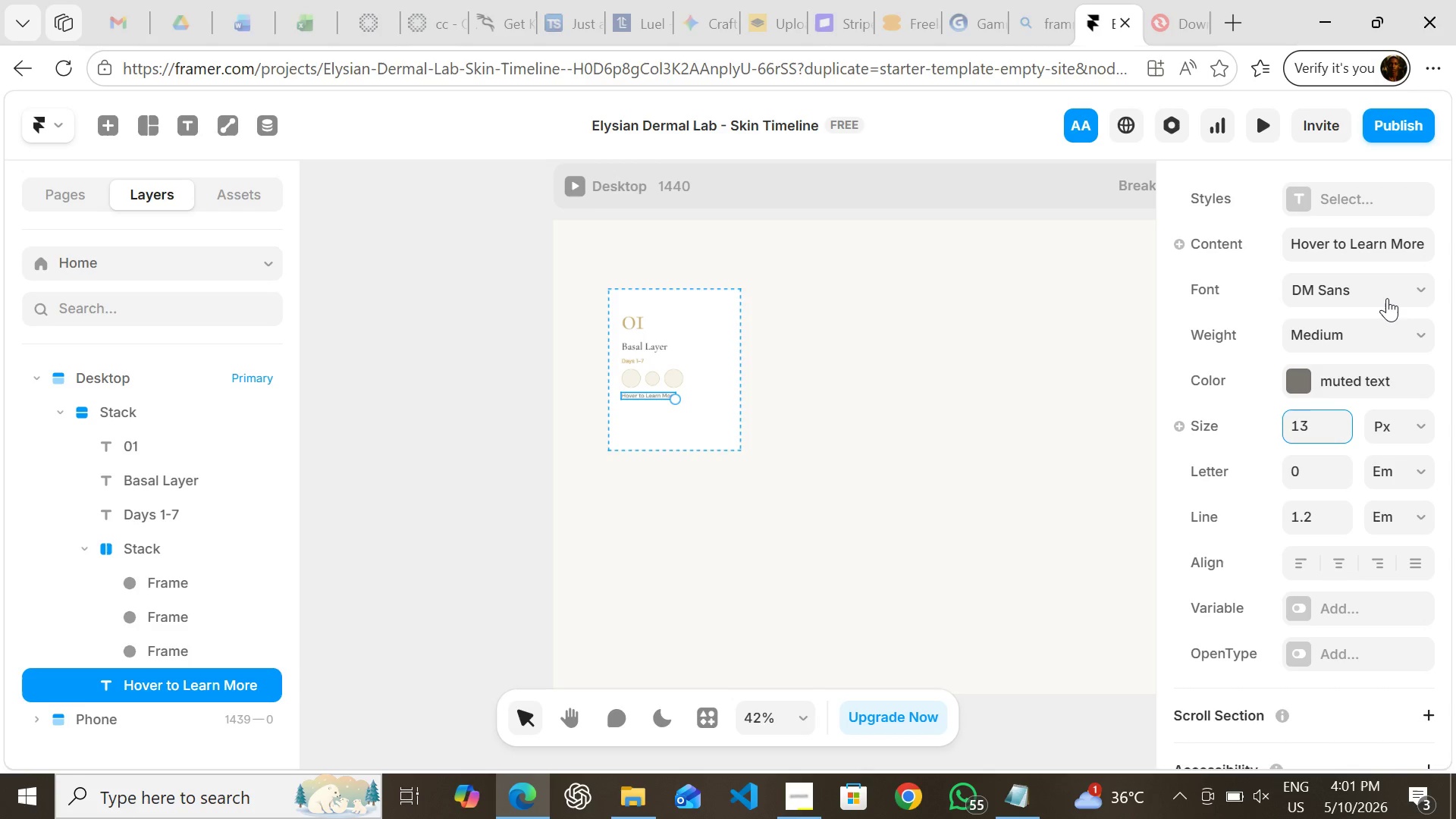 
left_click([1316, 519])
 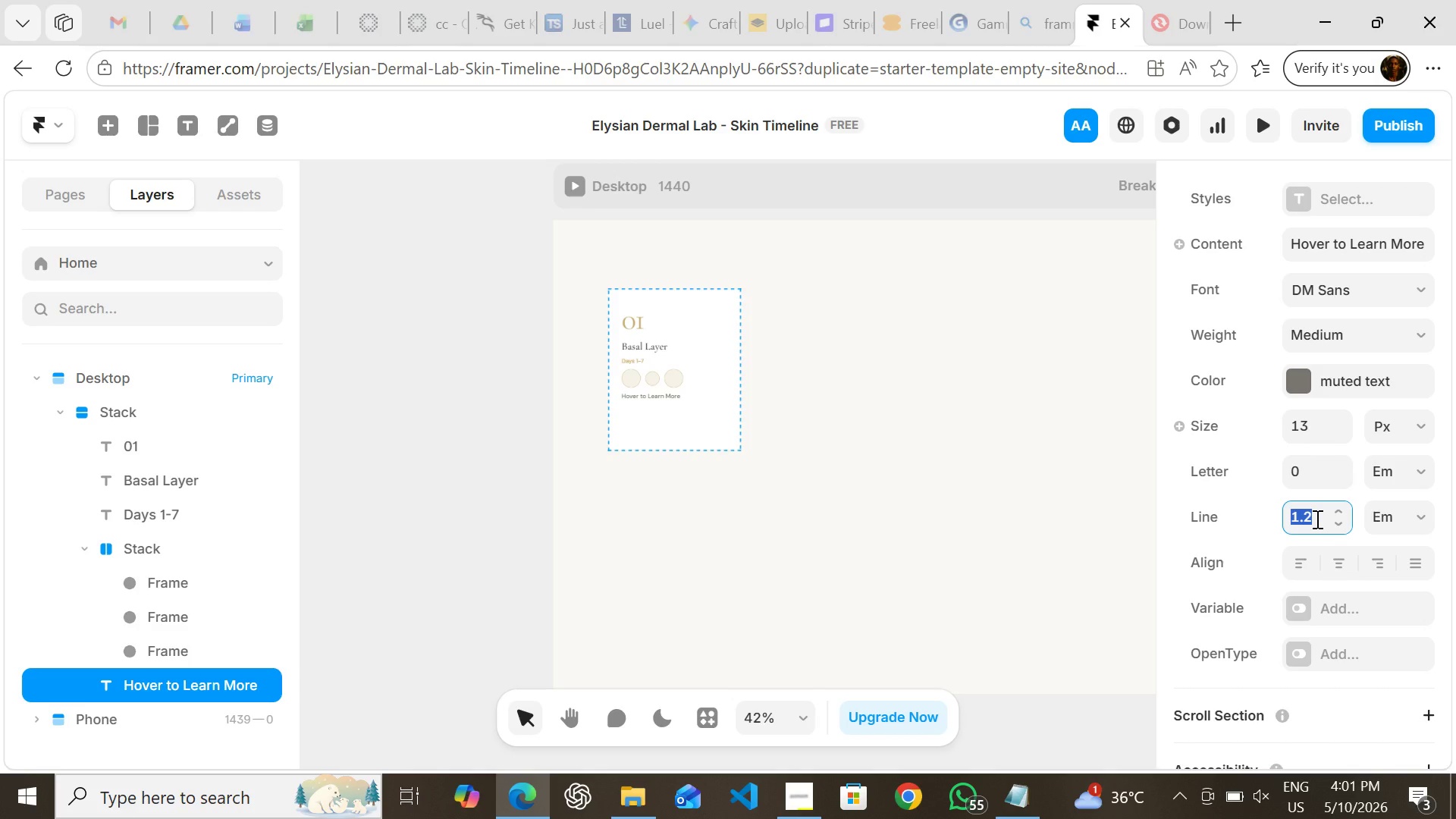 
left_click([1316, 519])
 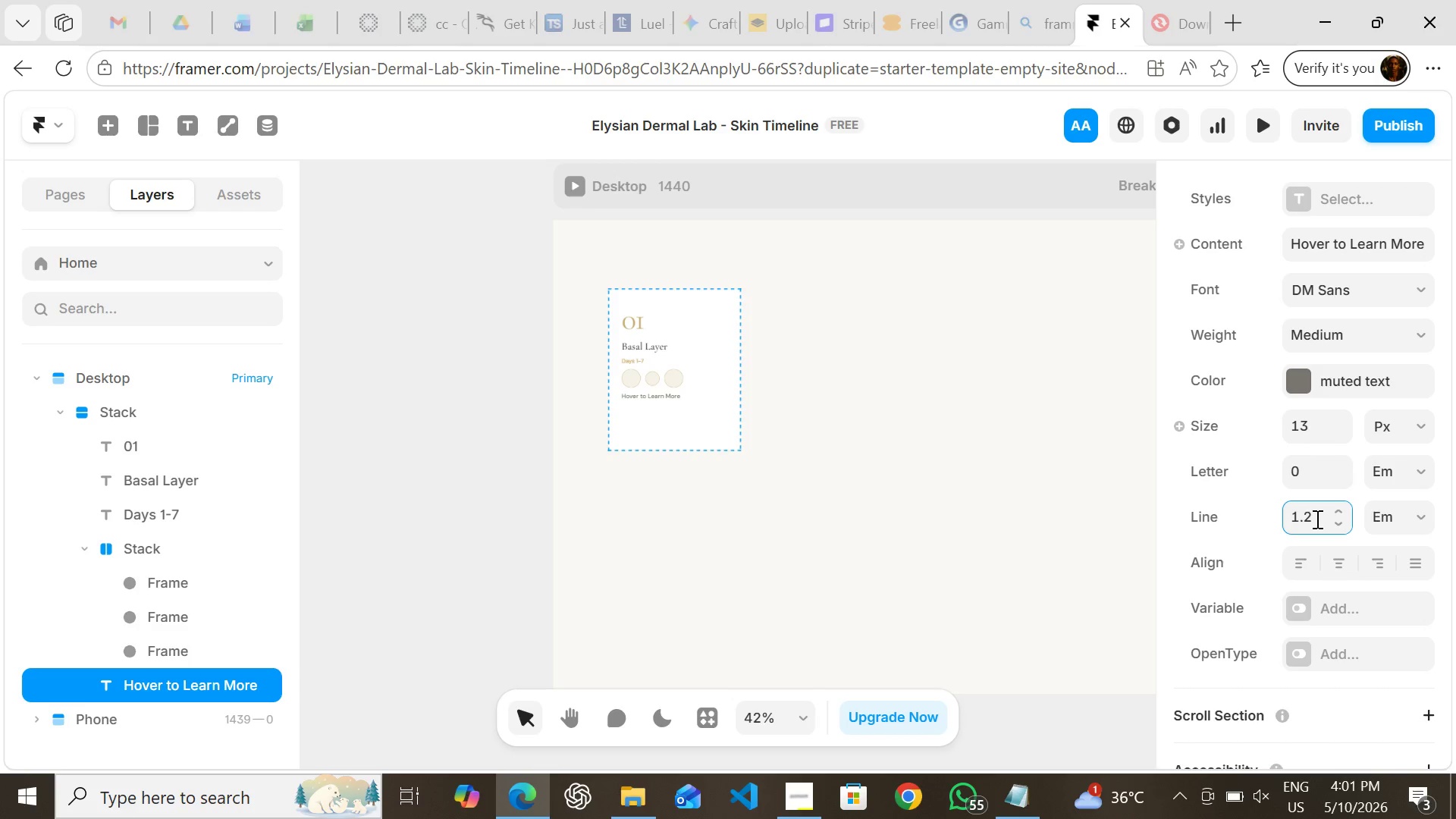 
key(Backspace)
 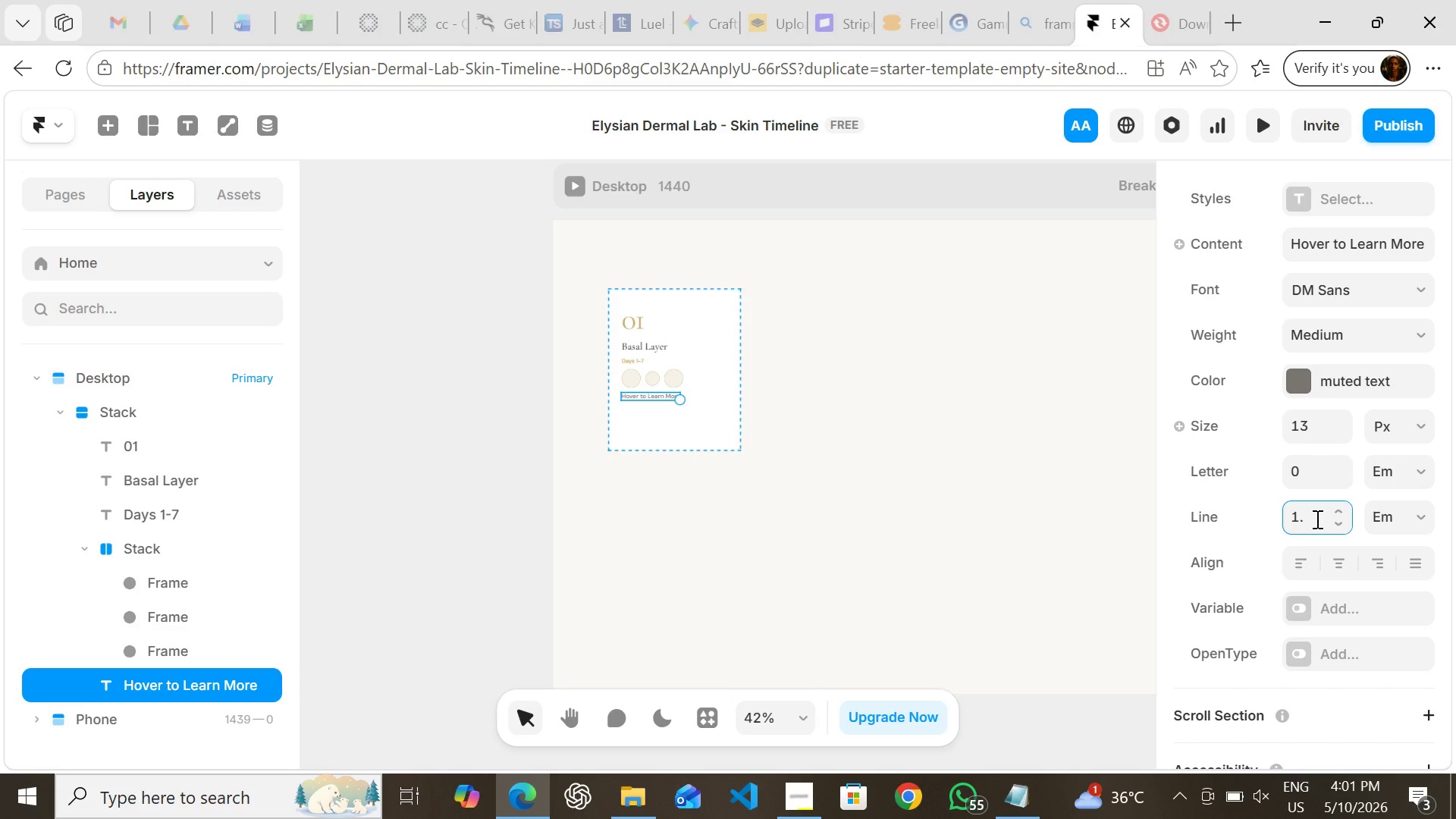 
key(6)
 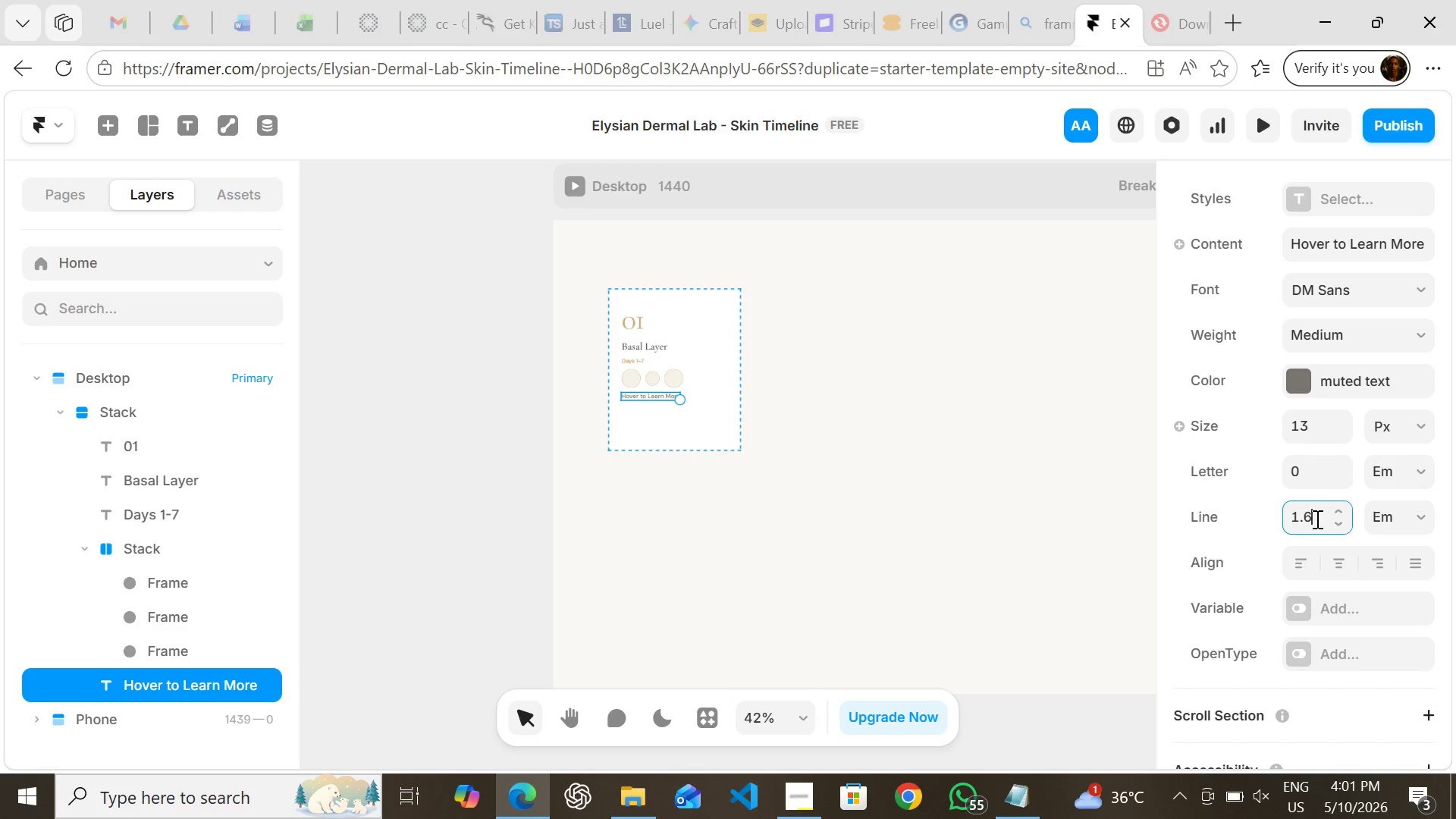 
key(Enter)
 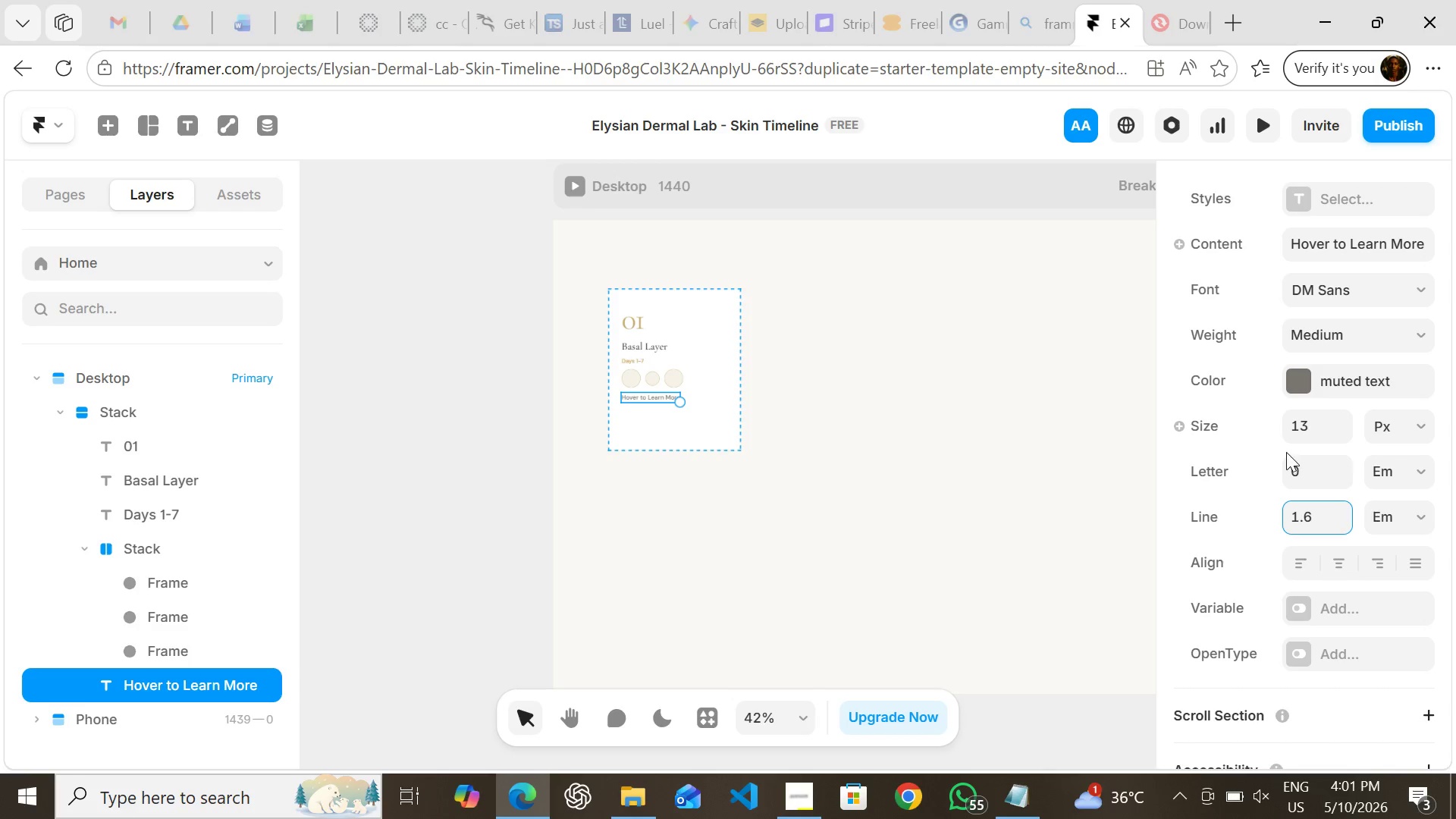 
wait(11.89)
 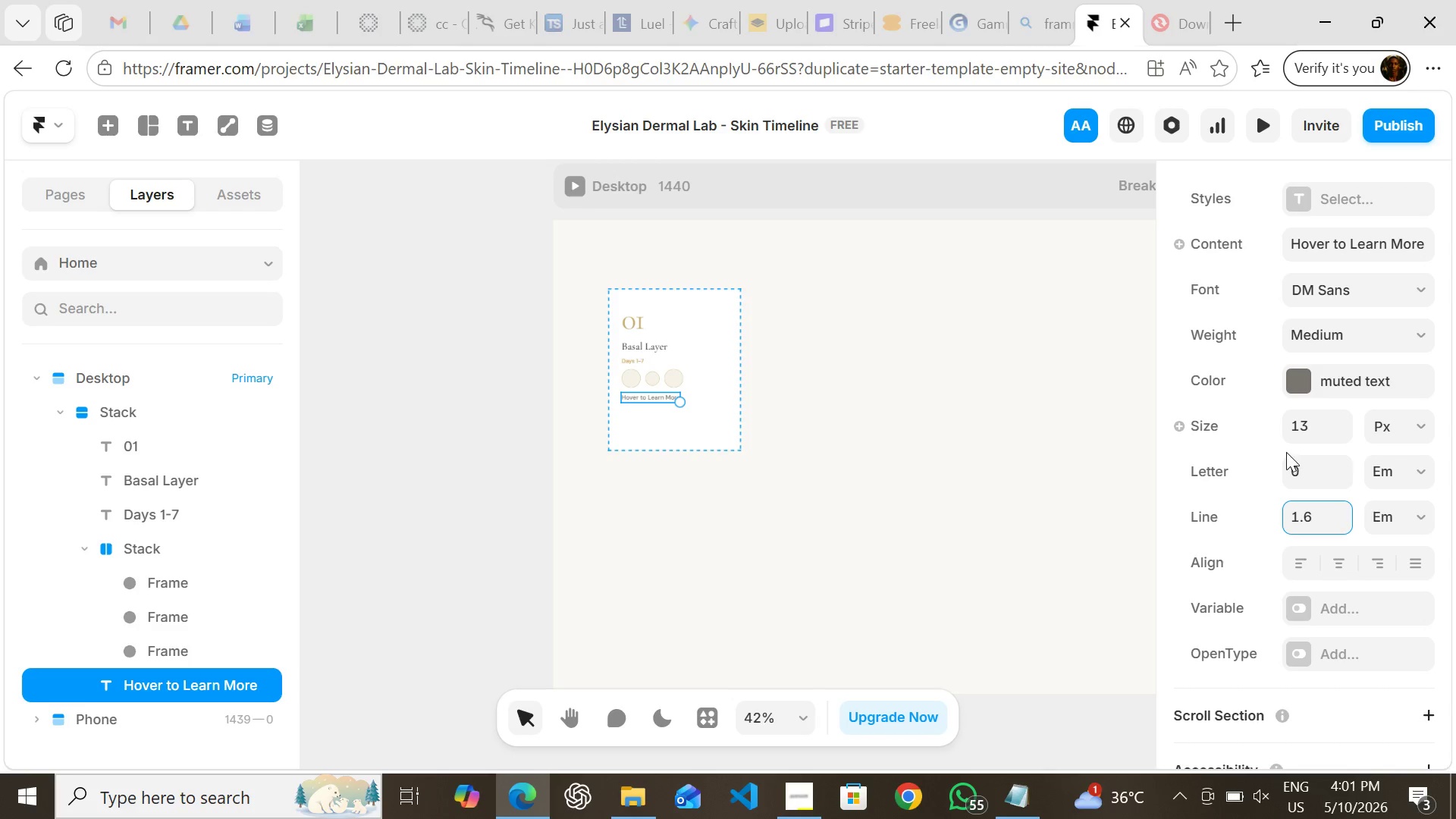 
left_click([994, 460])
 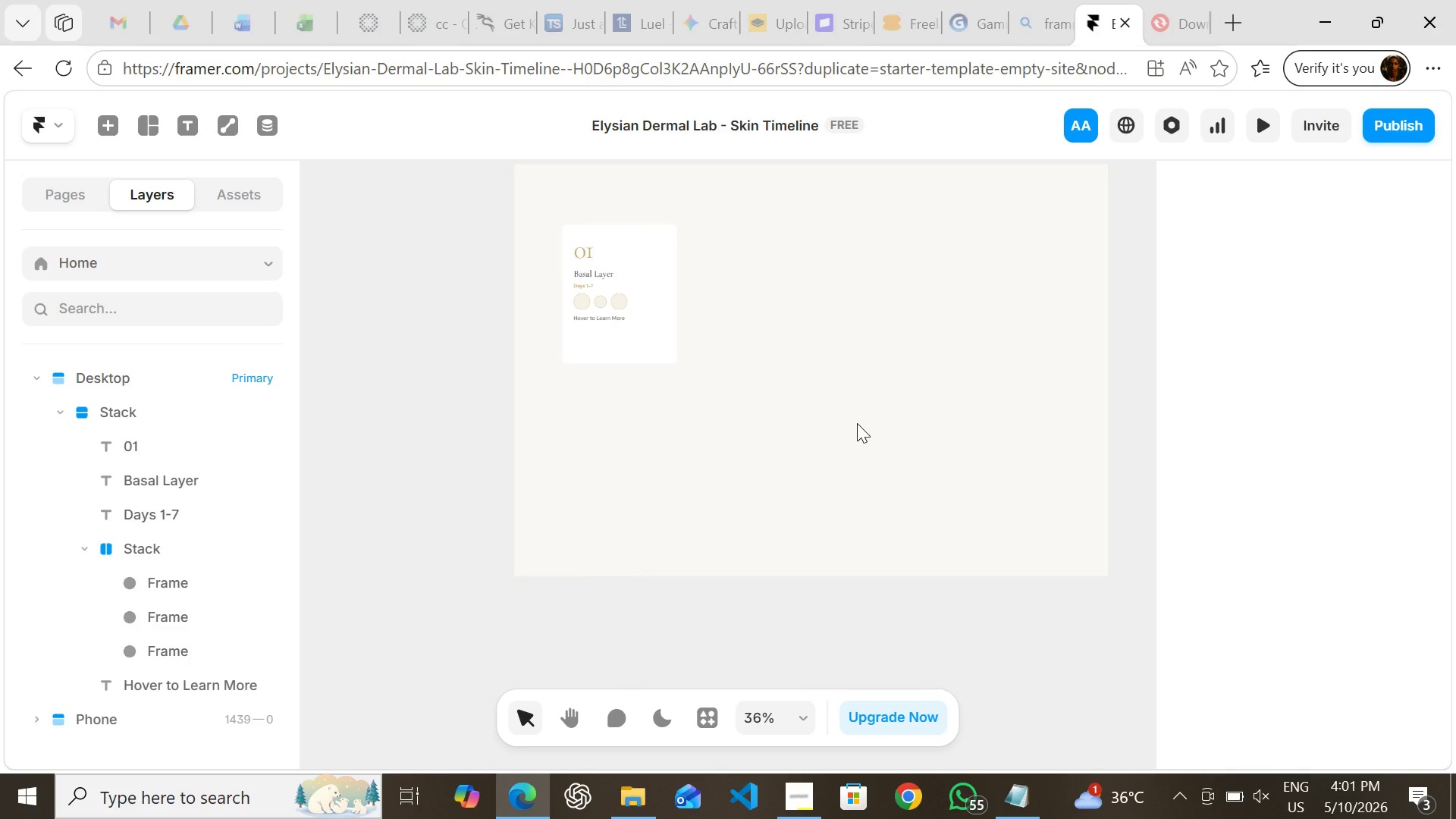 
wait(16.56)
 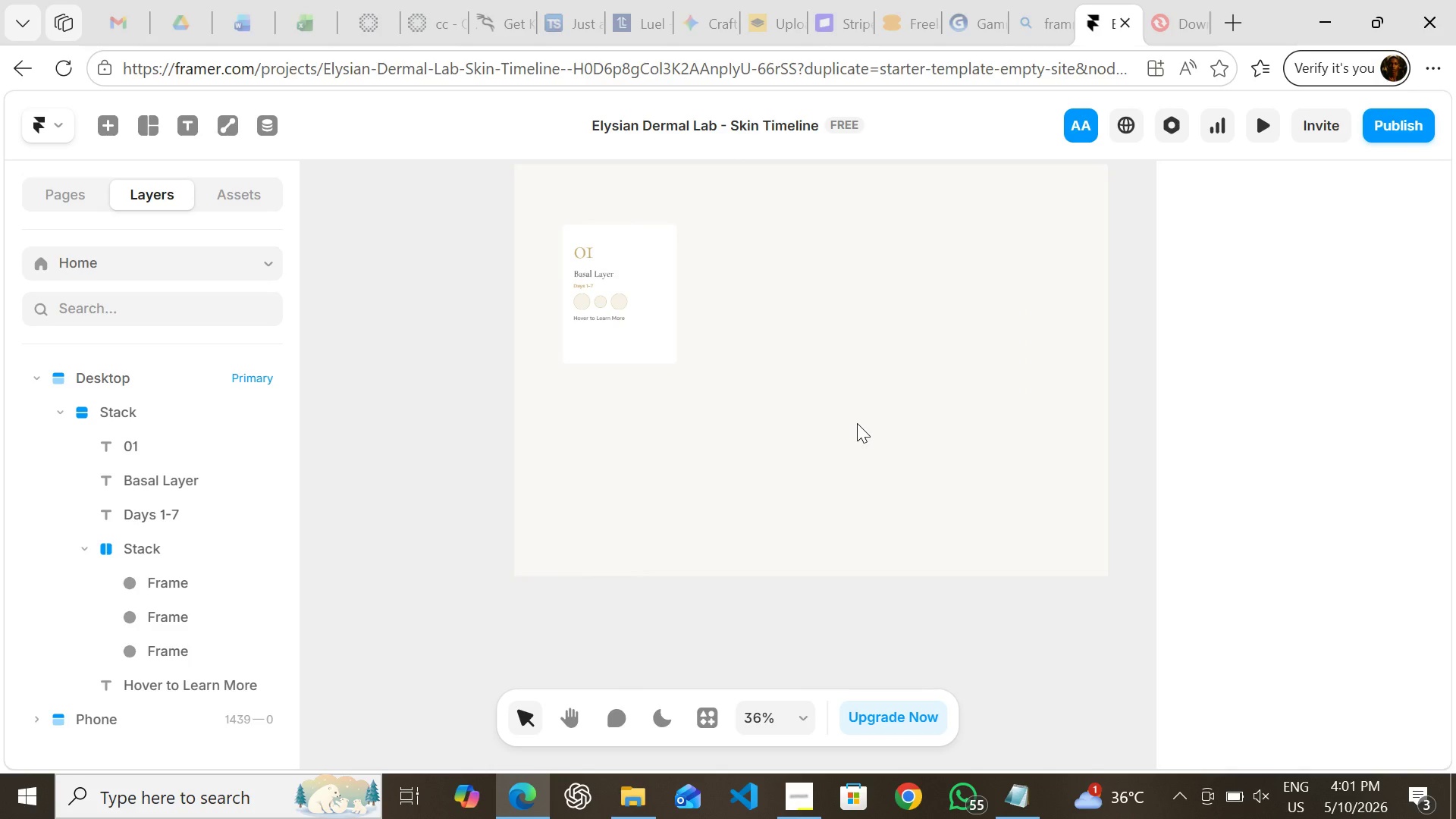 
left_click([536, 229])
 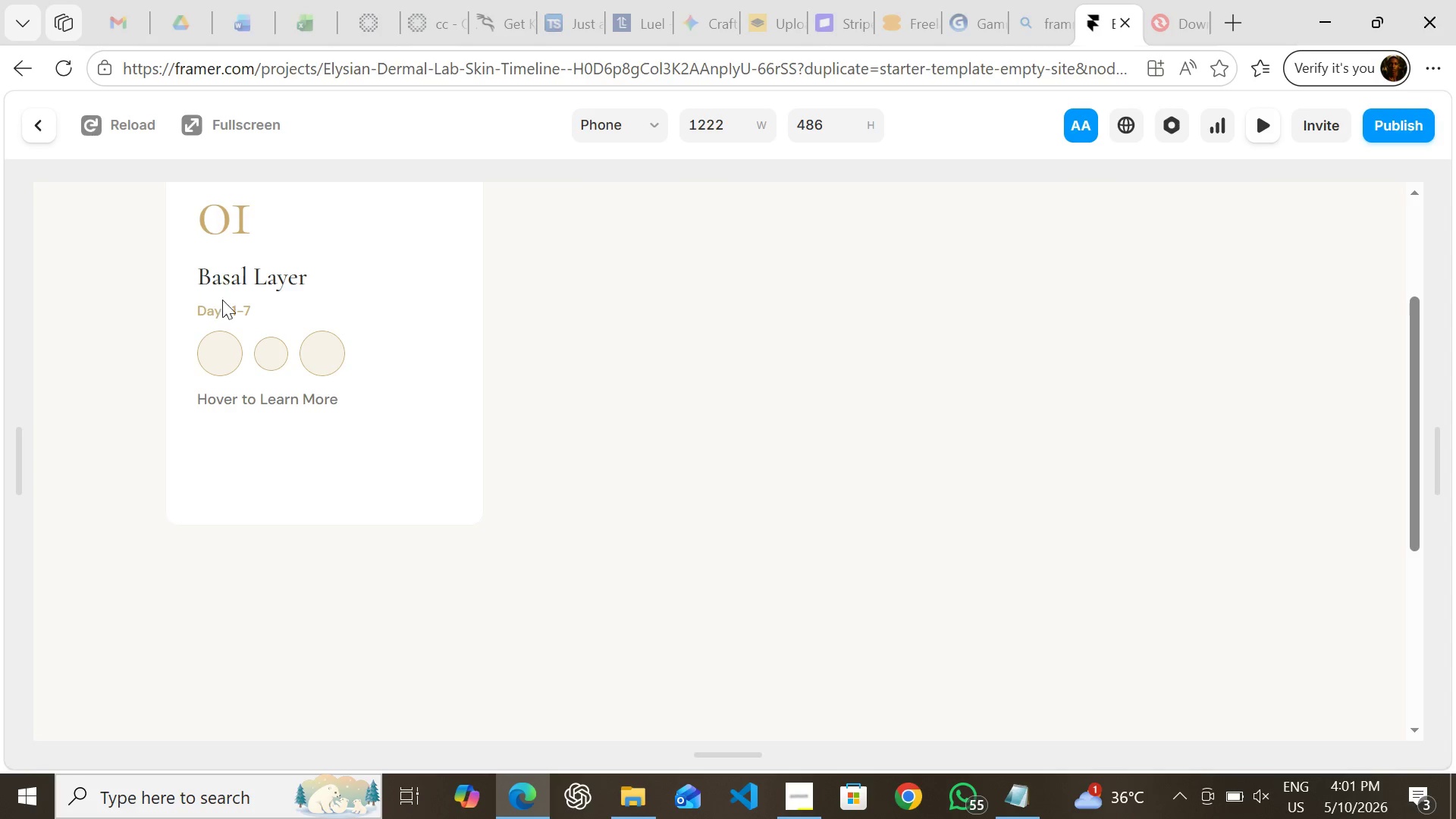 
wait(6.39)
 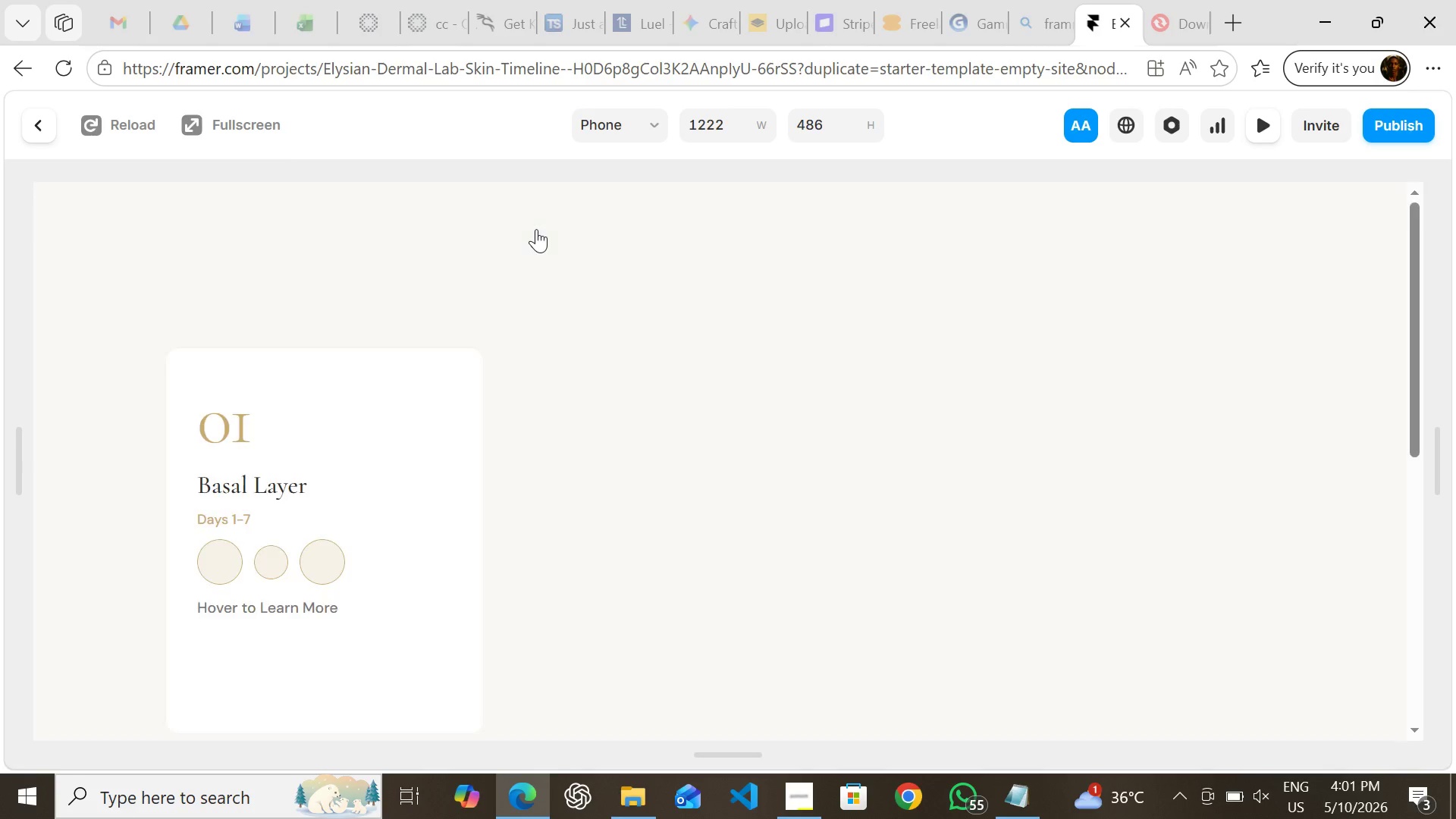 
left_click([44, 121])
 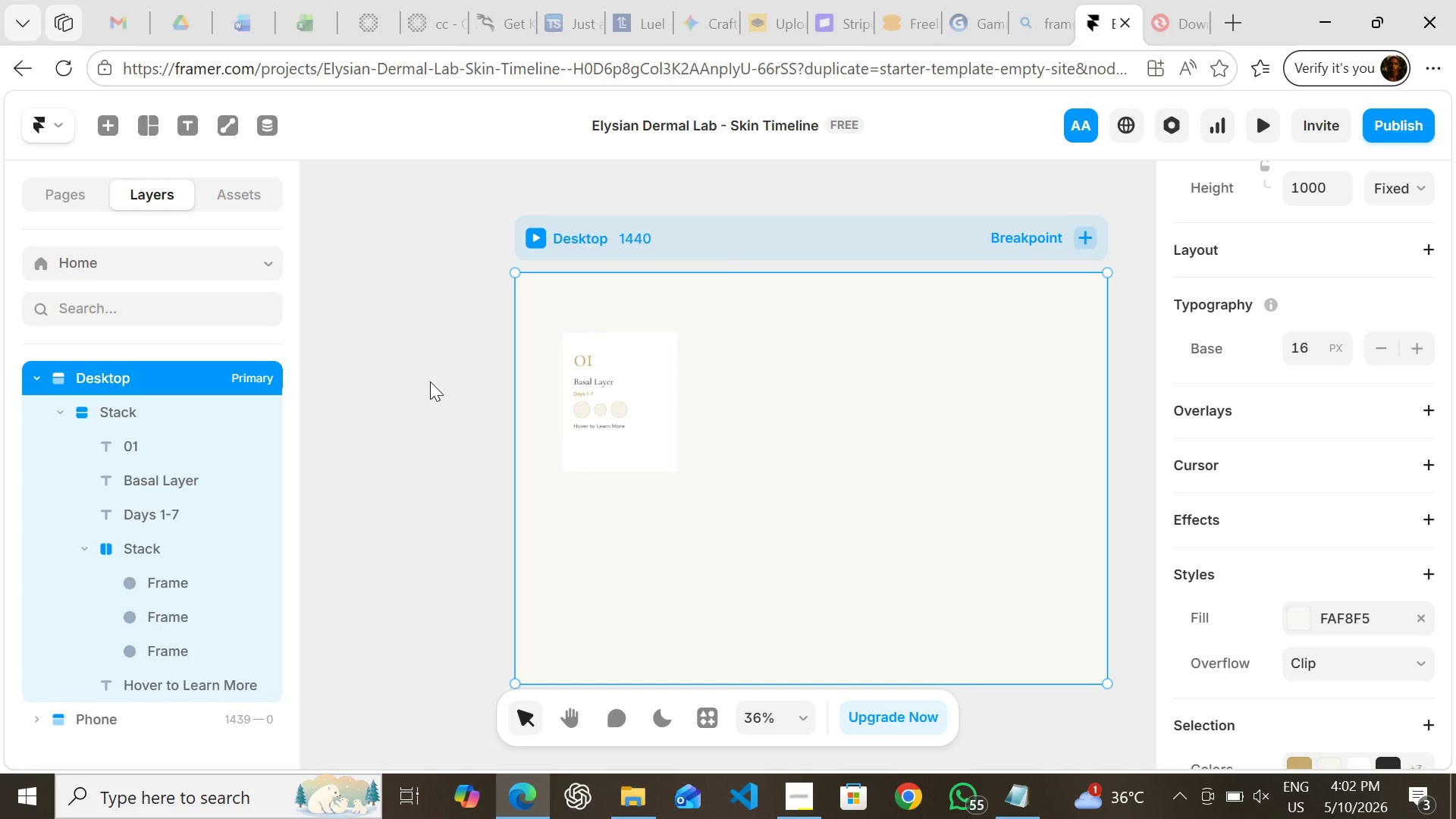 
wait(8.19)
 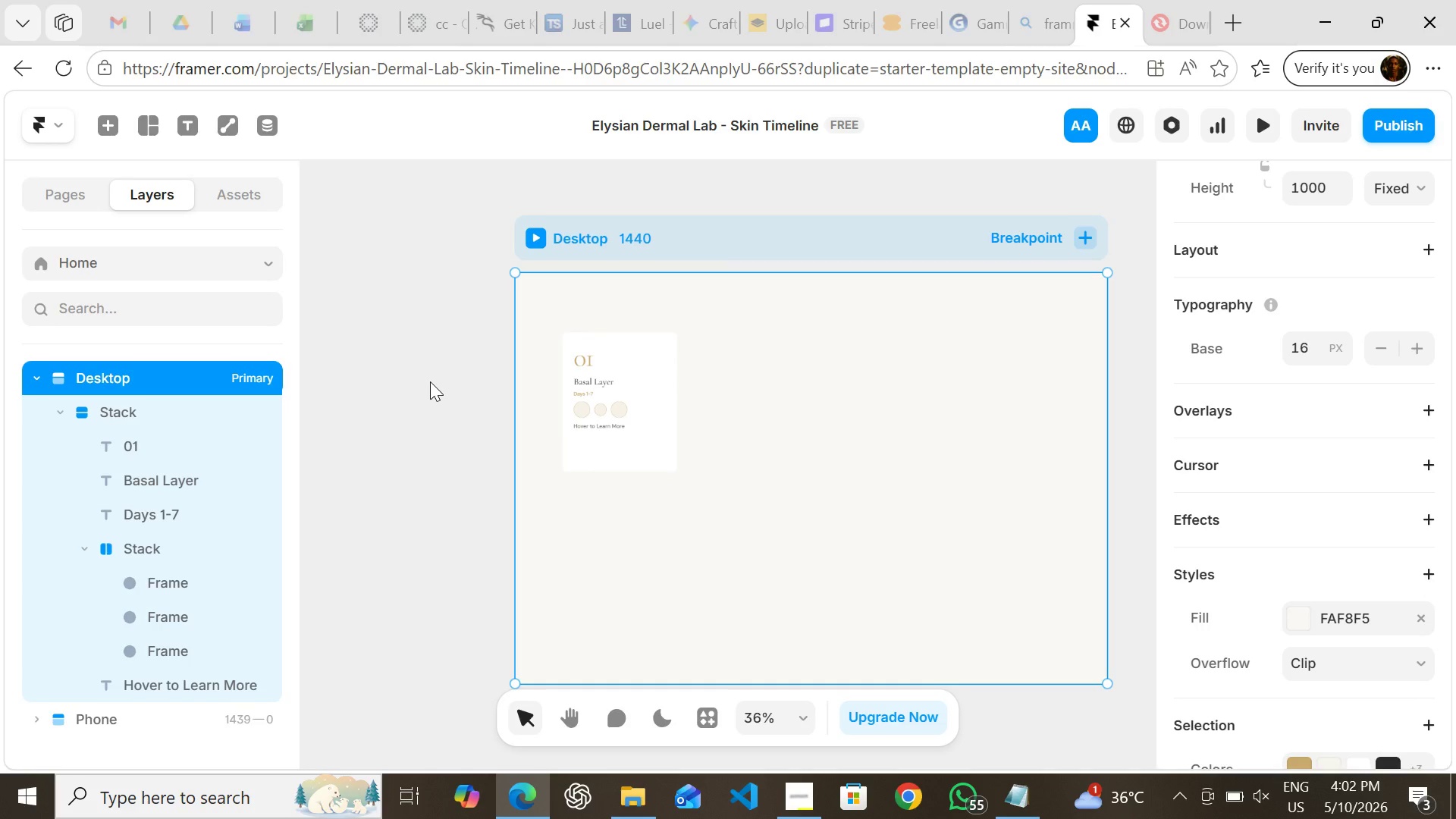 
left_click([650, 451])
 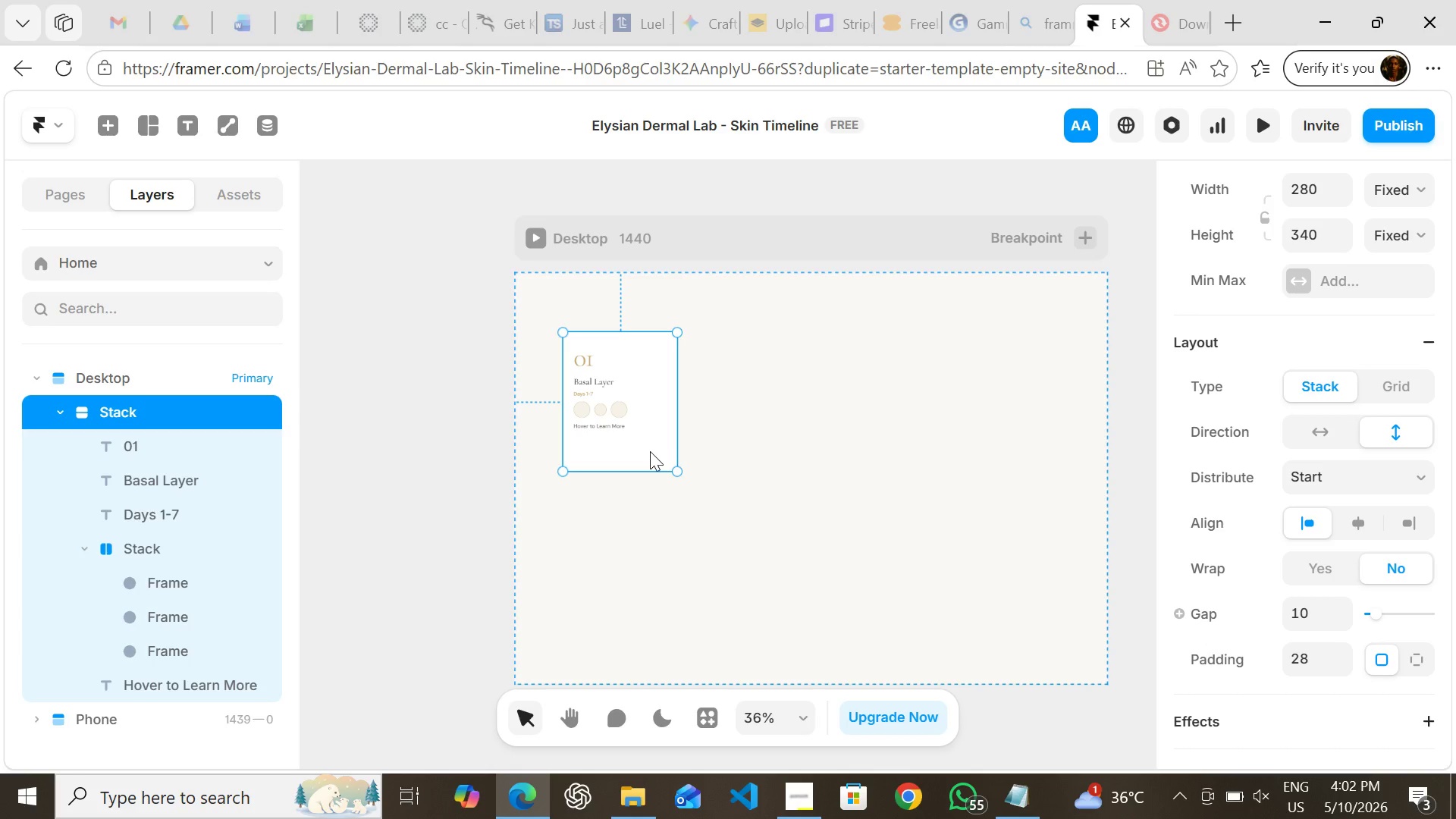 
wait(6.5)
 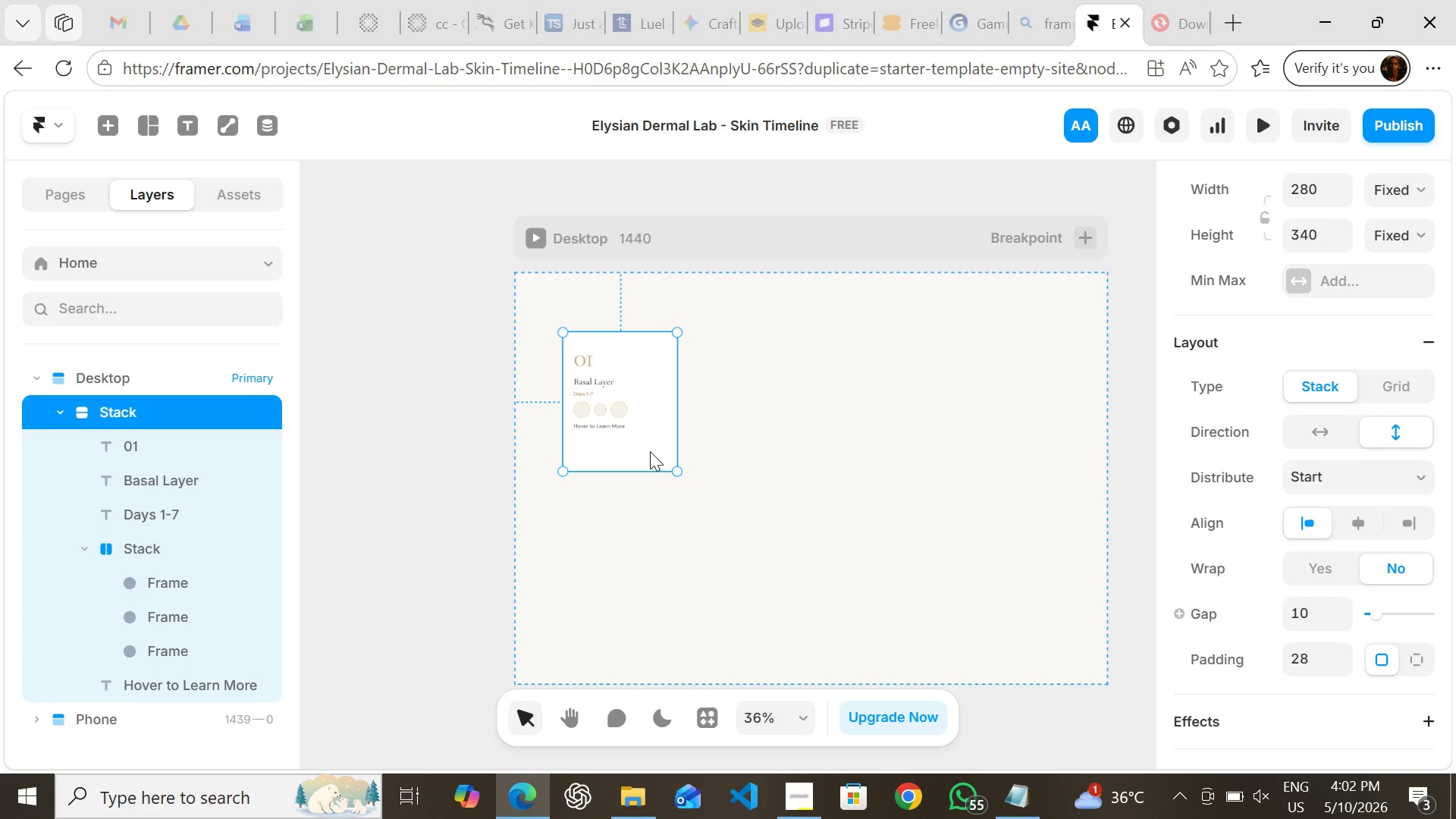 
left_click([748, 446])
 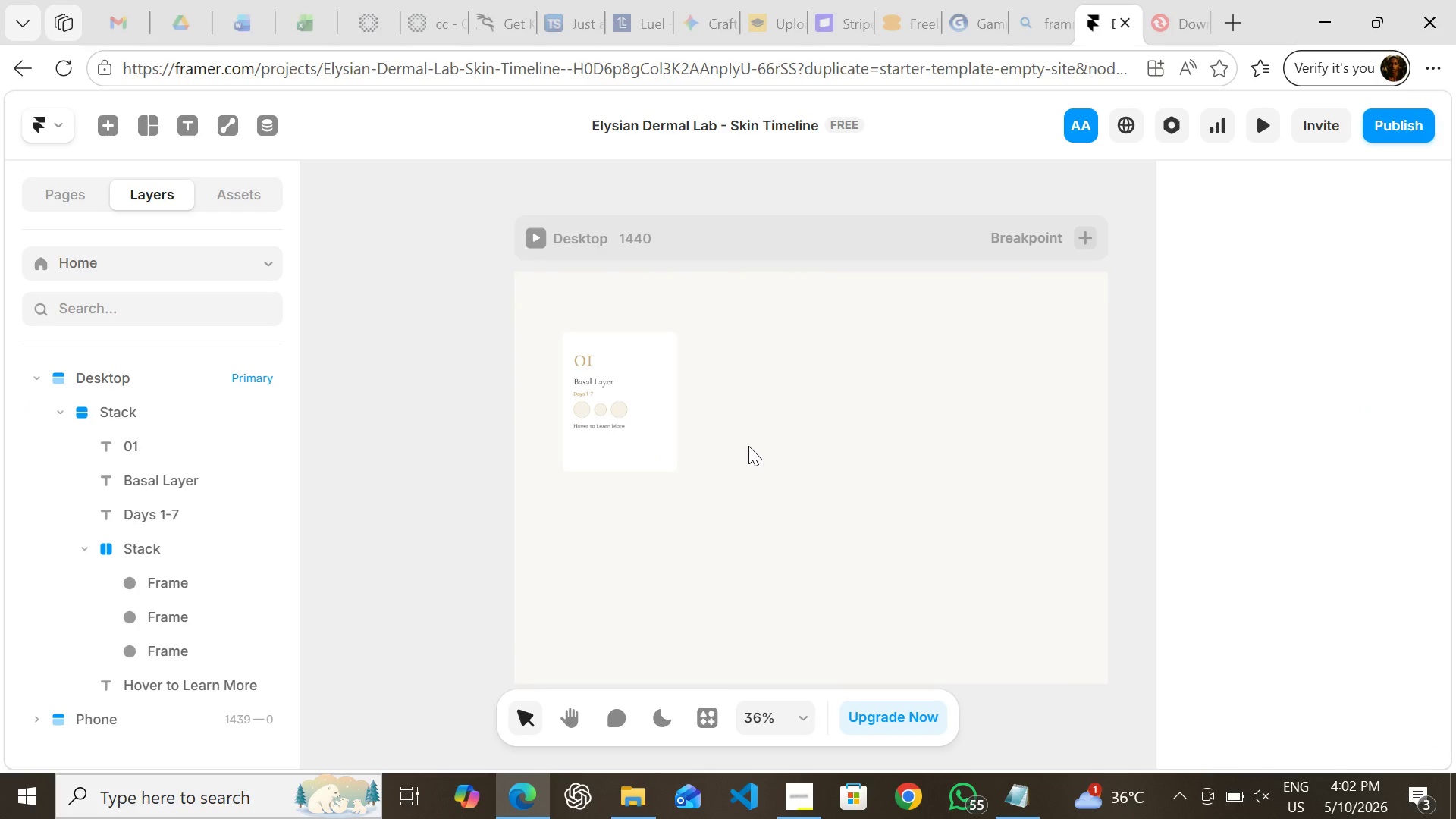 
hold_key(key=ShiftLeft, duration=1.39)
 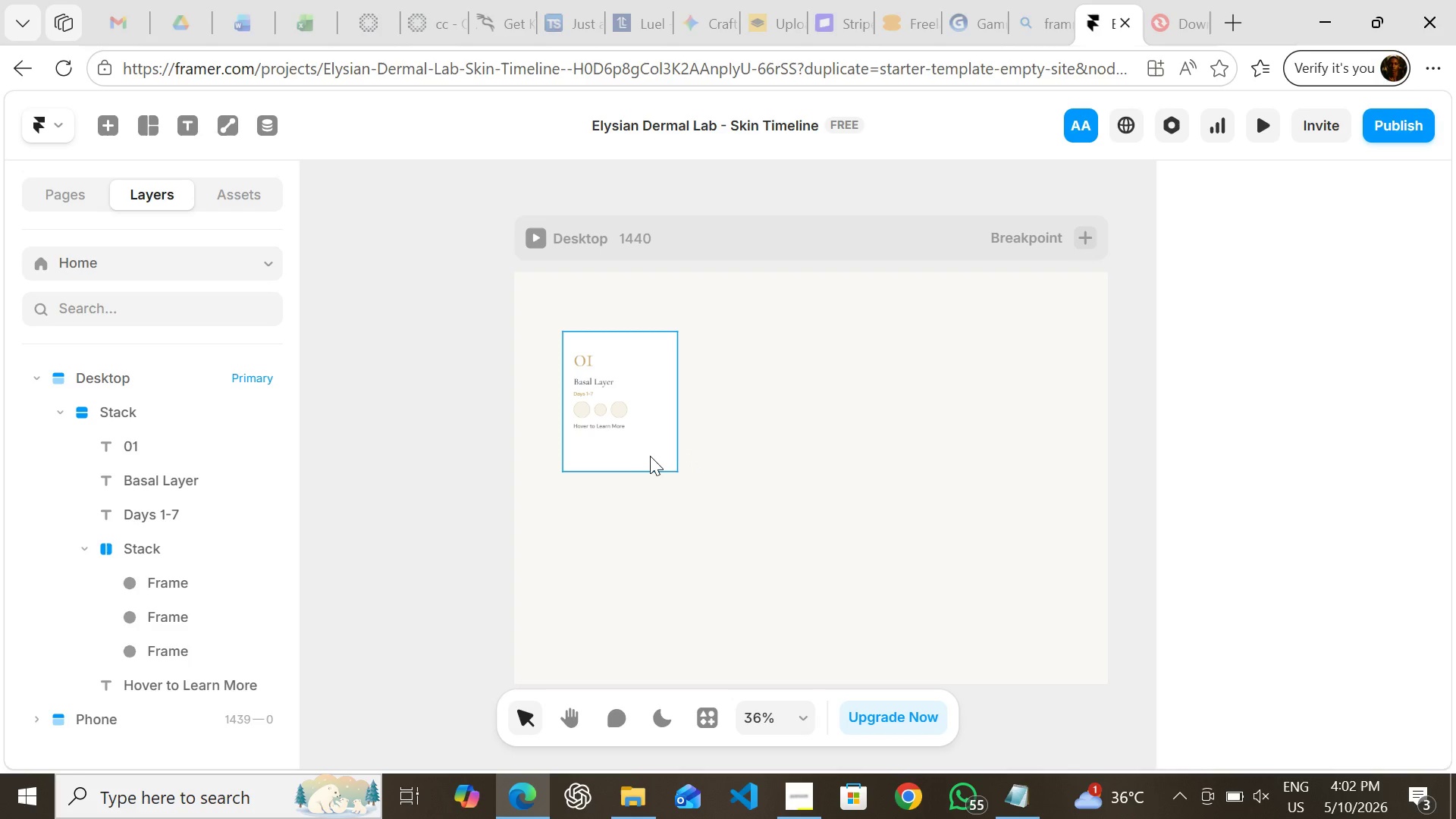 
left_click([641, 456])
 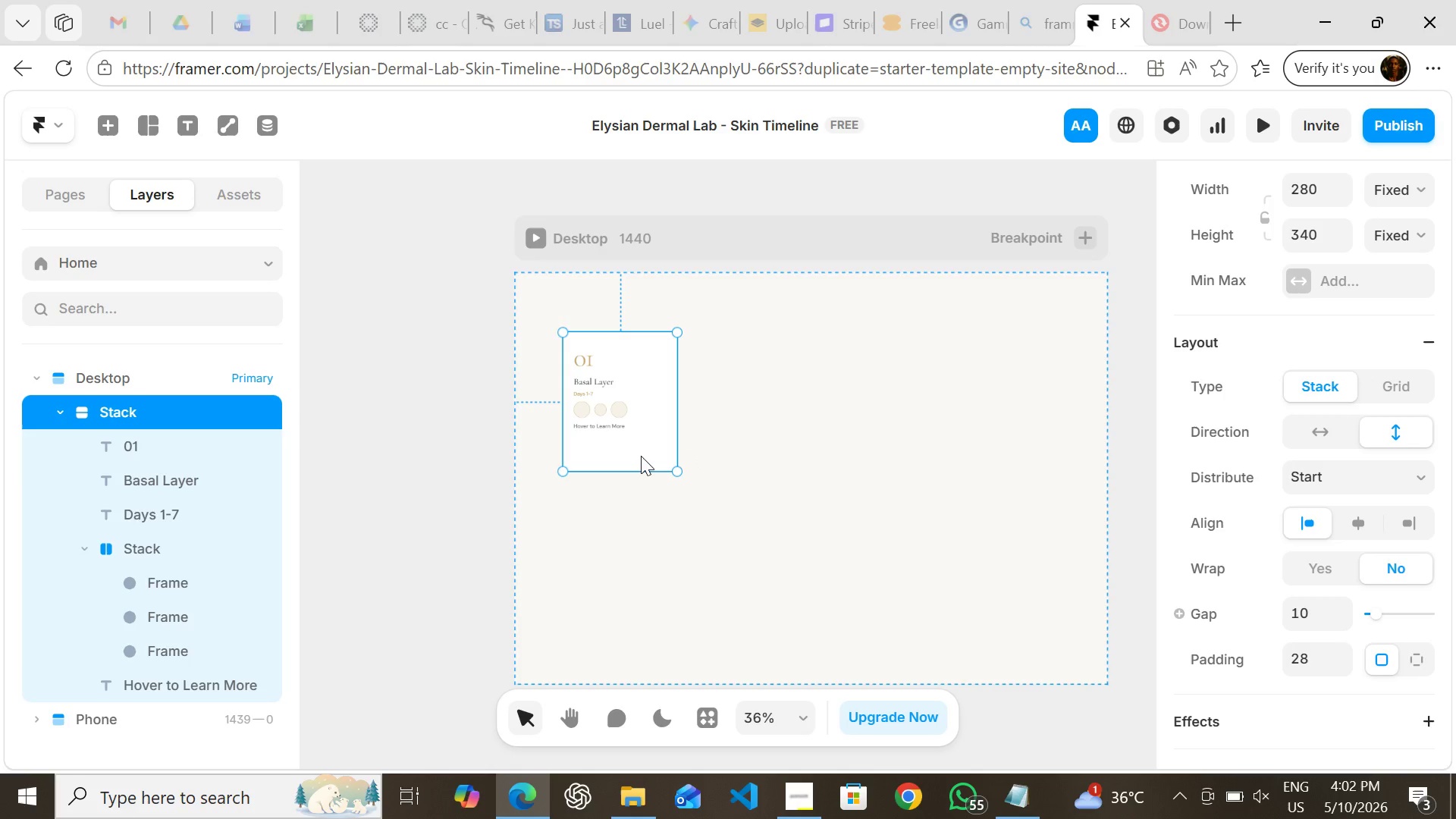 
wait(6.41)
 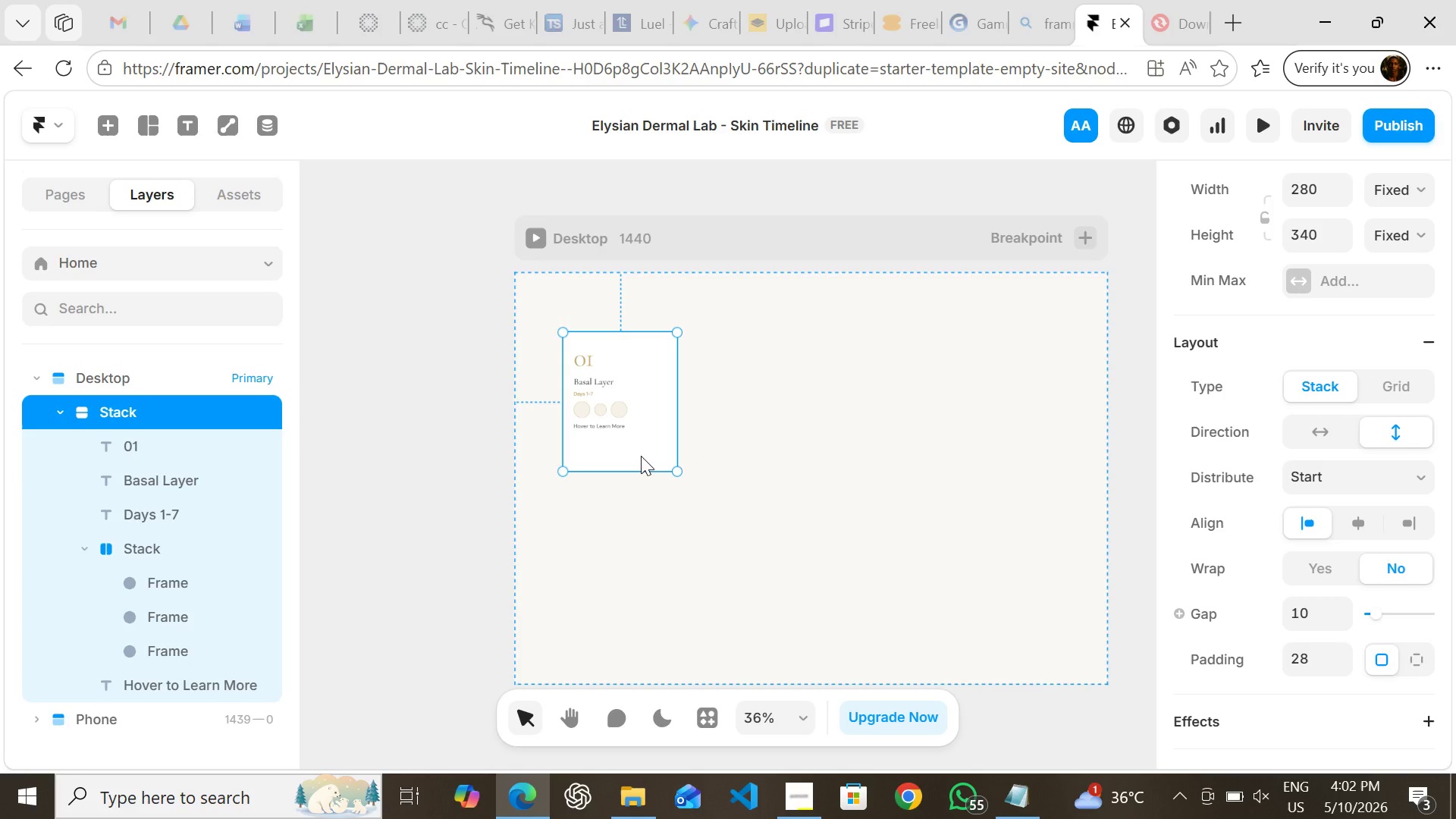 
left_click([686, 547])
 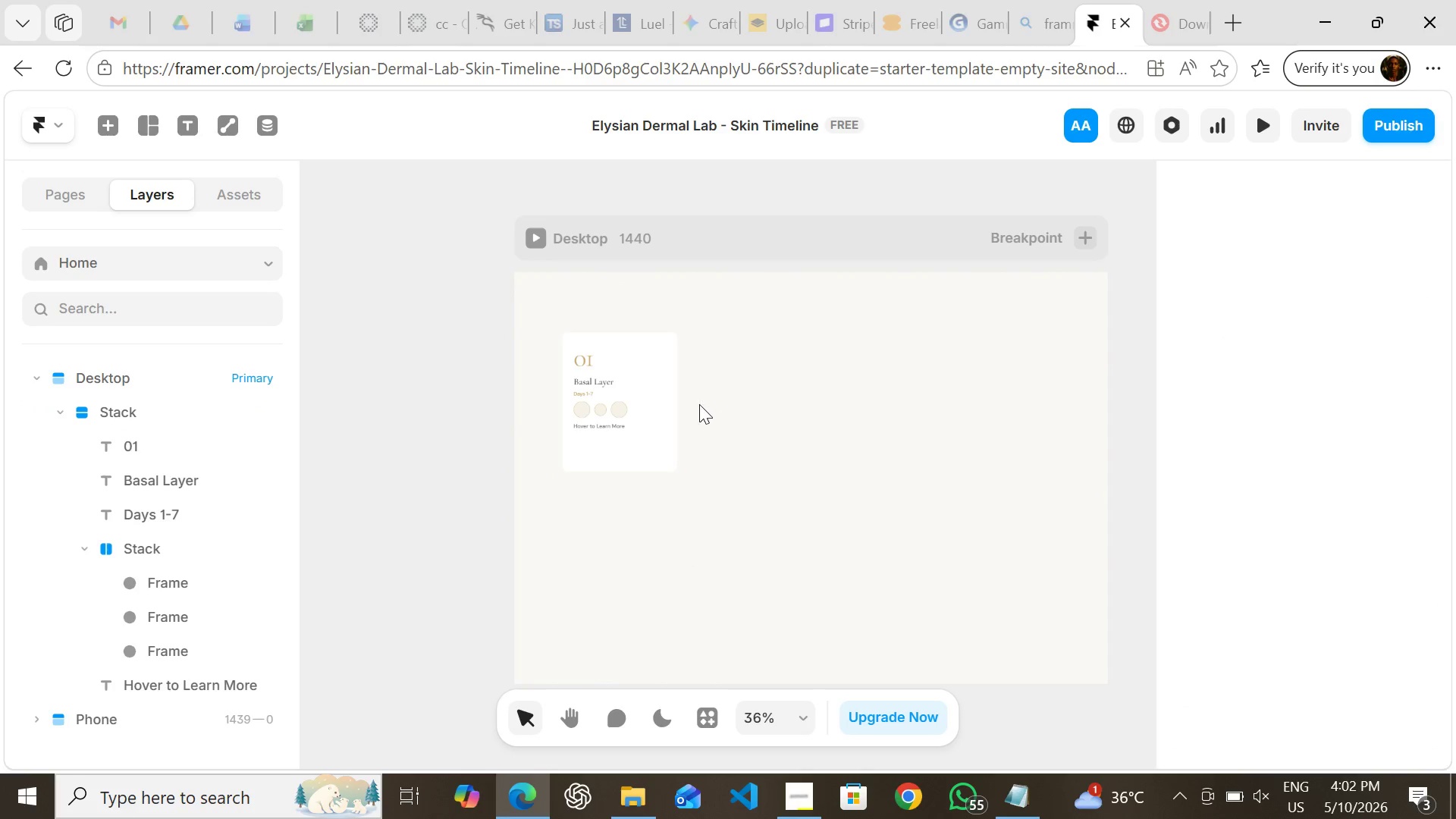 
left_click([661, 442])
 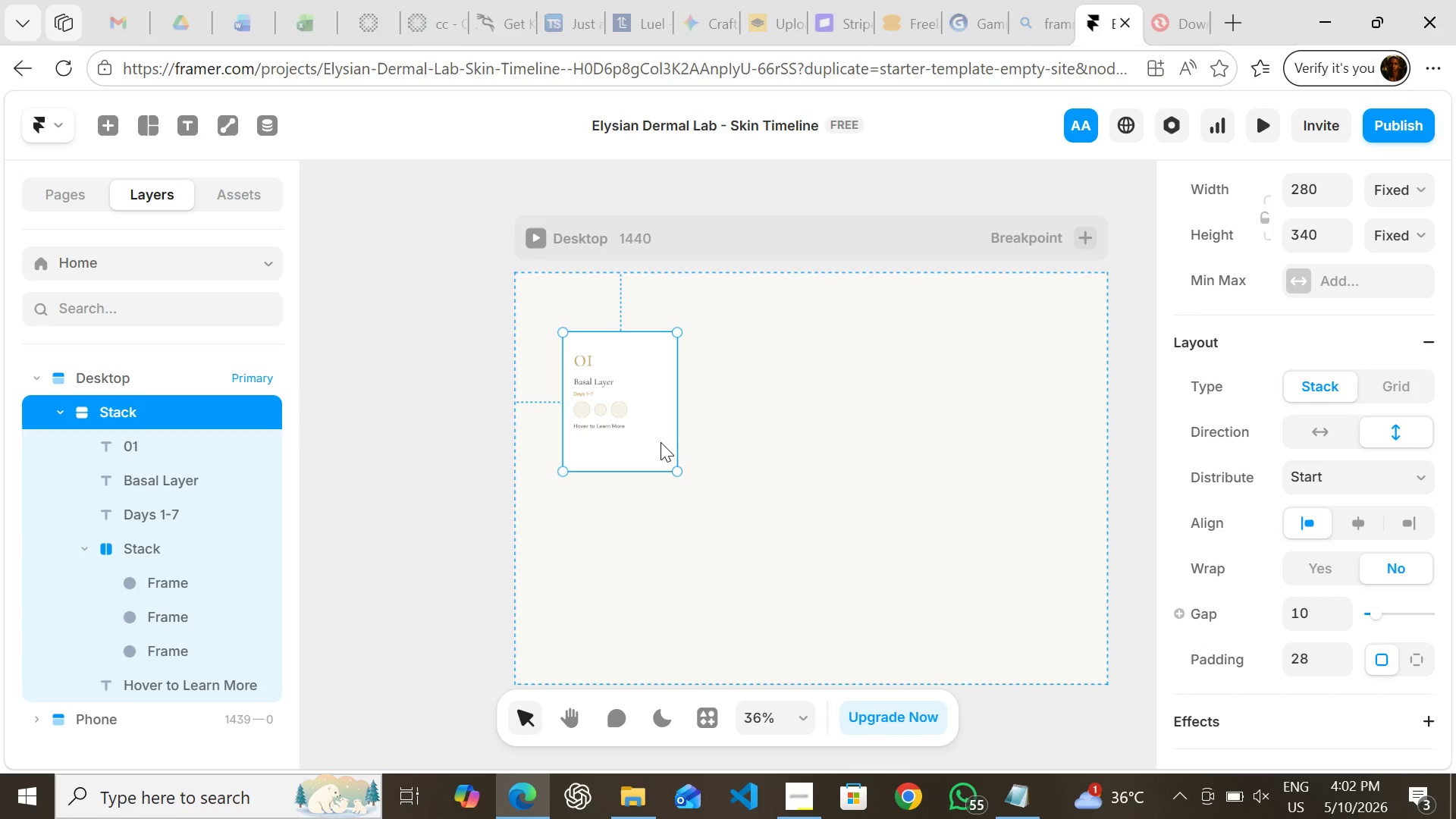 
hold_key(key=ControlLeft, duration=0.36)
 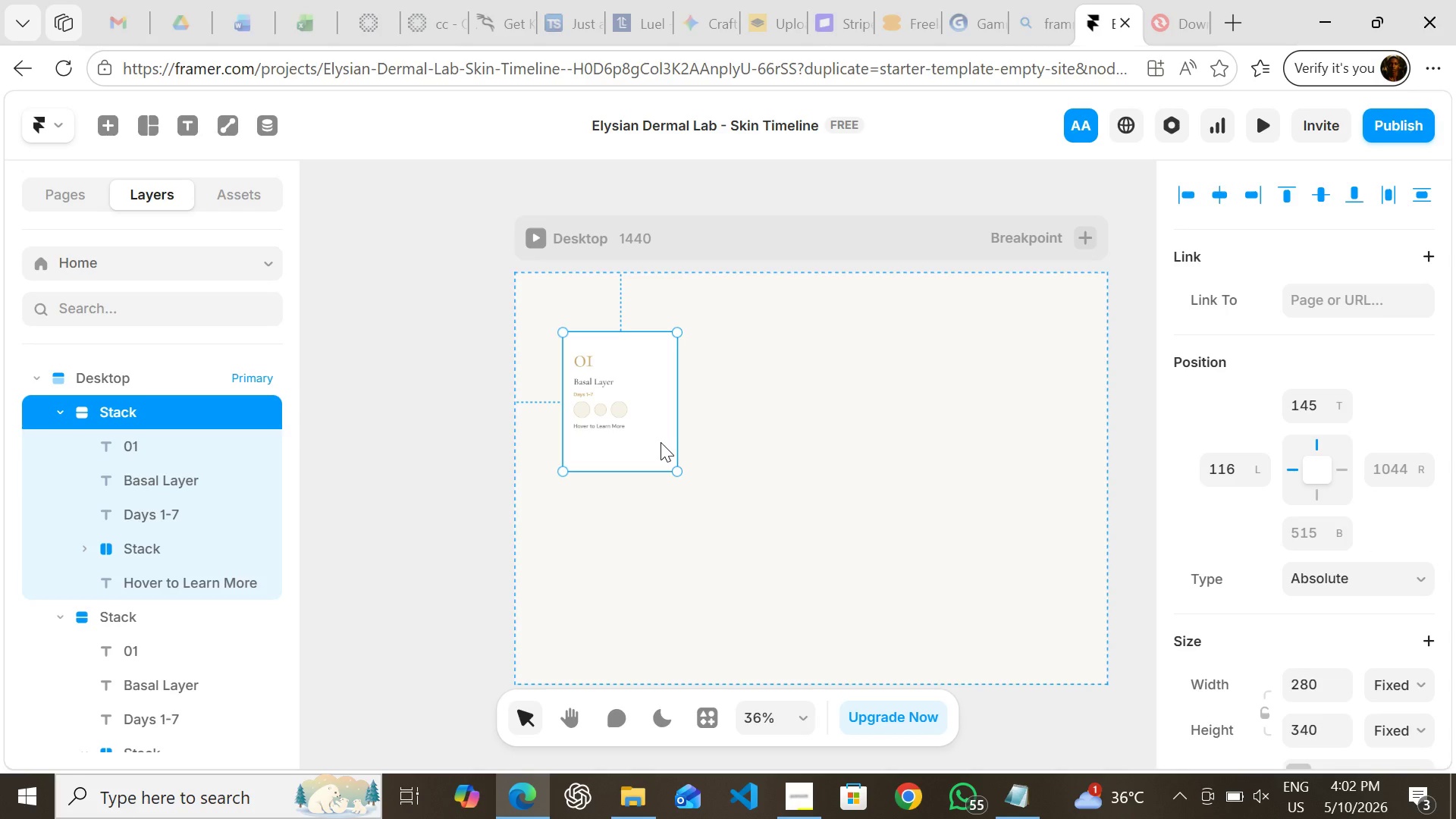 
hold_key(key=D, duration=0.36)
 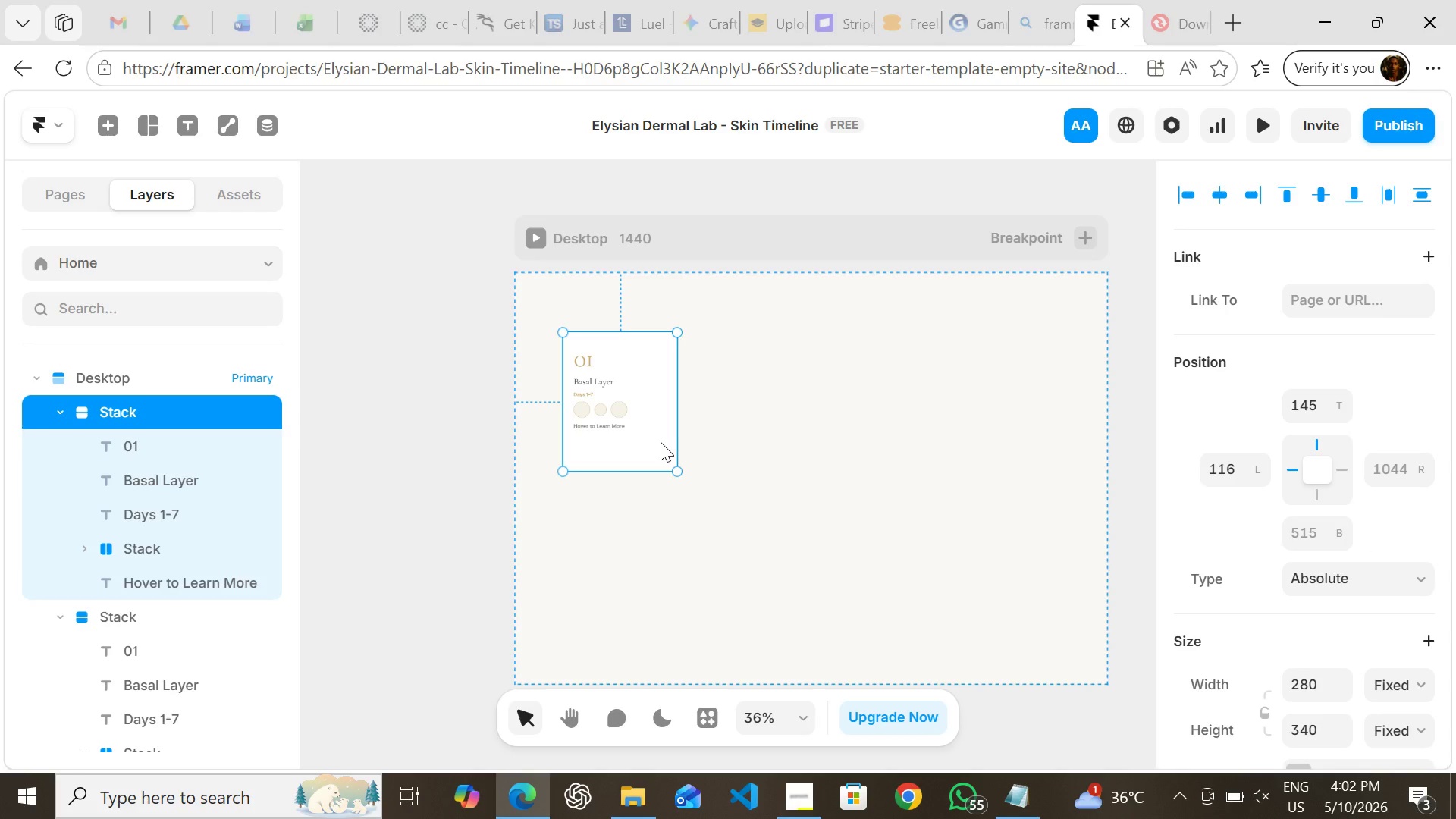 
left_click_drag(start_coordinate=[661, 442], to_coordinate=[786, 444])
 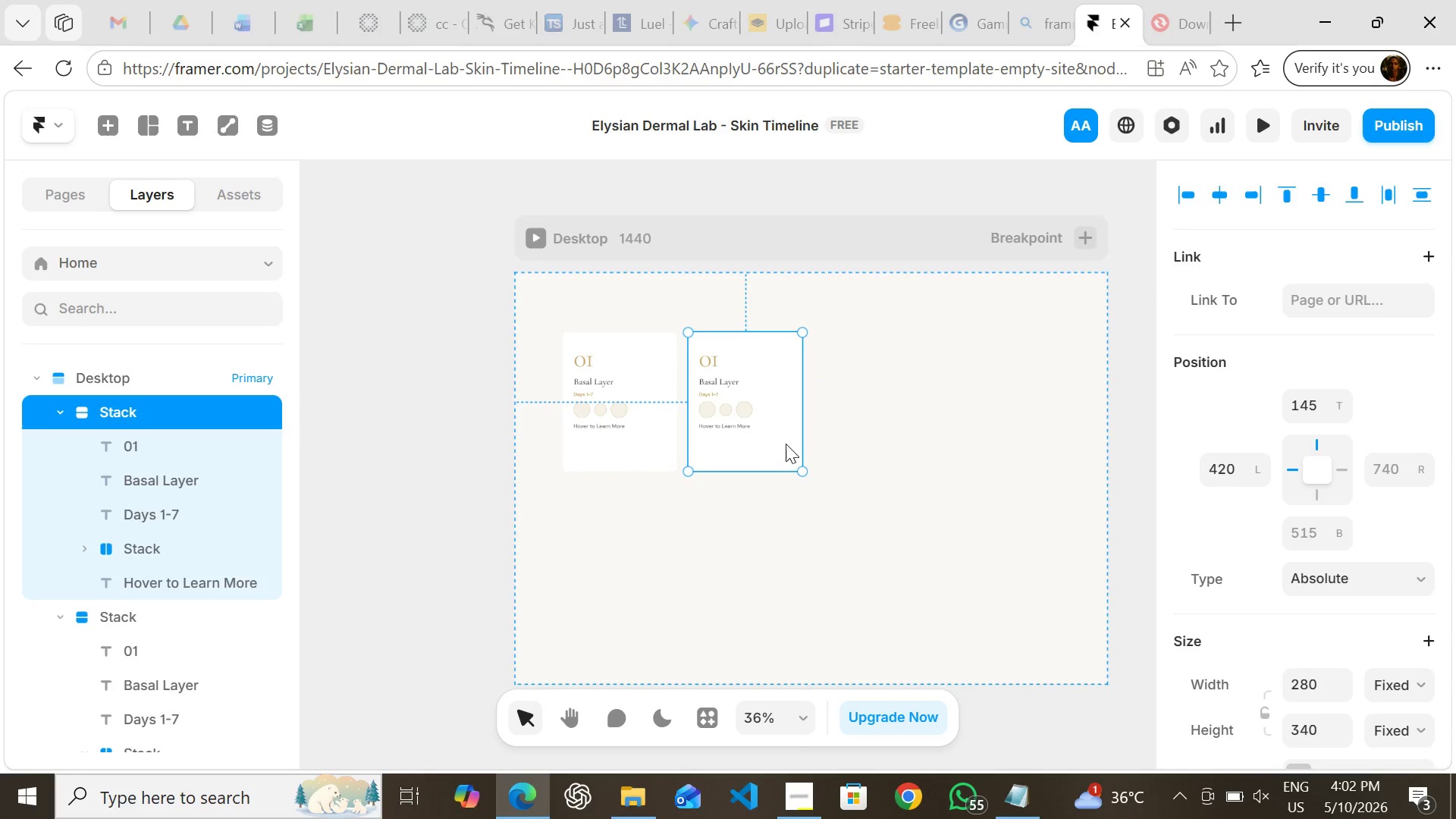 
left_click([752, 508])
 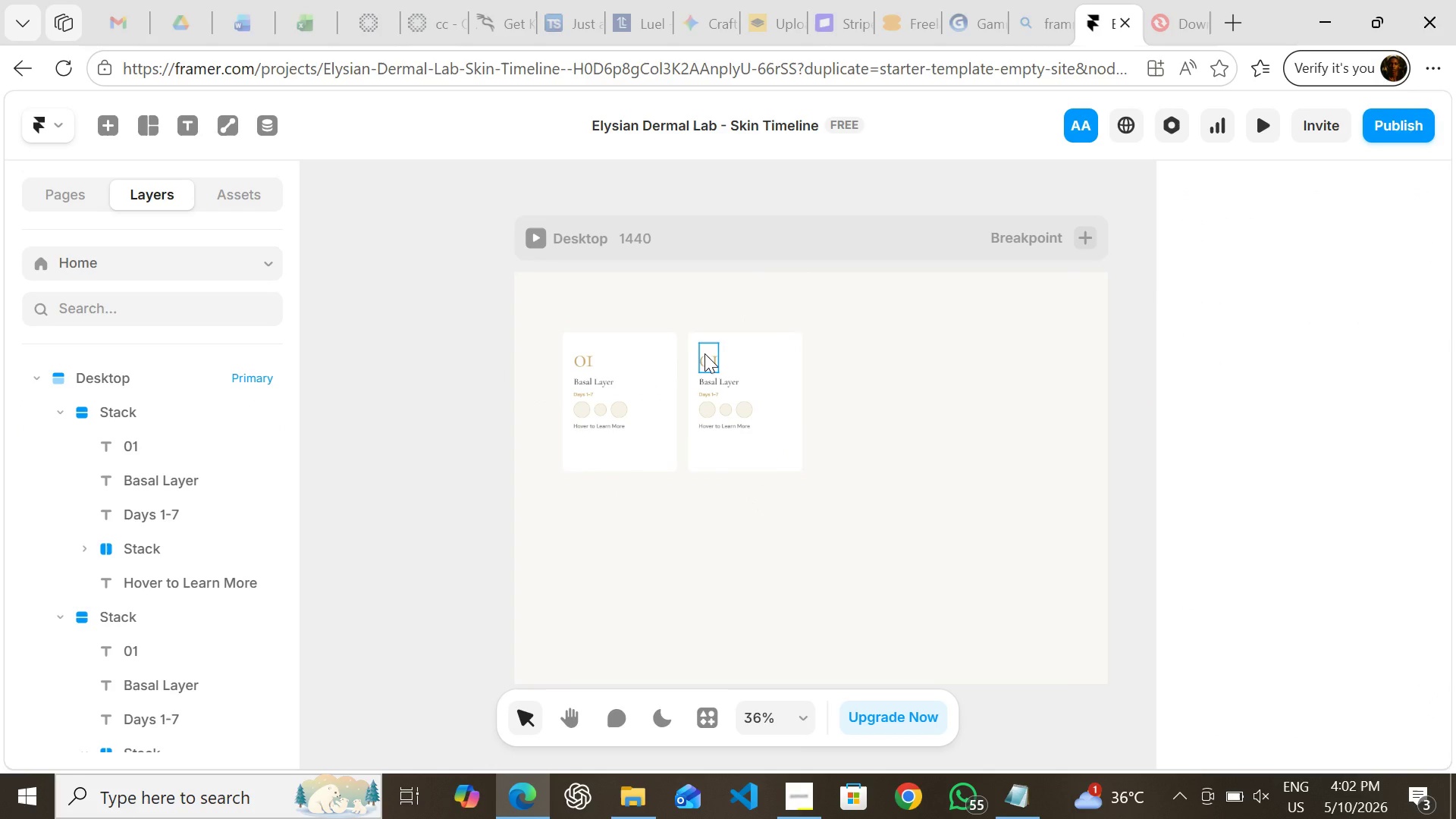 
double_click([704, 353])
 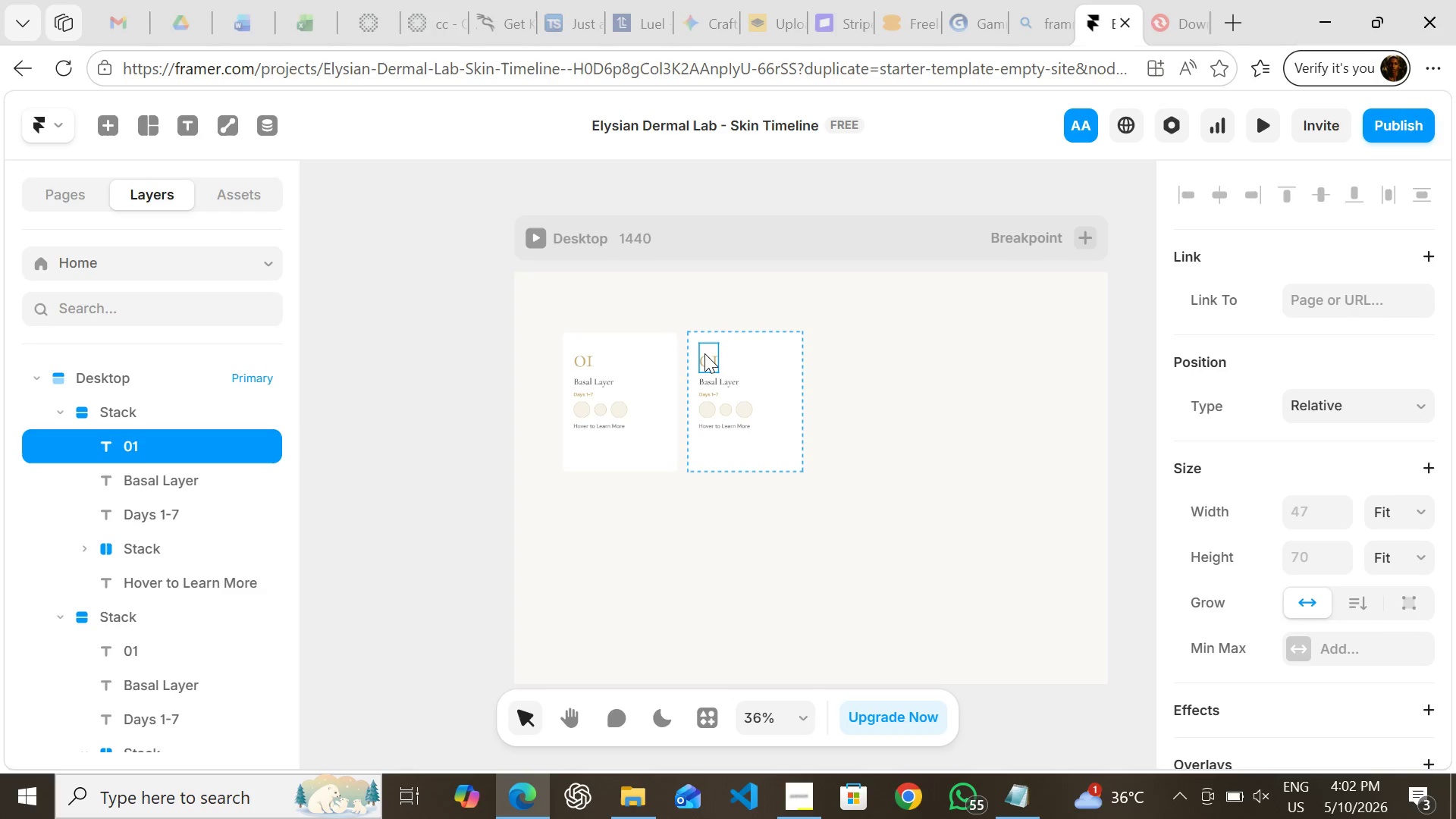 
triple_click([704, 353])
 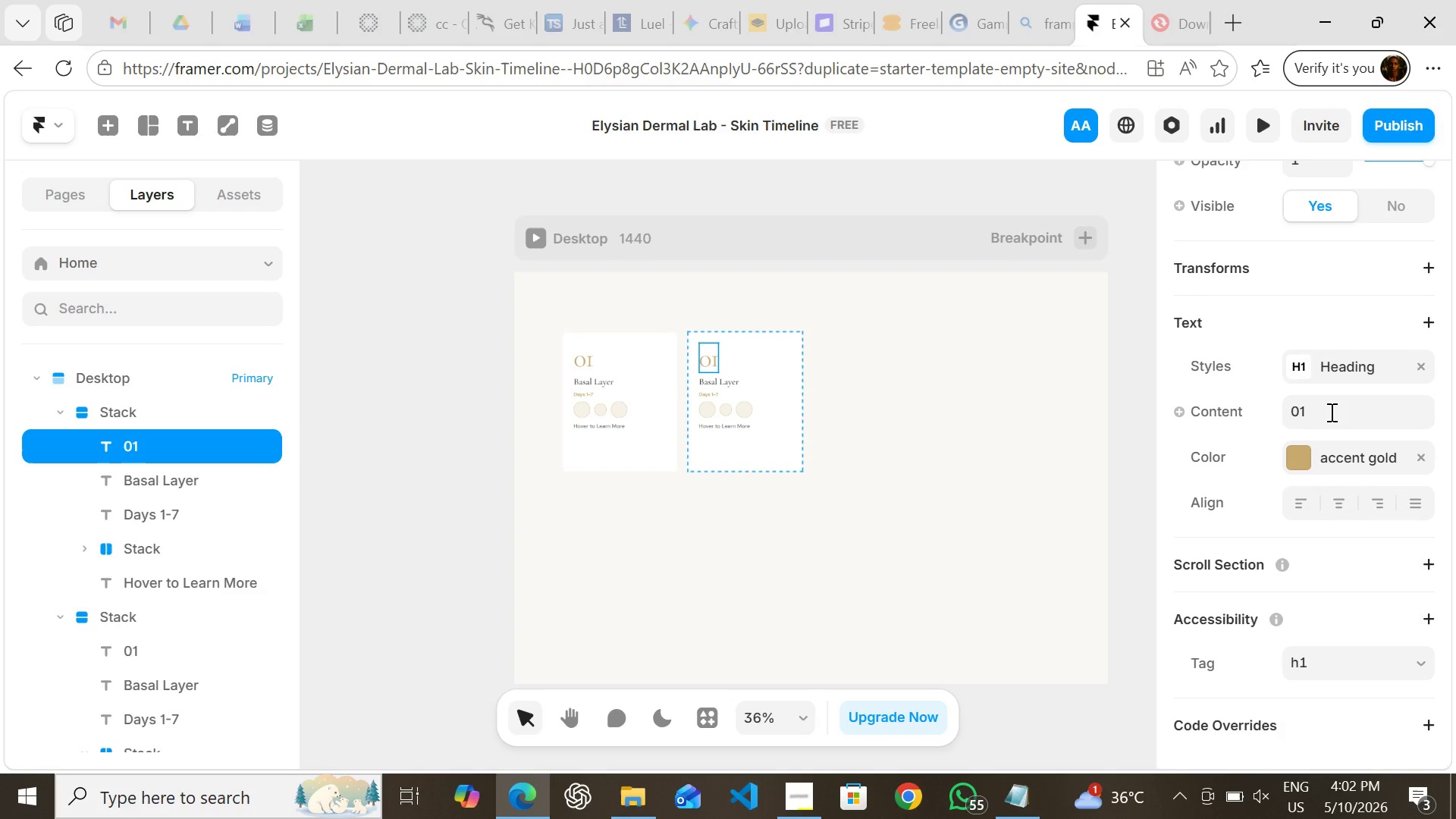 
left_click([1330, 412])
 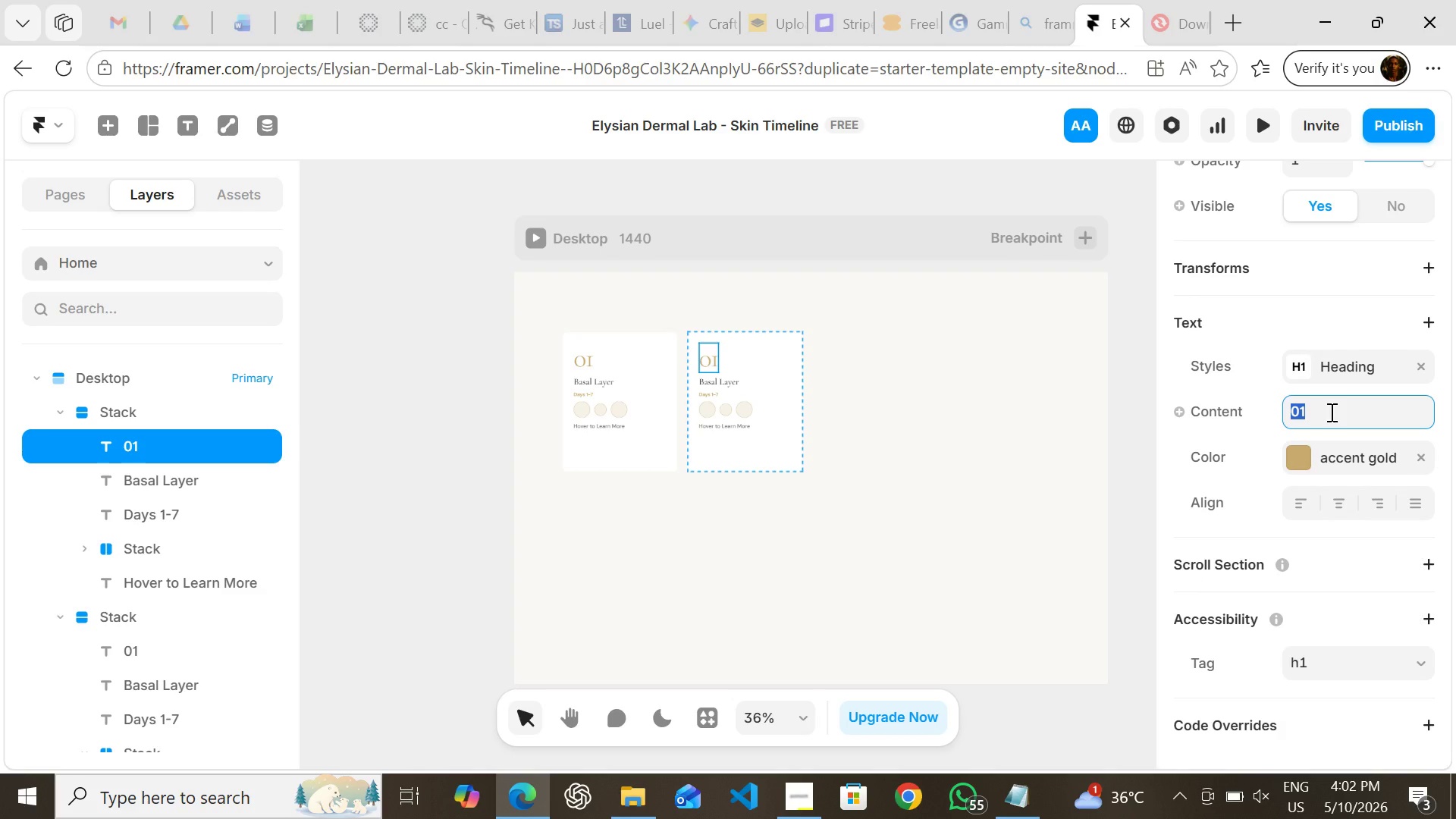 
type(02)
 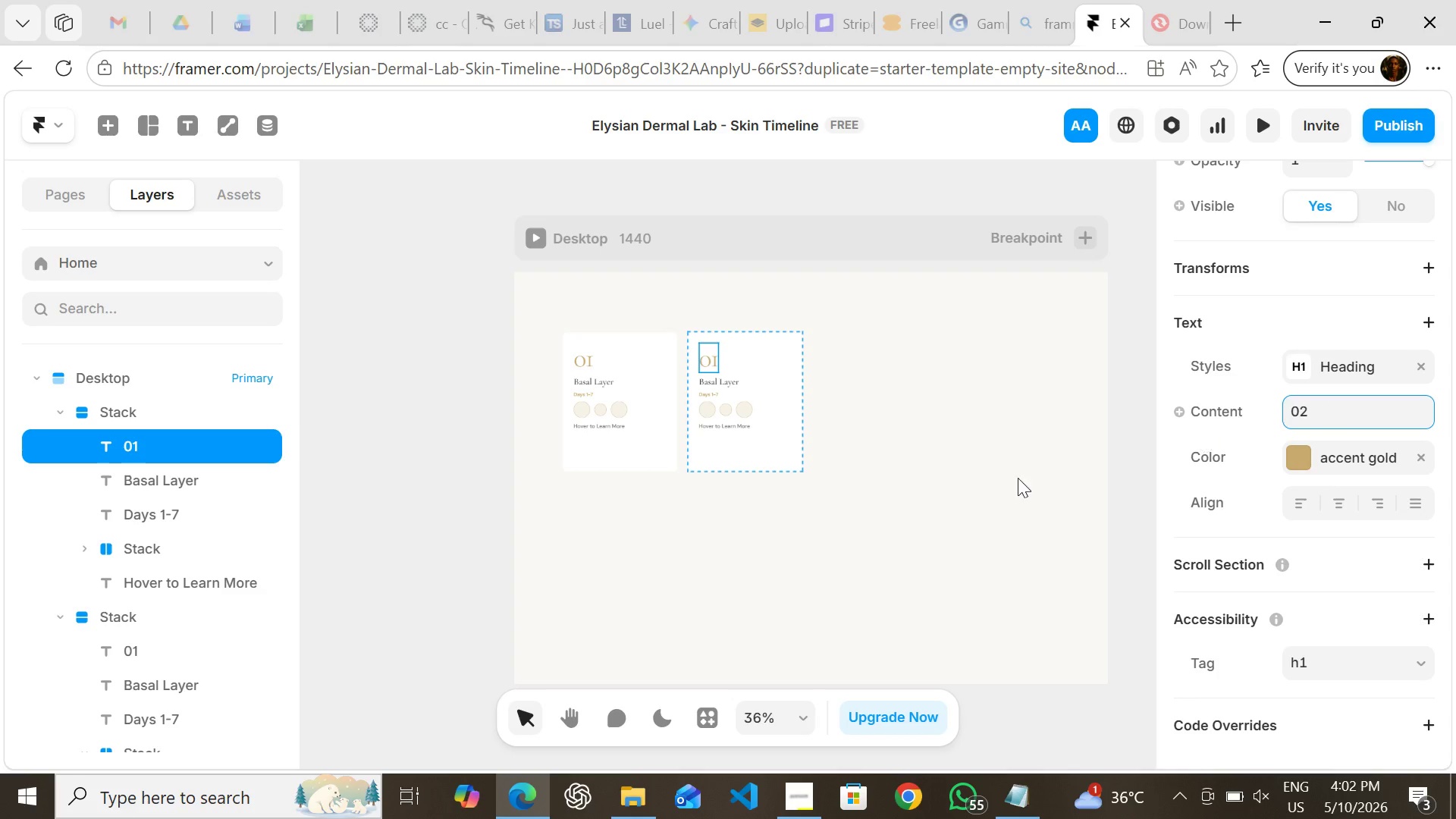 
wait(5.03)
 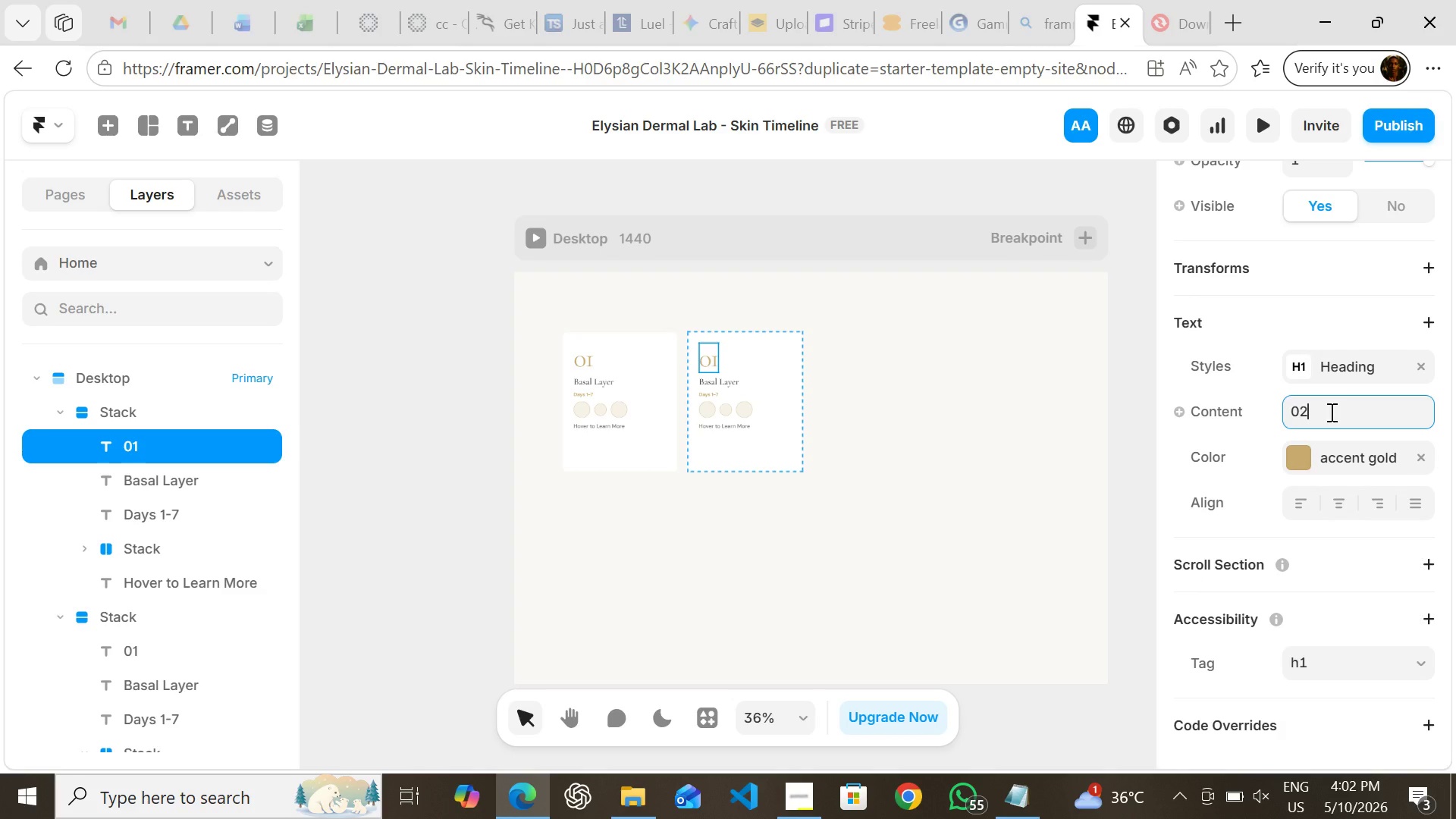 
mouse_move([731, 382])
 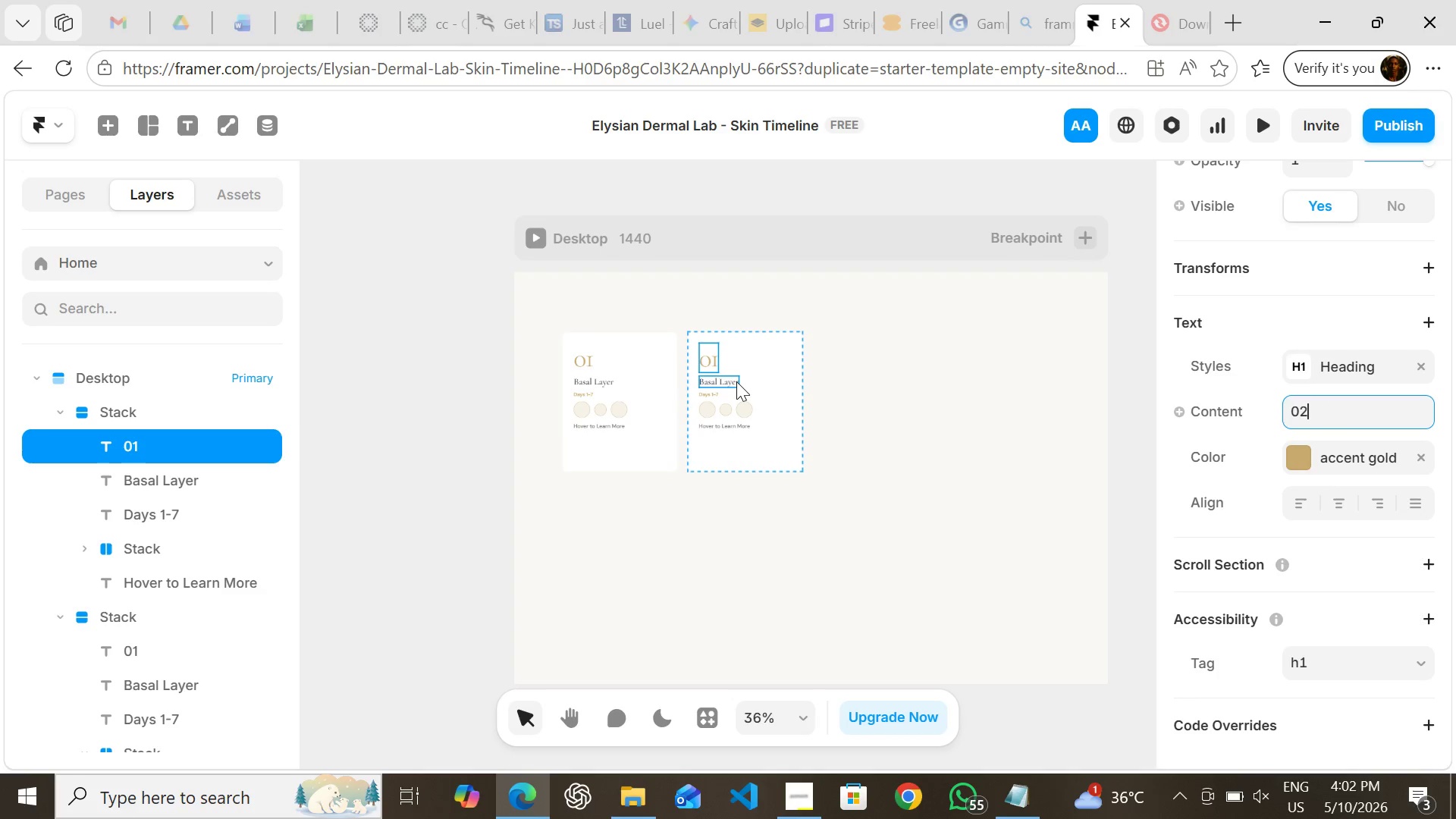 
left_click([736, 381])
 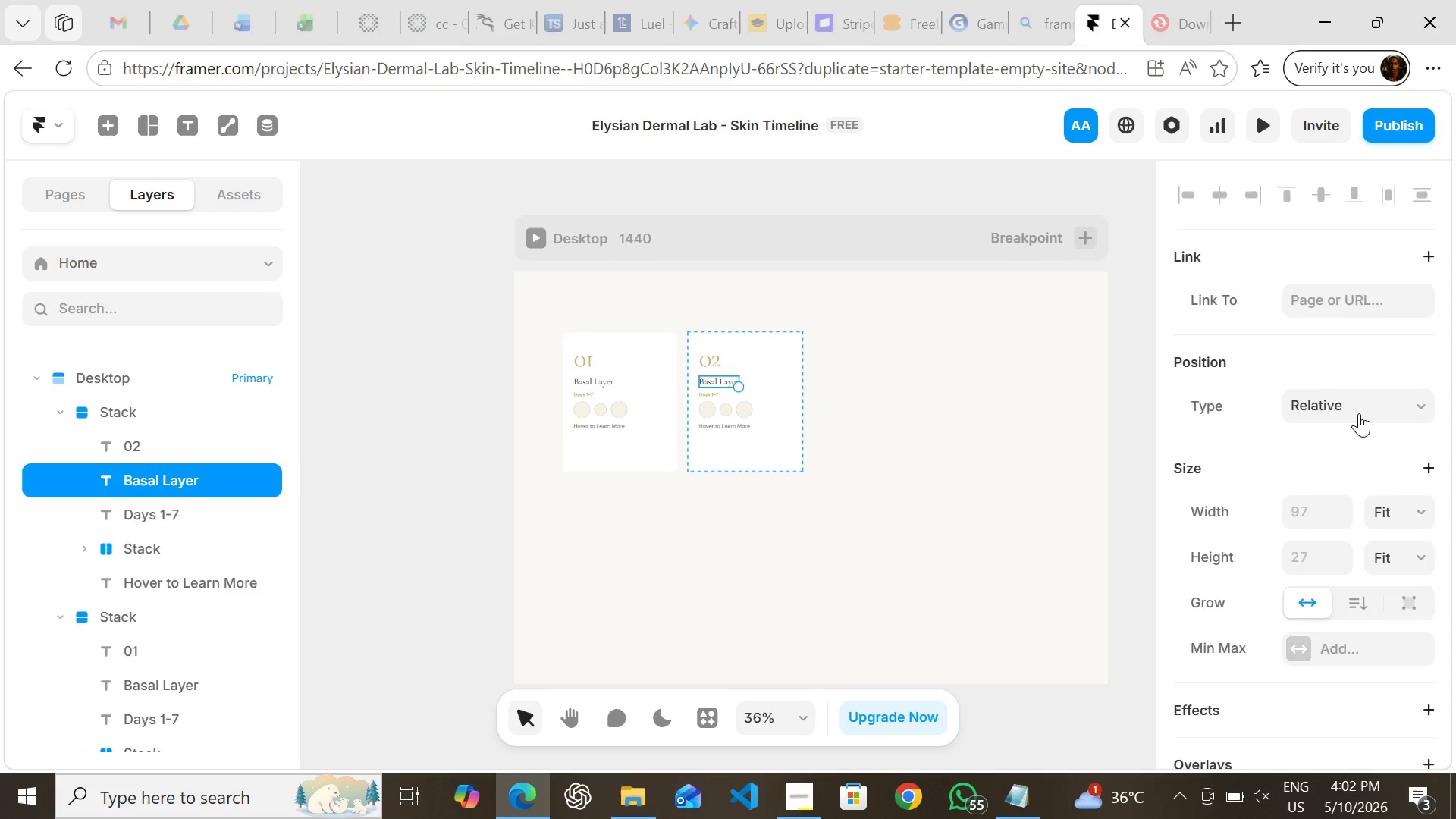 
mouse_move([1339, 243])
 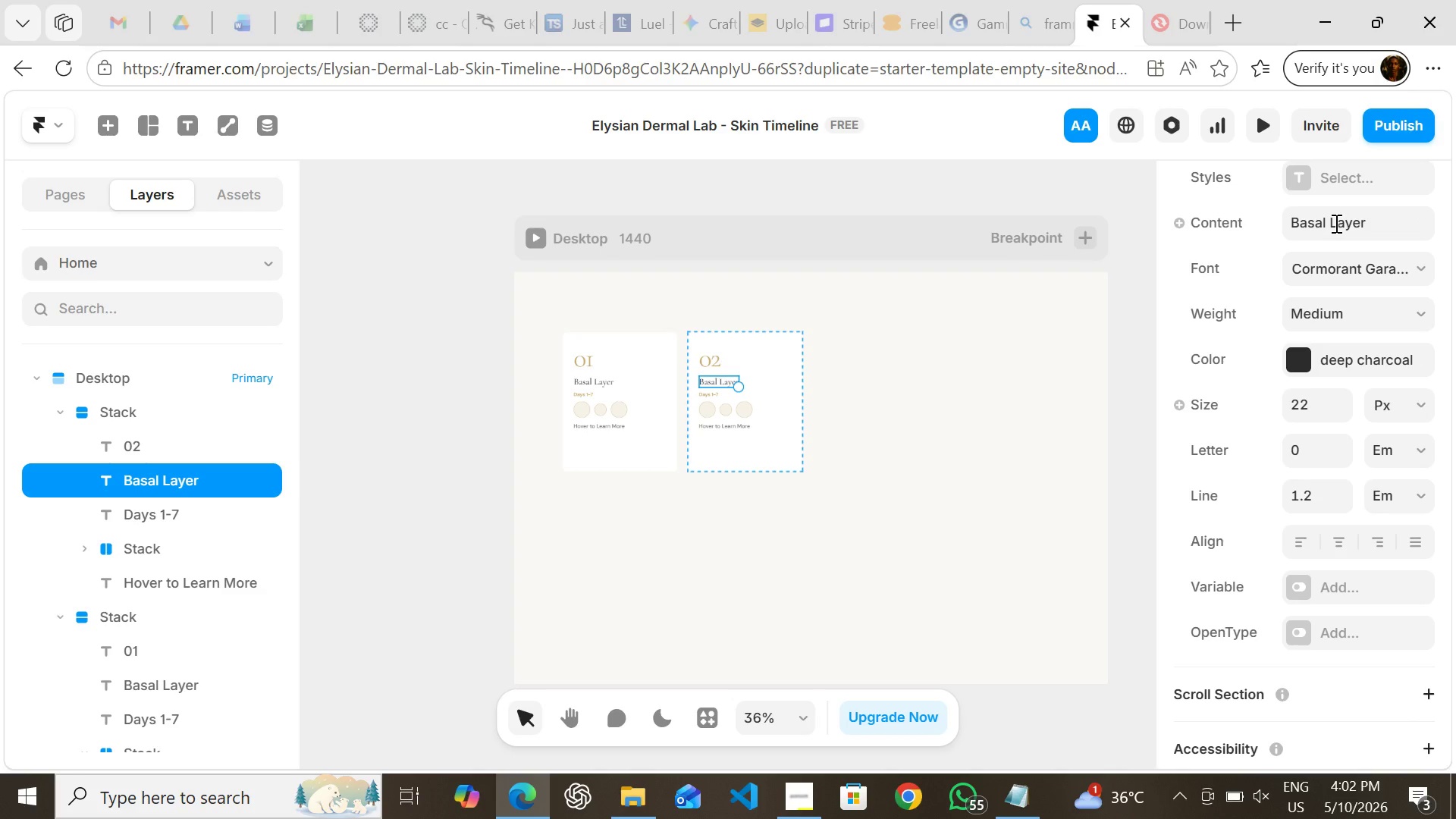 
left_click([1335, 223])
 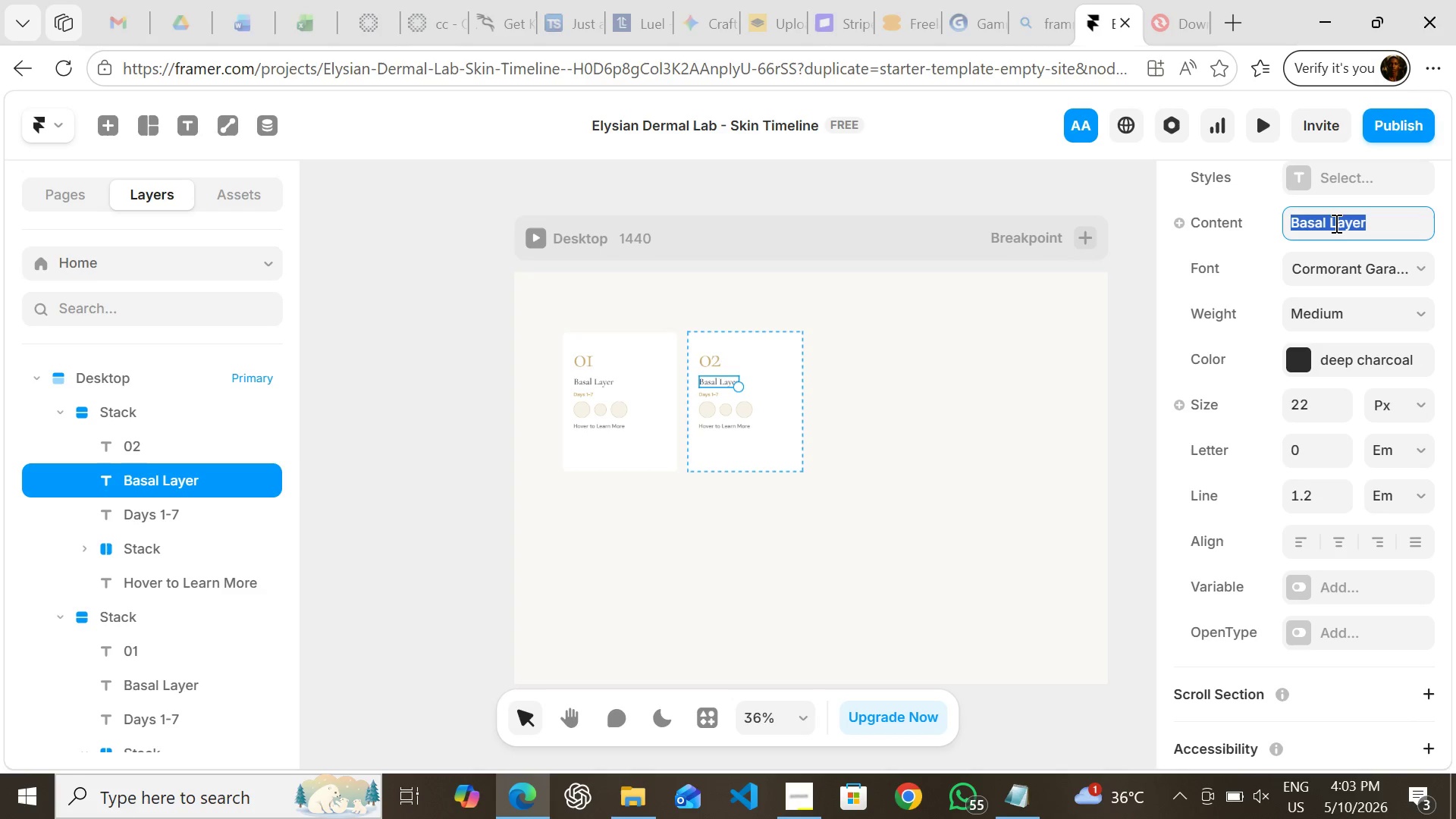 
type(Pricle Layer)
 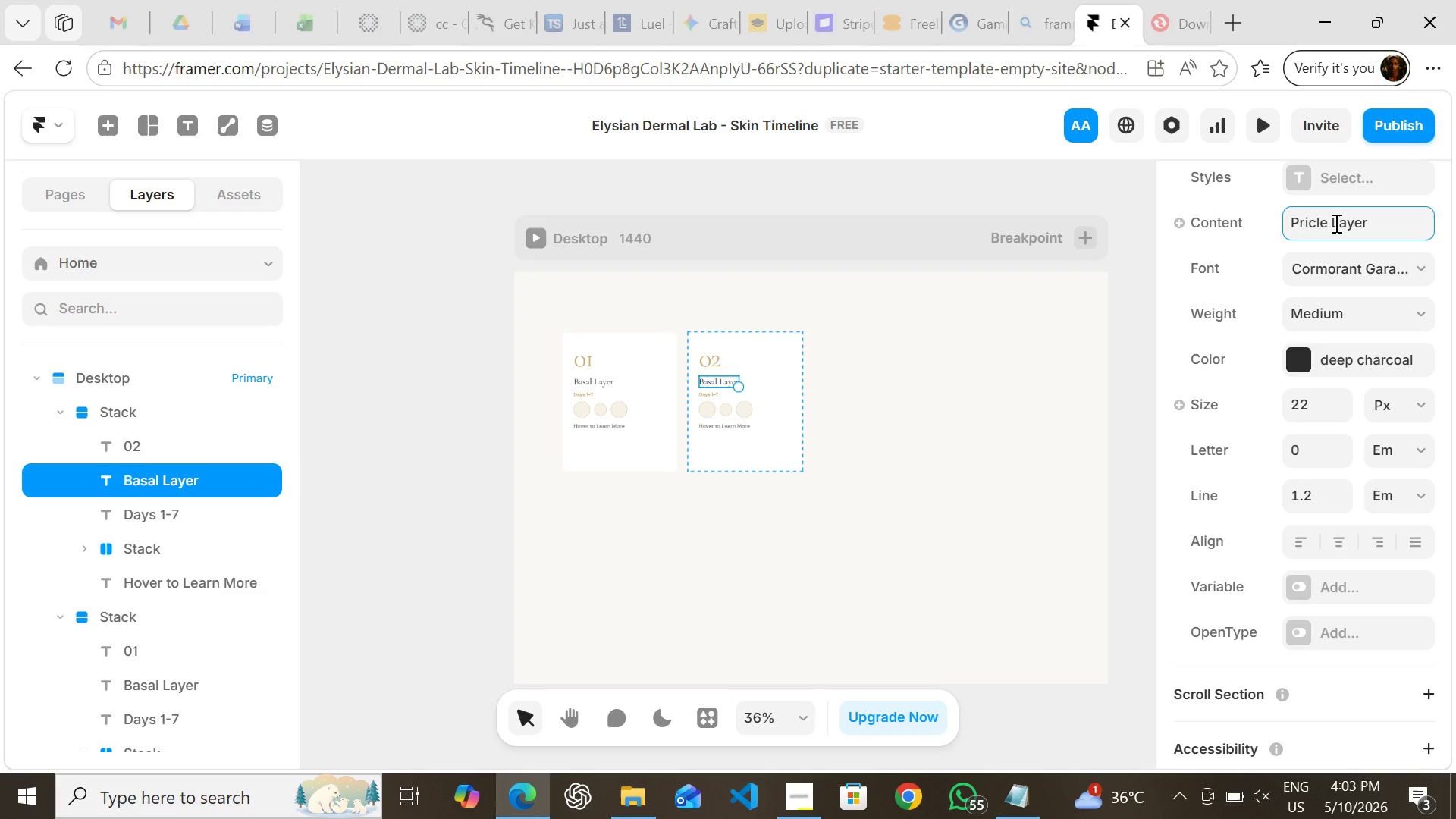 
key(Enter)
 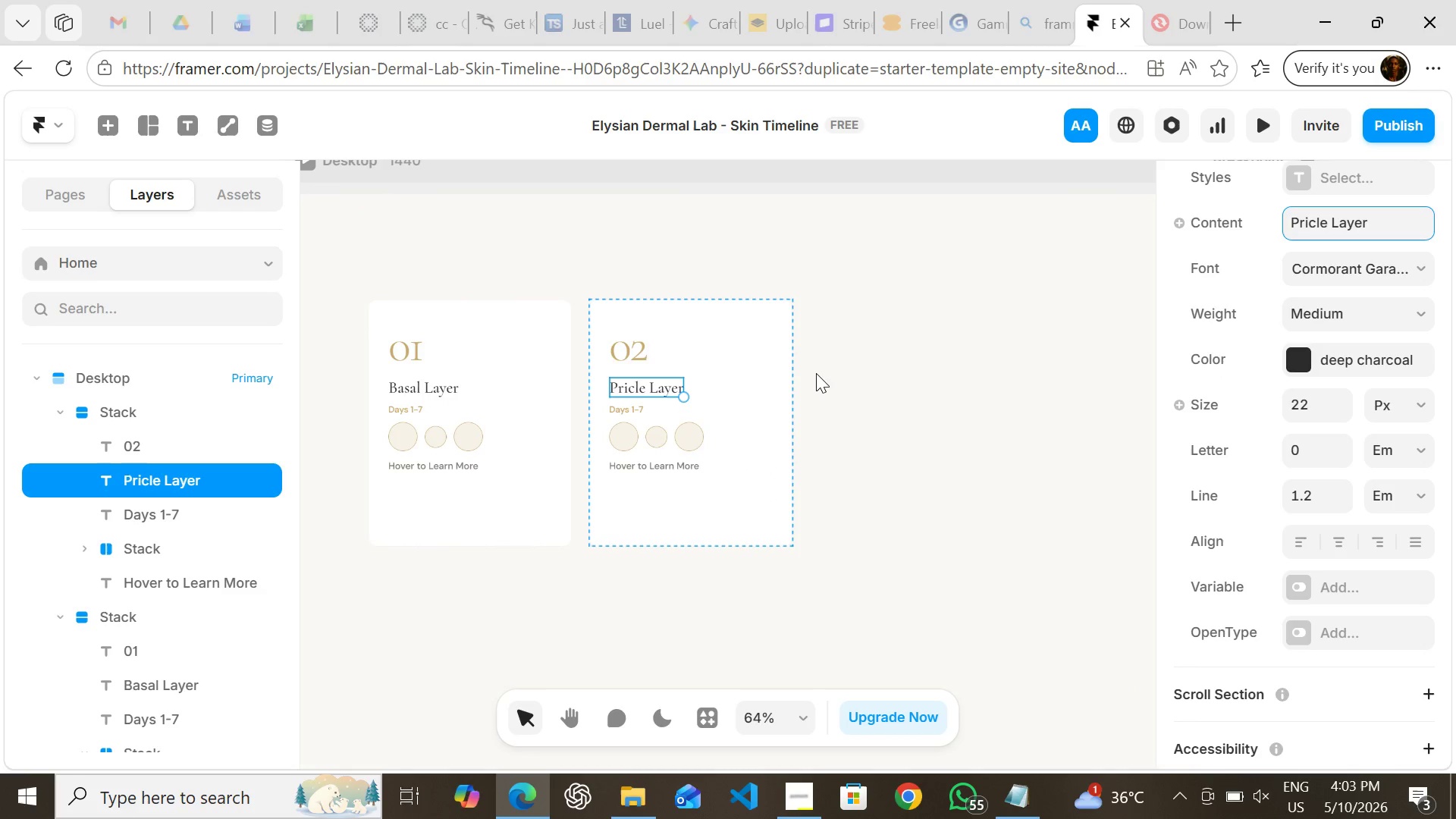 
wait(10.73)
 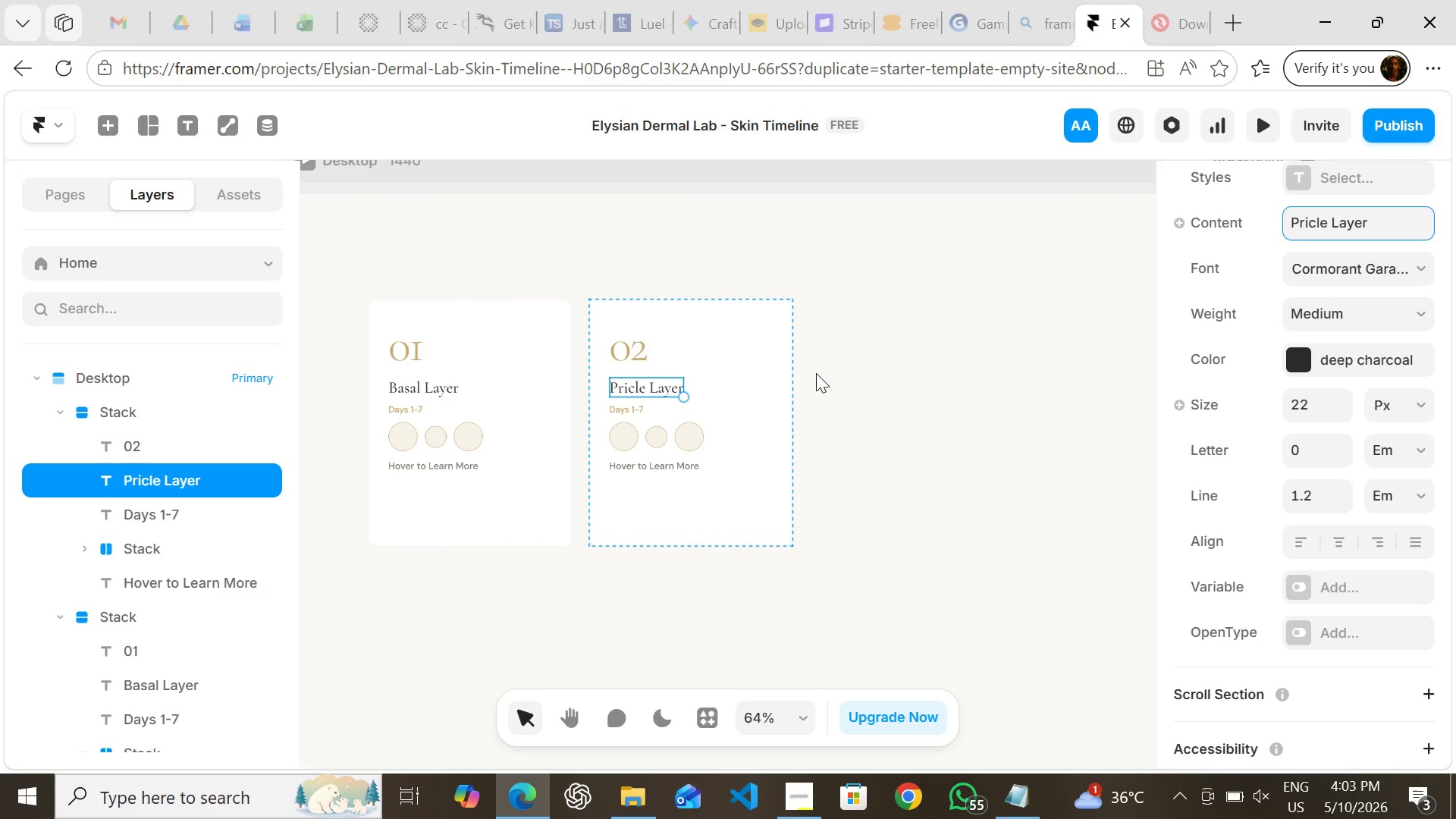 
double_click([1315, 218])
 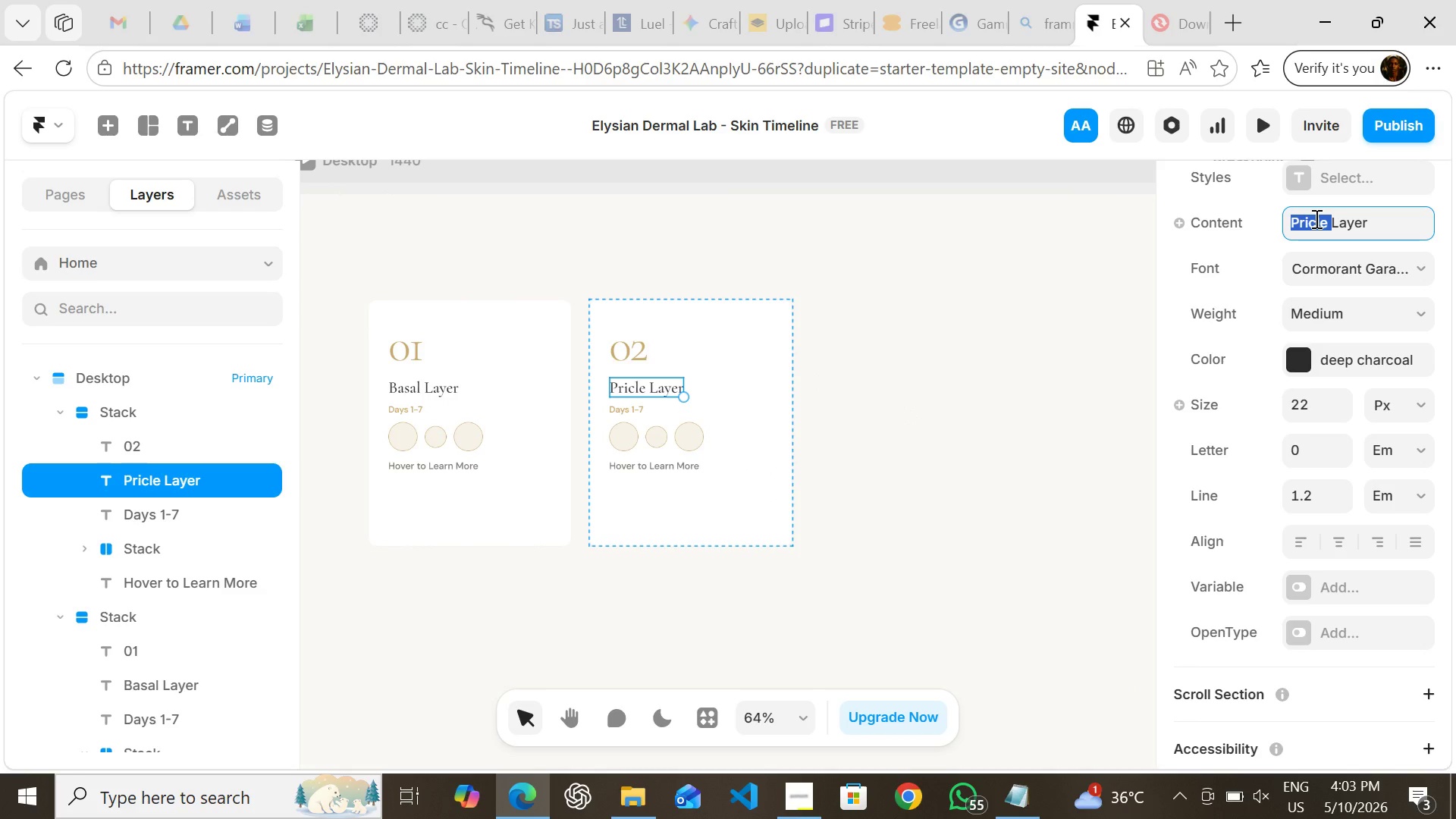 
double_click([1315, 218])
 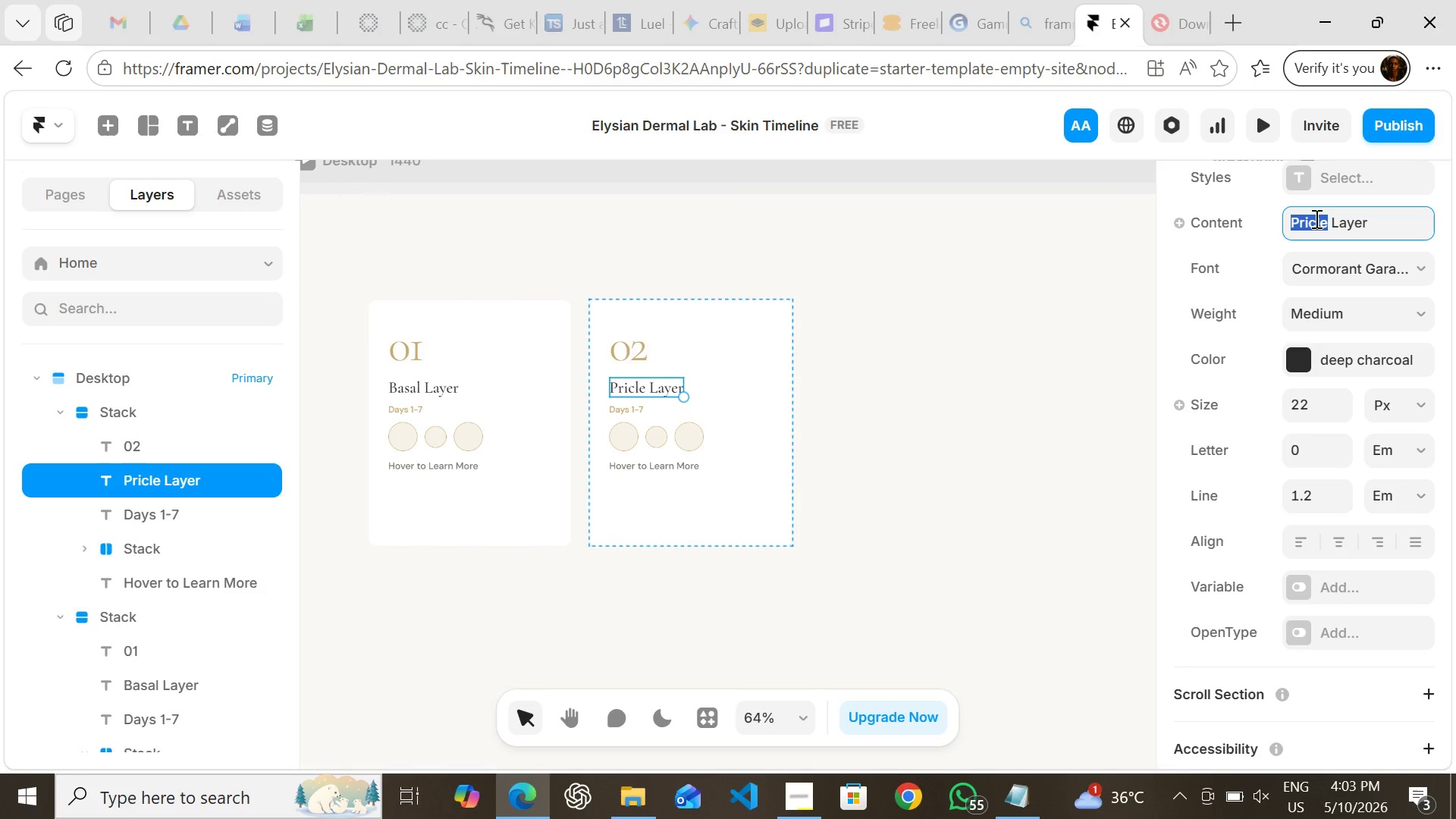 
double_click([1315, 218])
 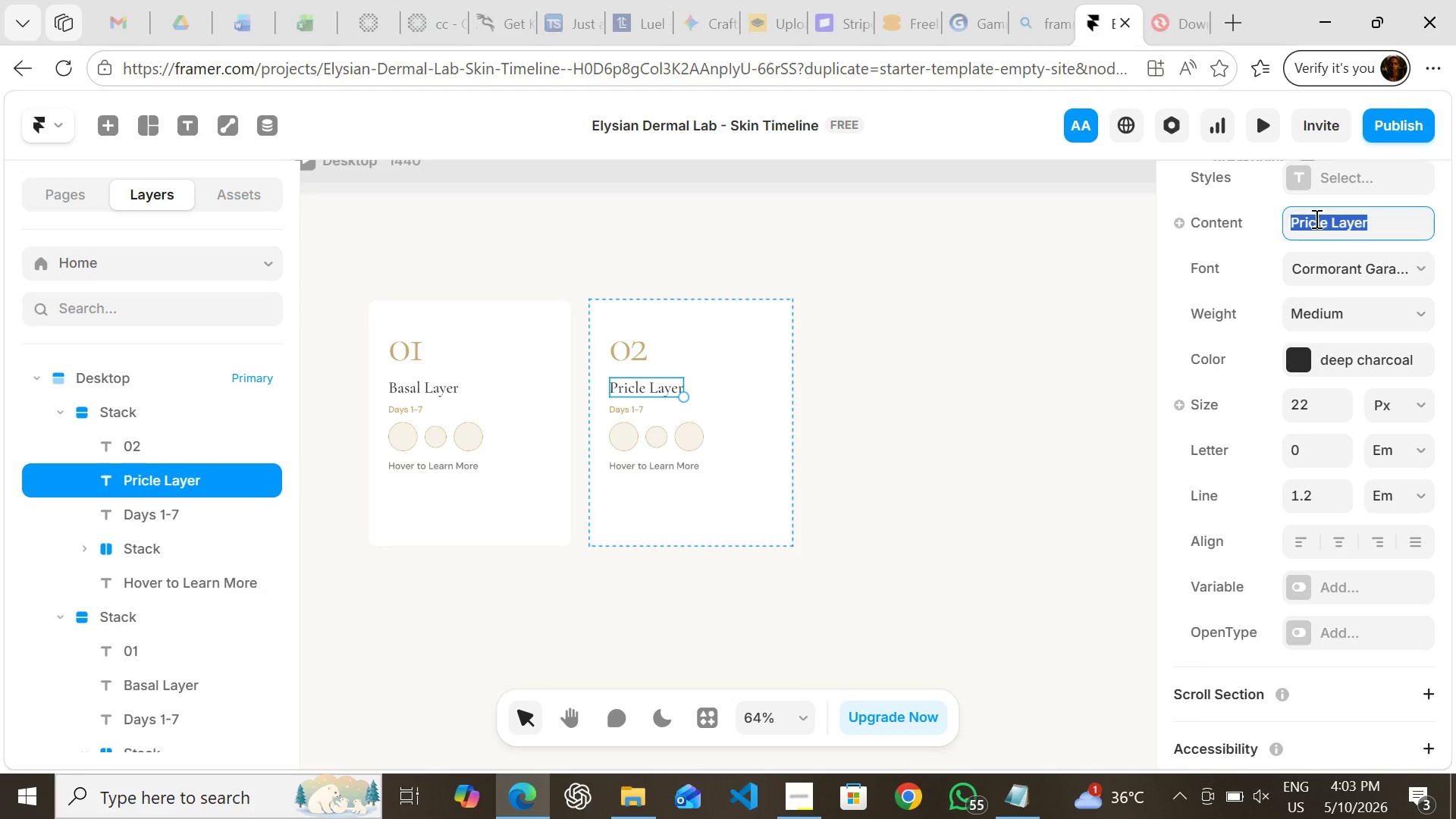 
triple_click([1315, 218])
 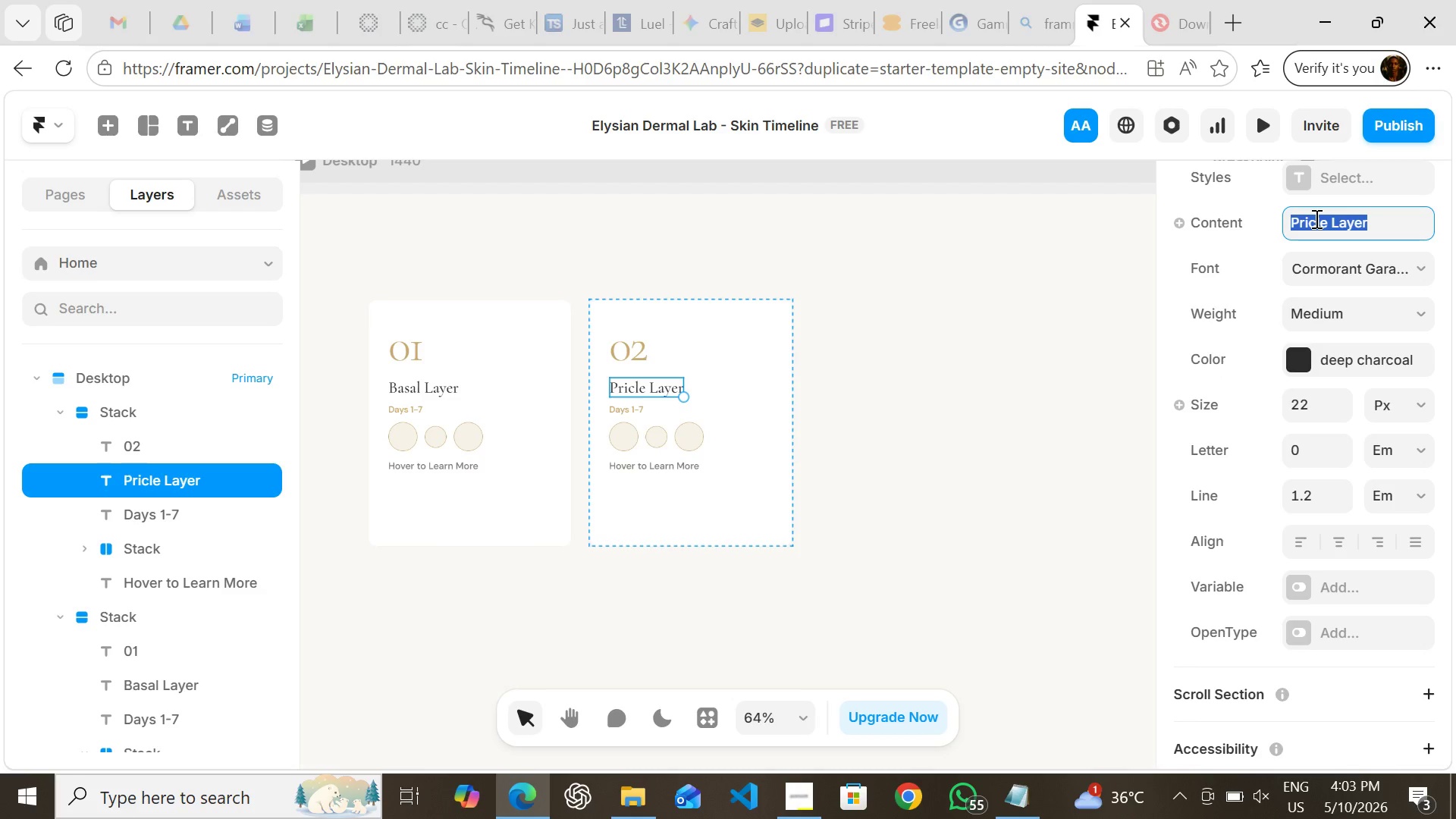 
triple_click([1315, 218])
 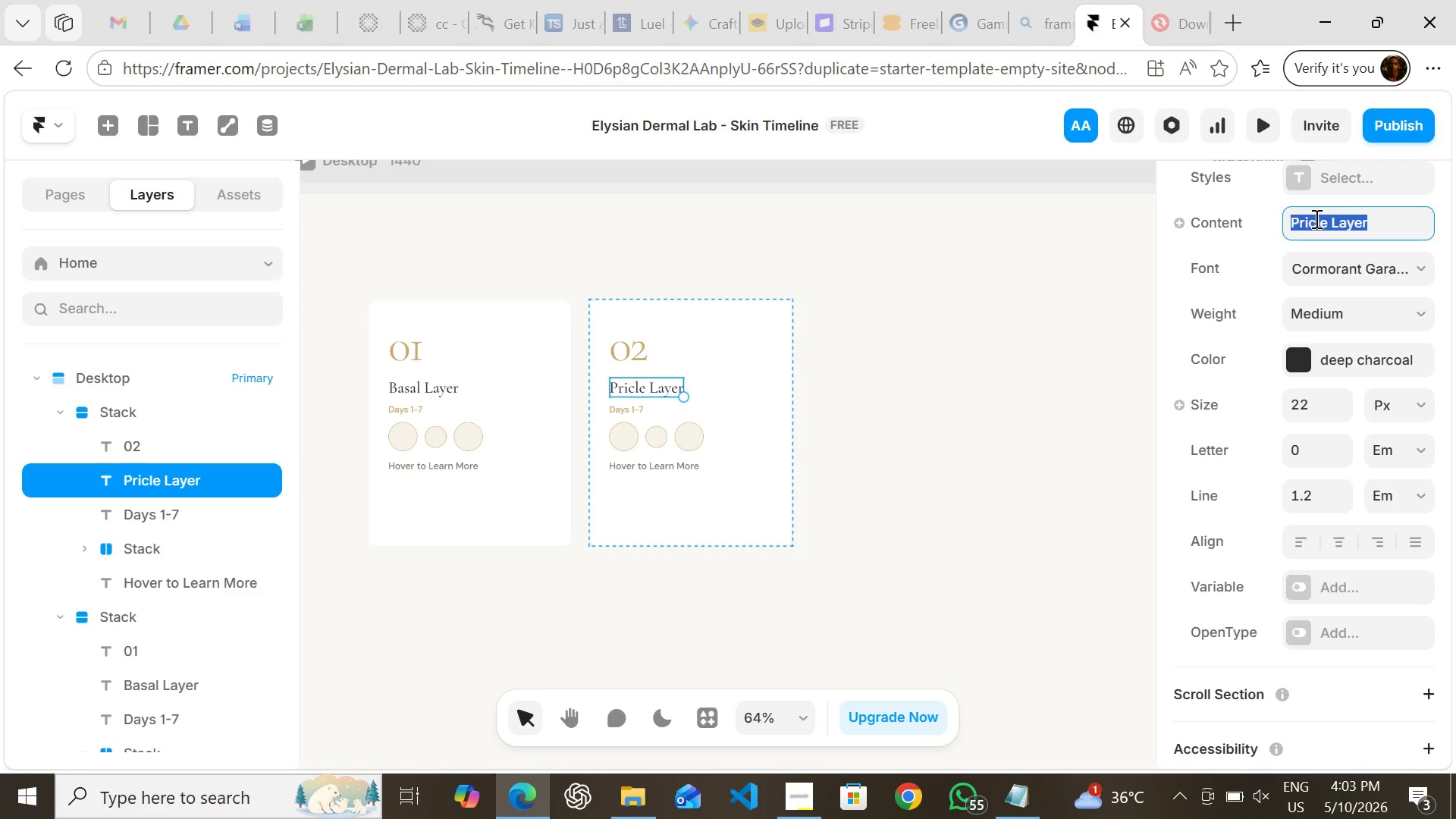 
triple_click([1315, 218])
 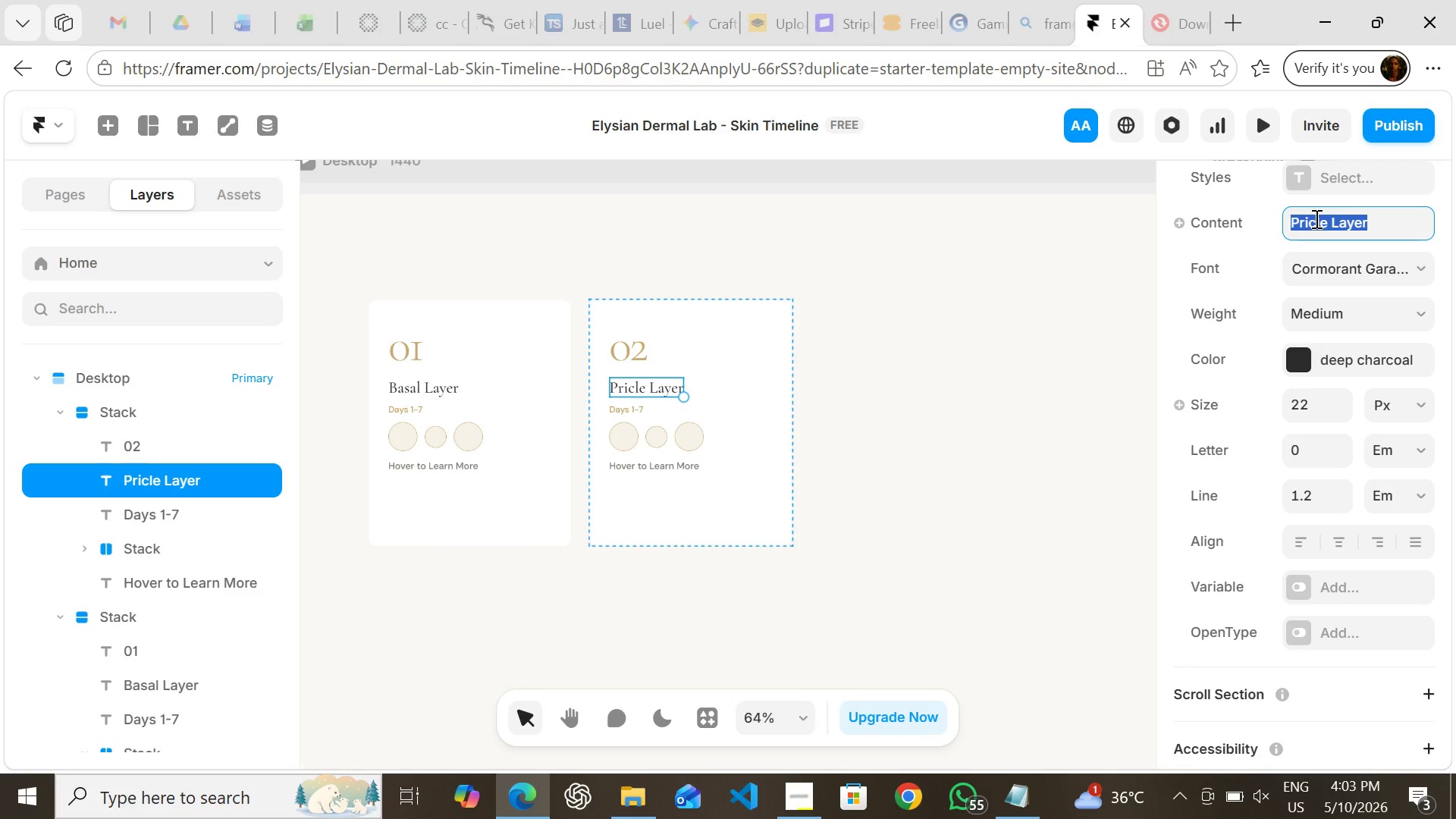 
triple_click([1315, 218])
 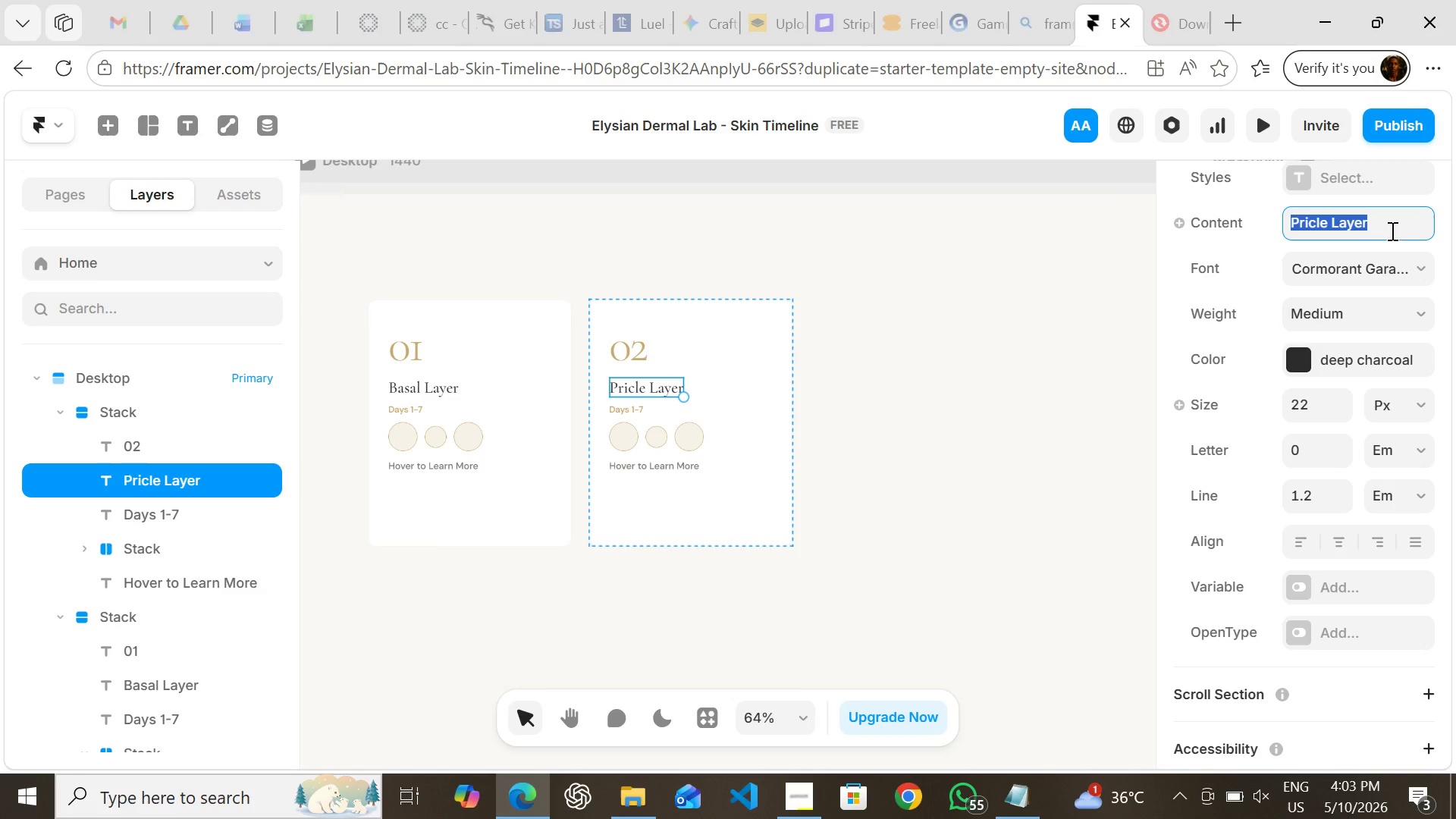 
left_click([1391, 231])
 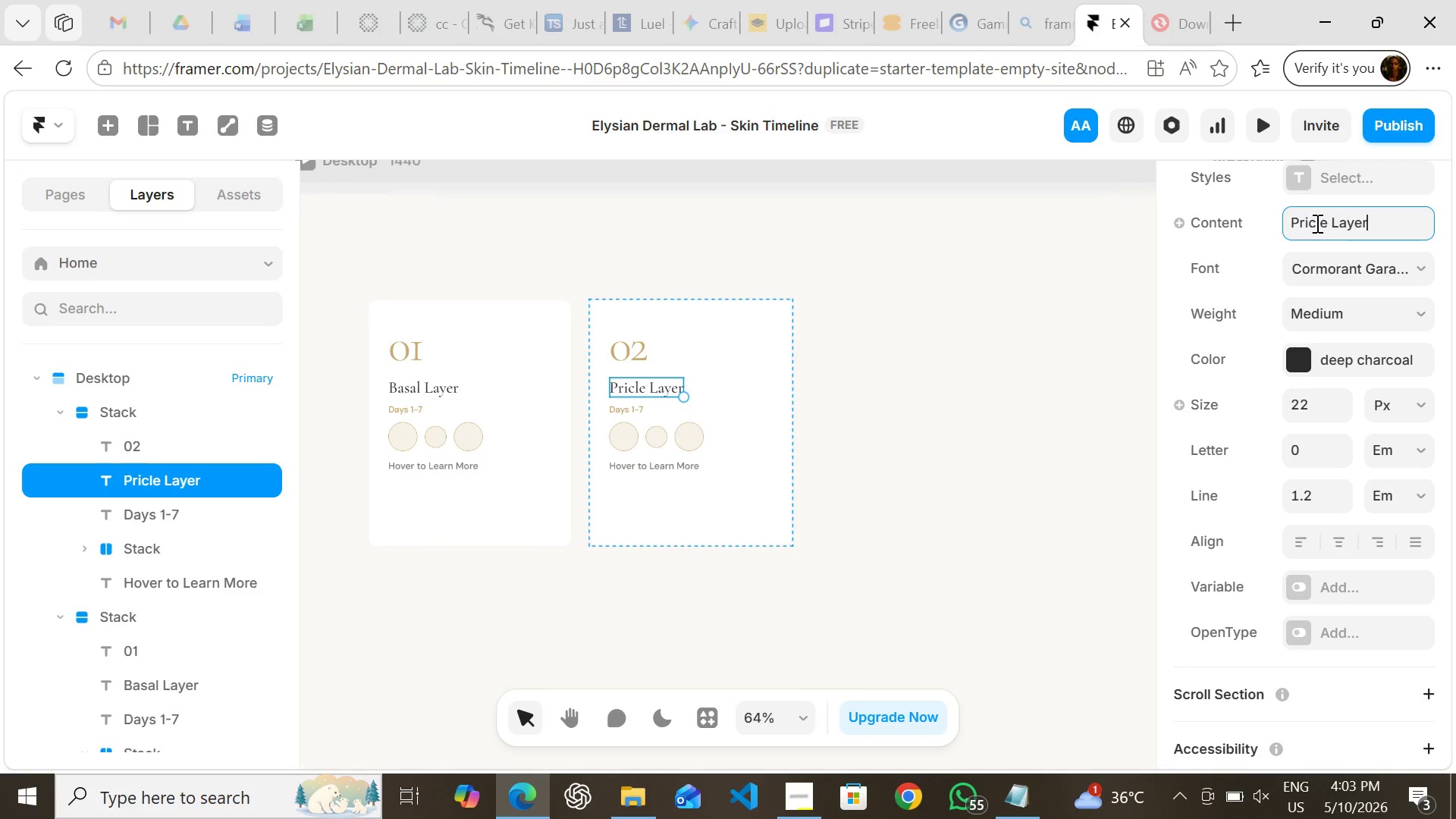 
left_click([1315, 221])
 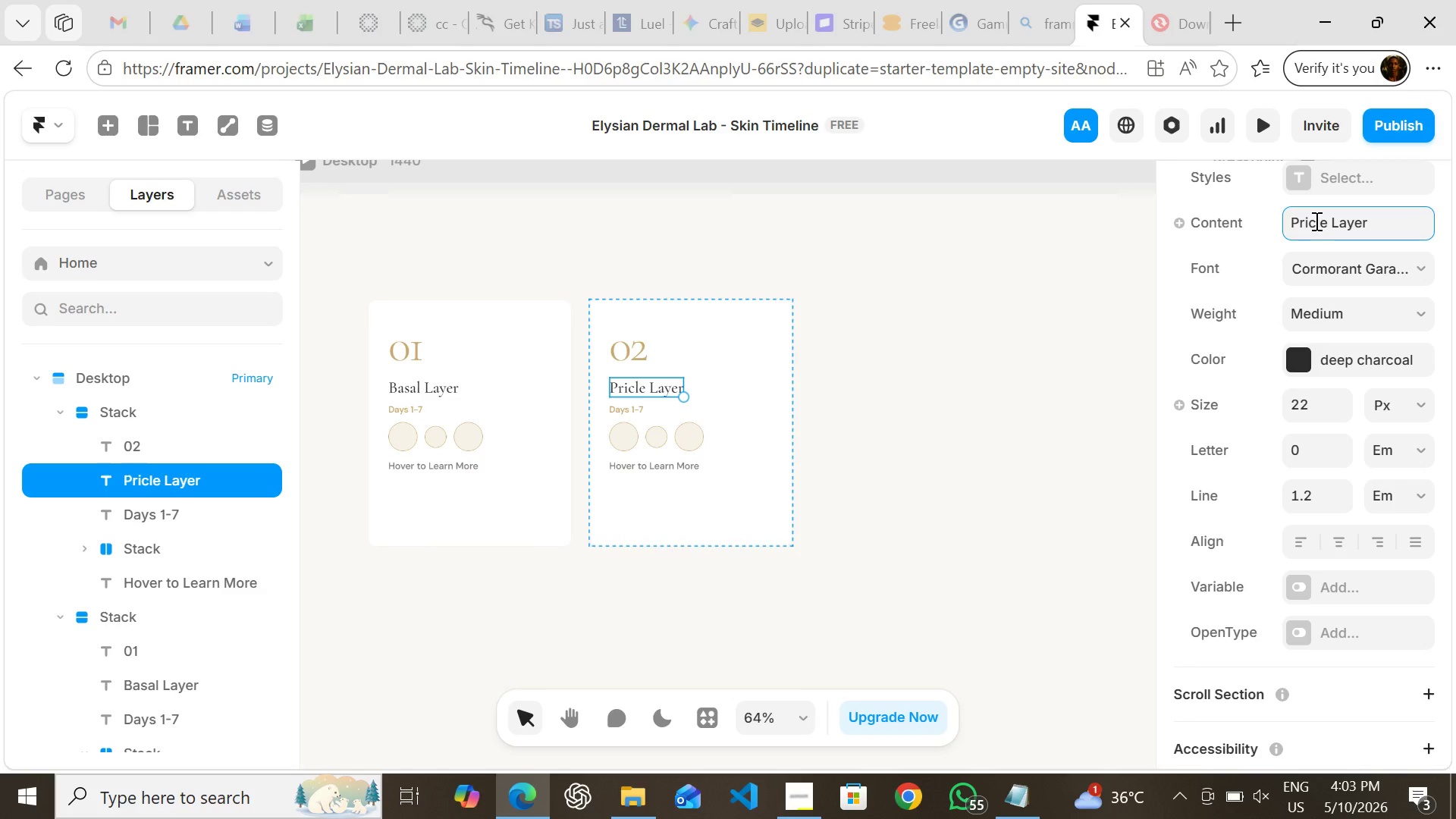 
key(K)
 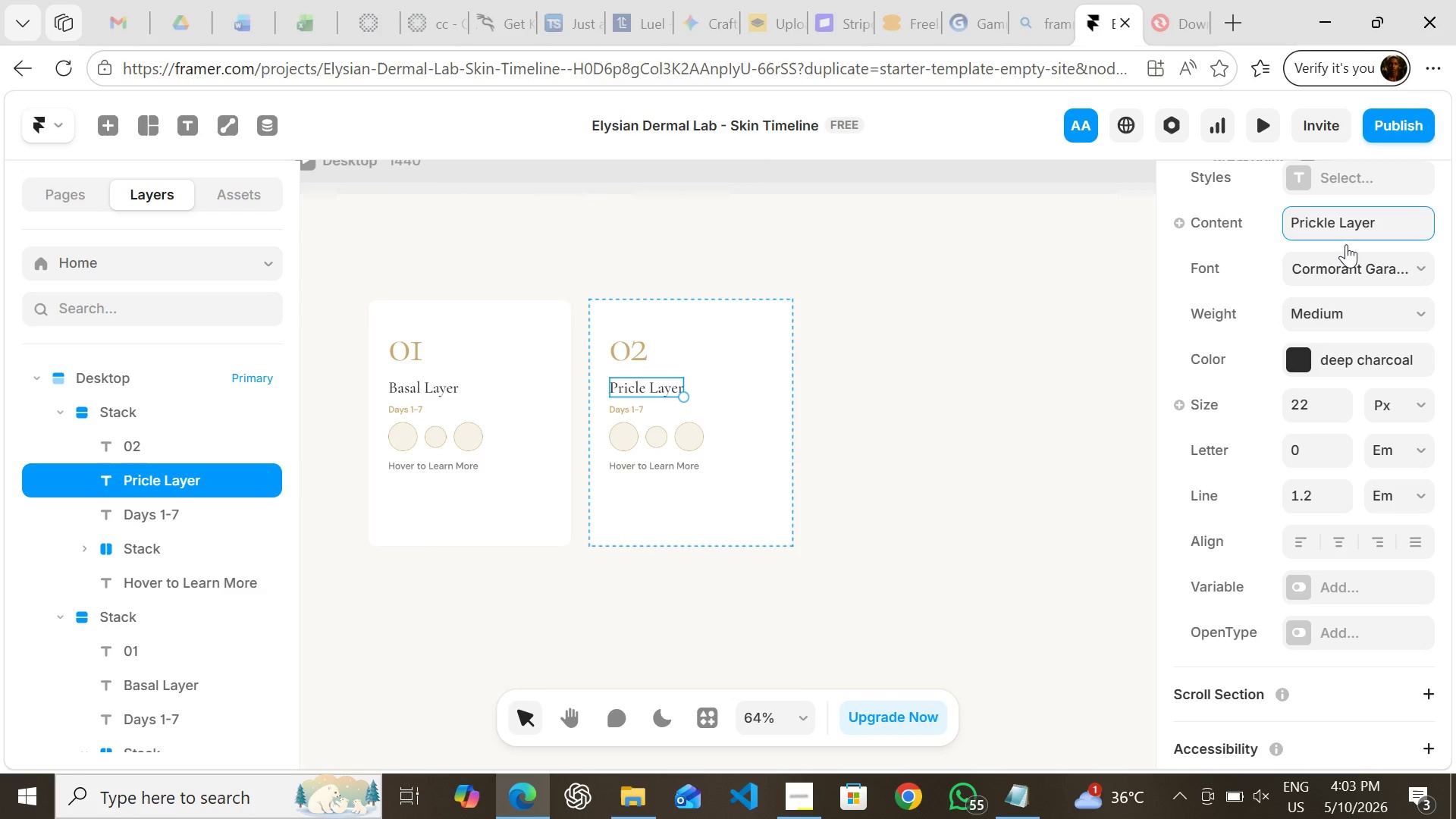 
key(Enter)
 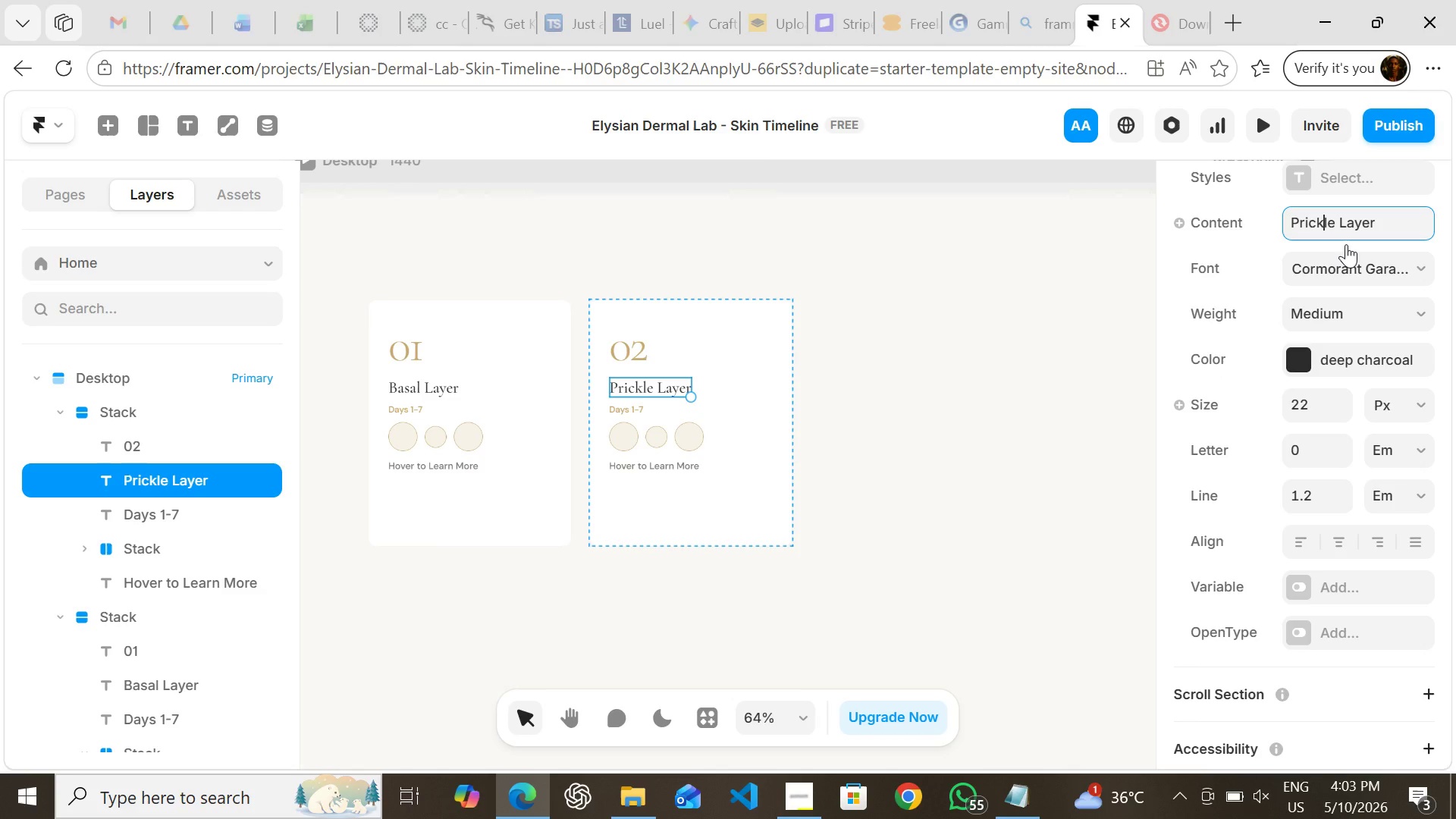 
wait(8.27)
 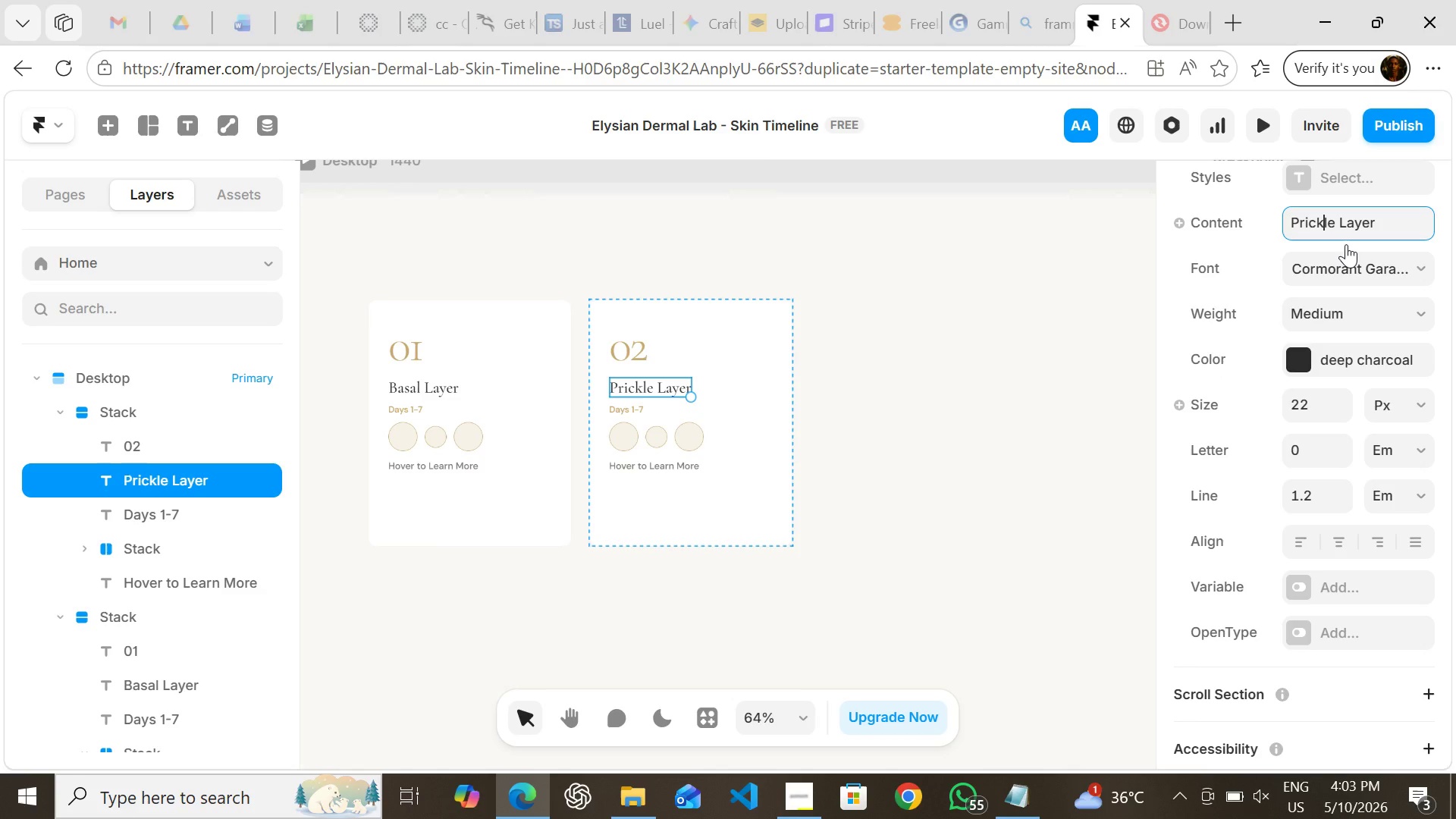 
left_click([632, 410])
 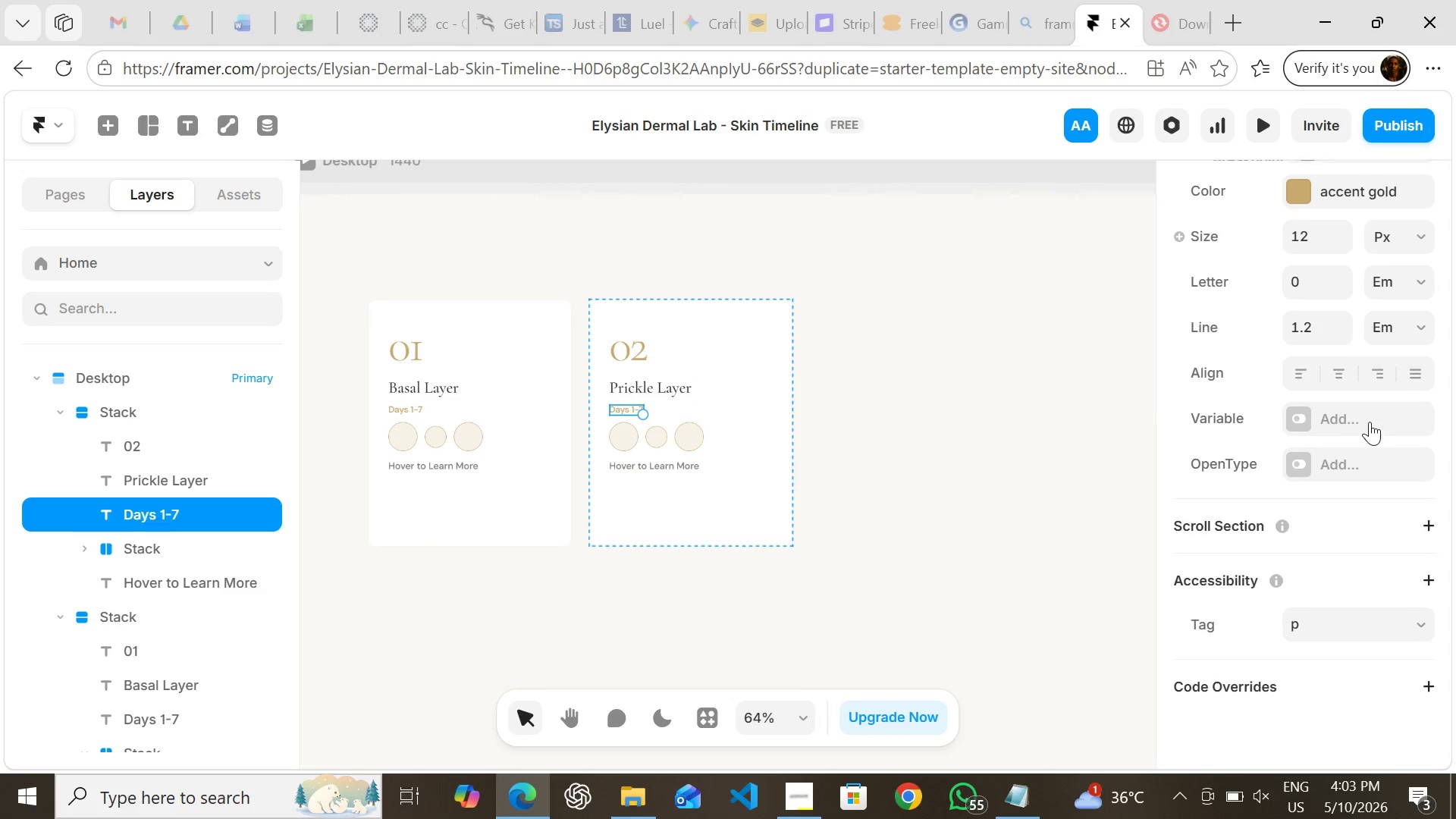 
mouse_move([1363, 289])
 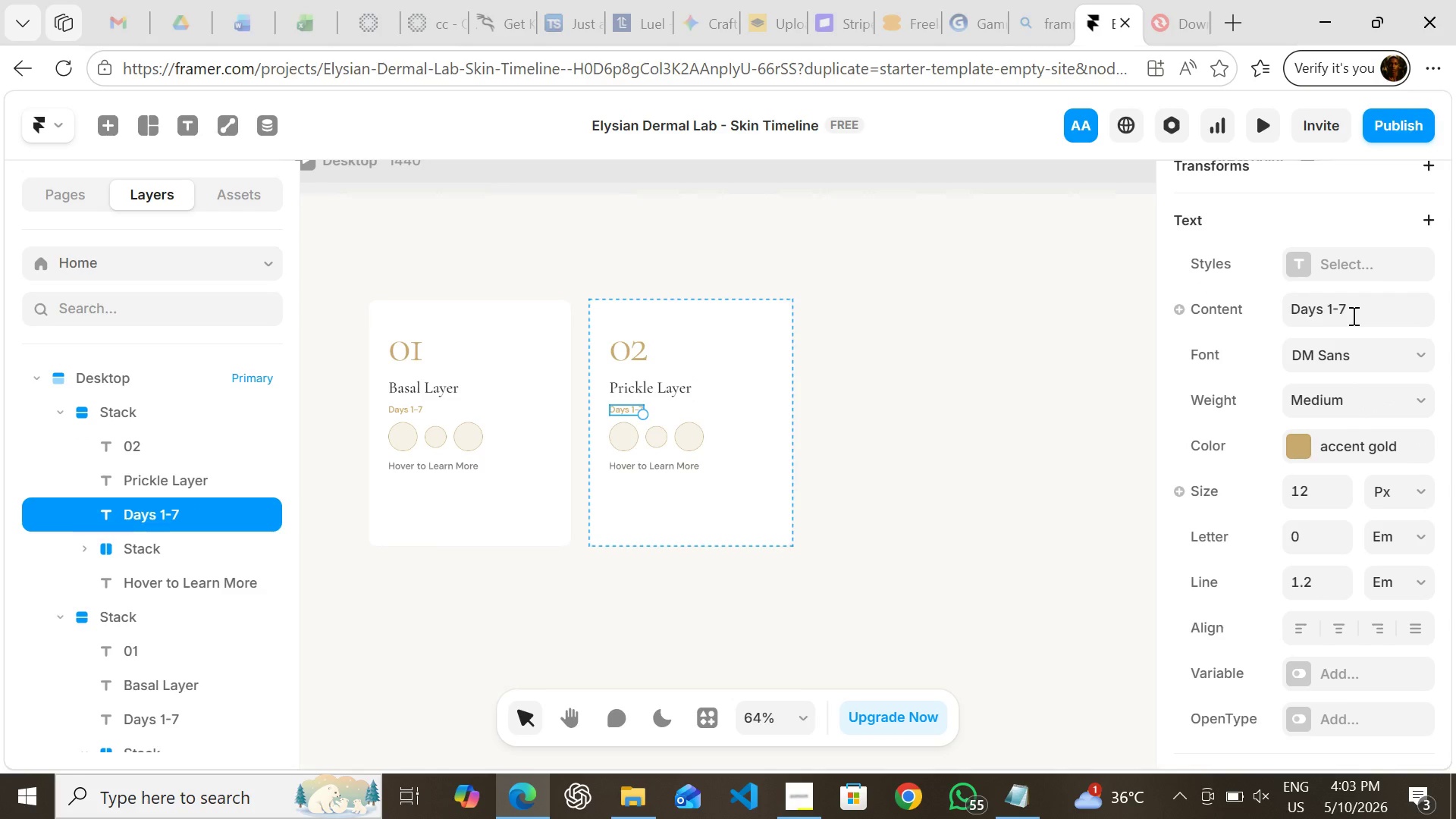 
double_click([1352, 315])
 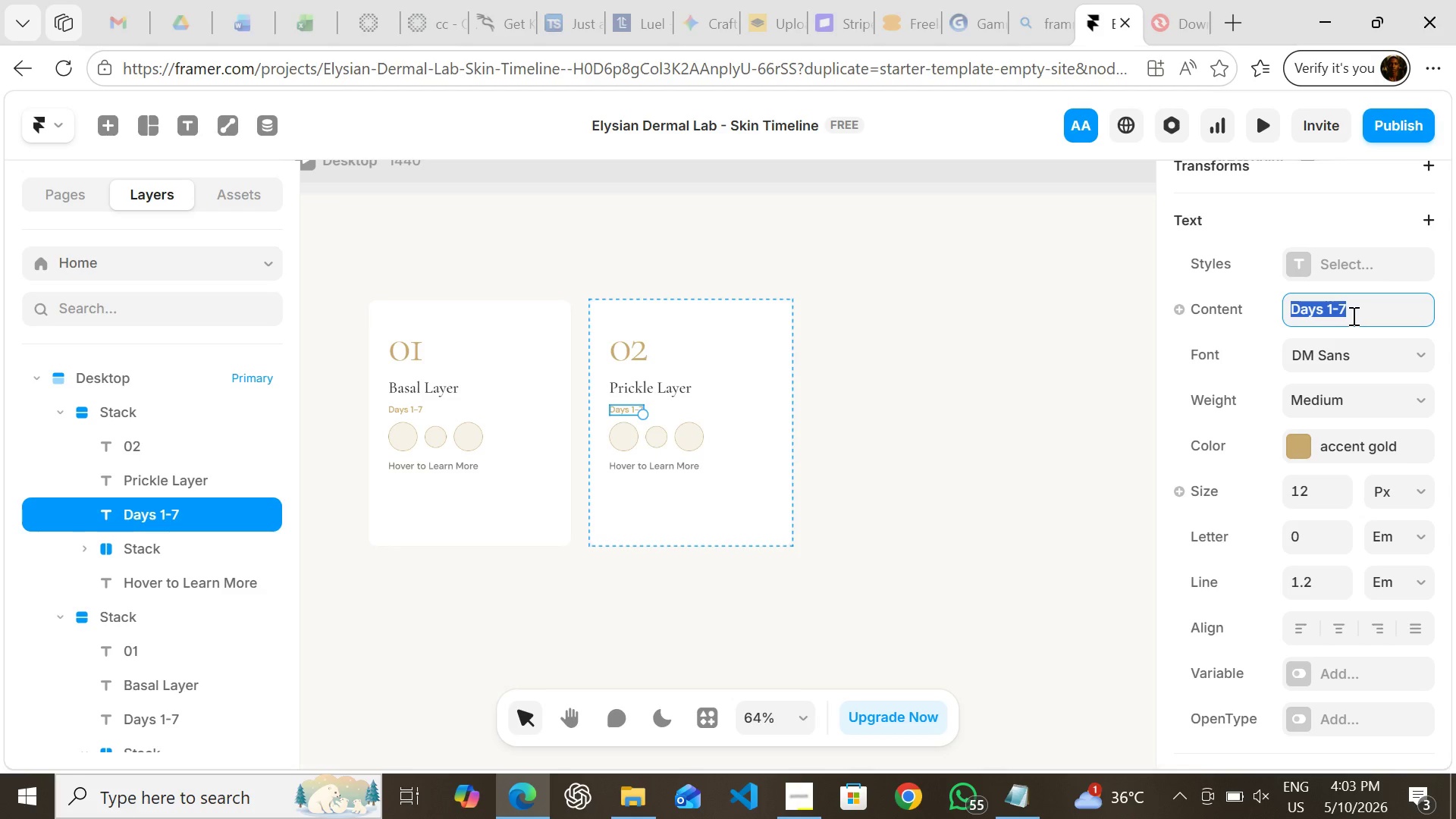 
left_click([1352, 315])
 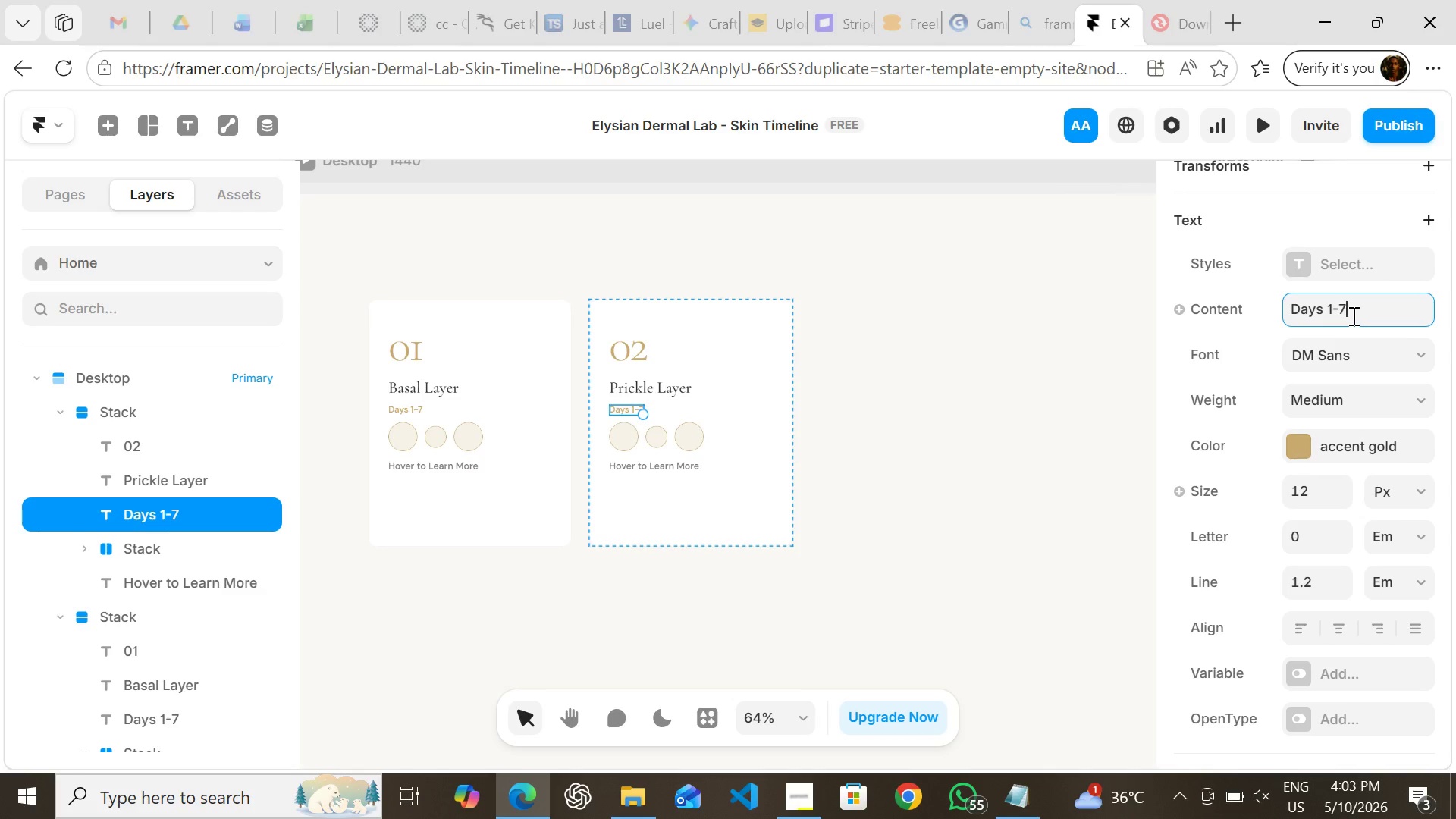 
key(Backspace)
 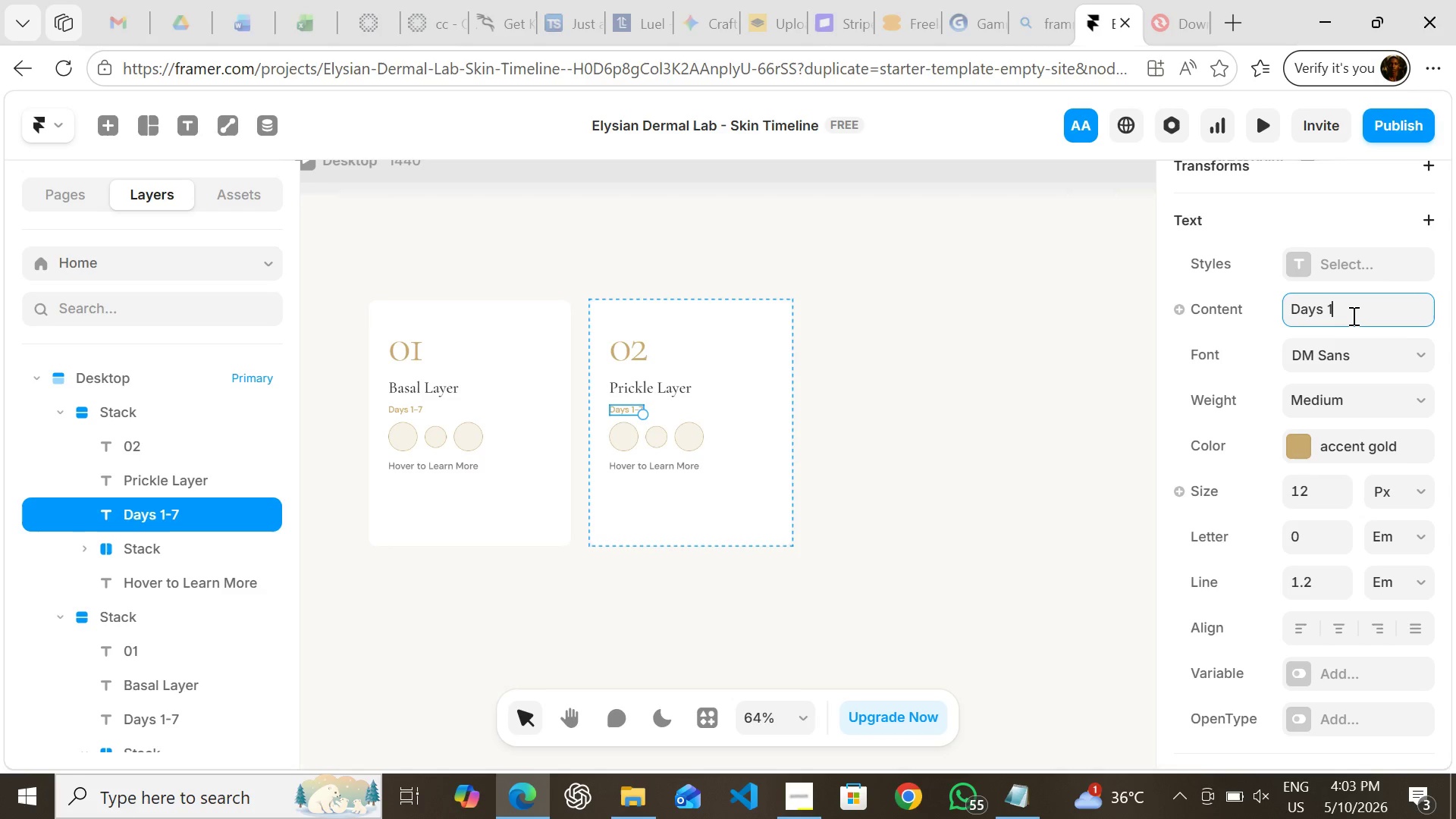 
key(Backspace)
 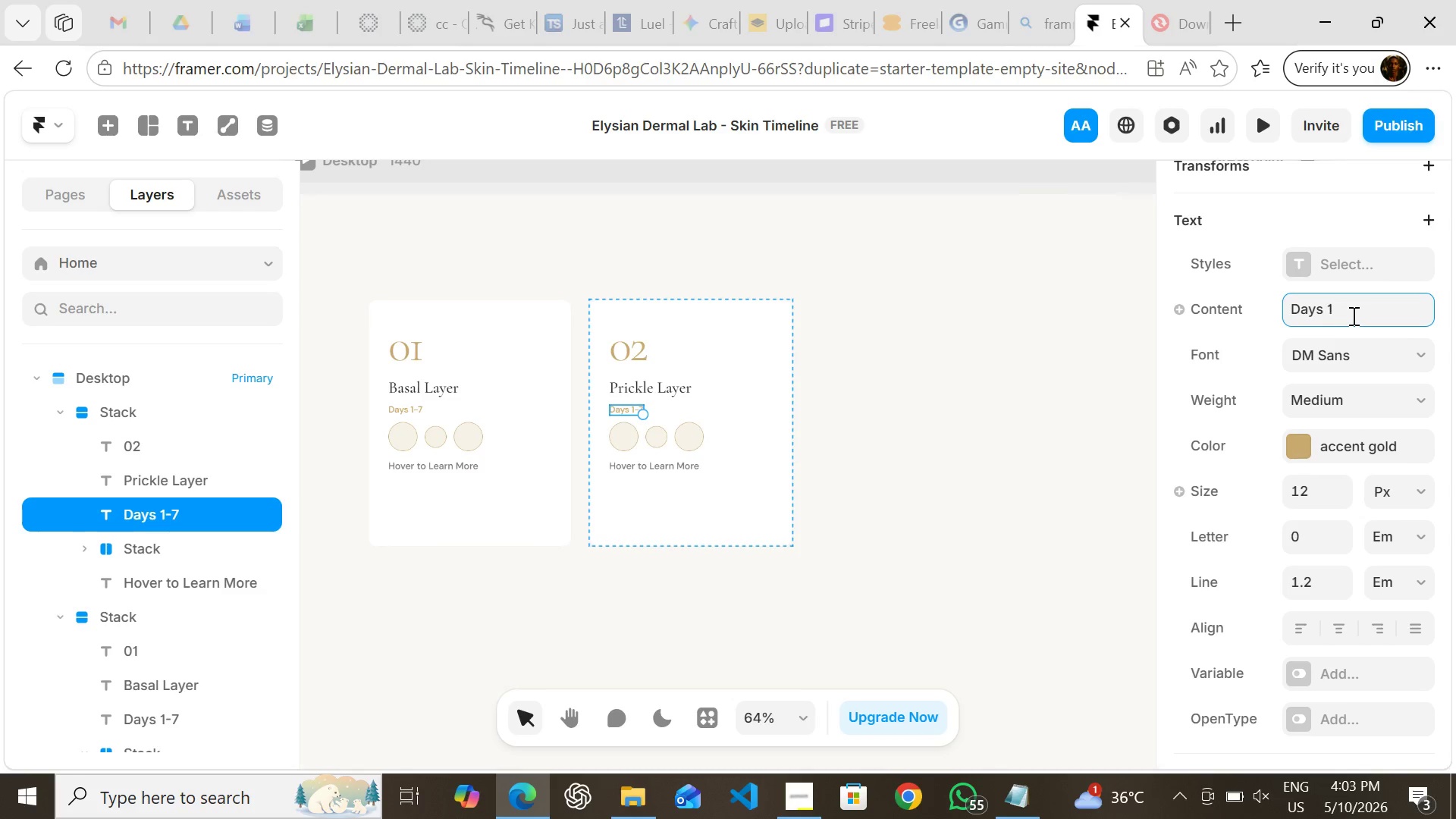 
key(Backspace)
 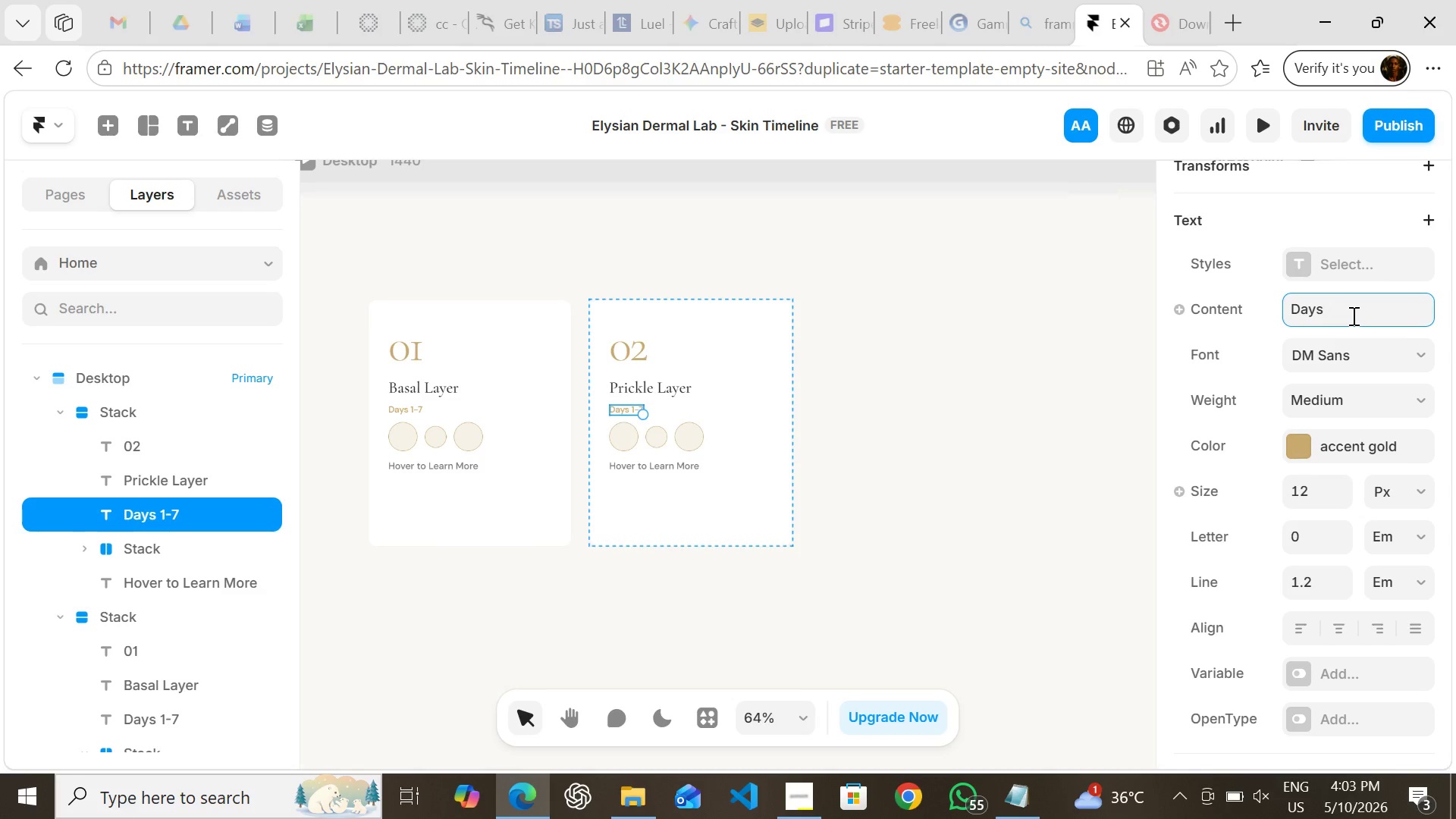 
key(8)
 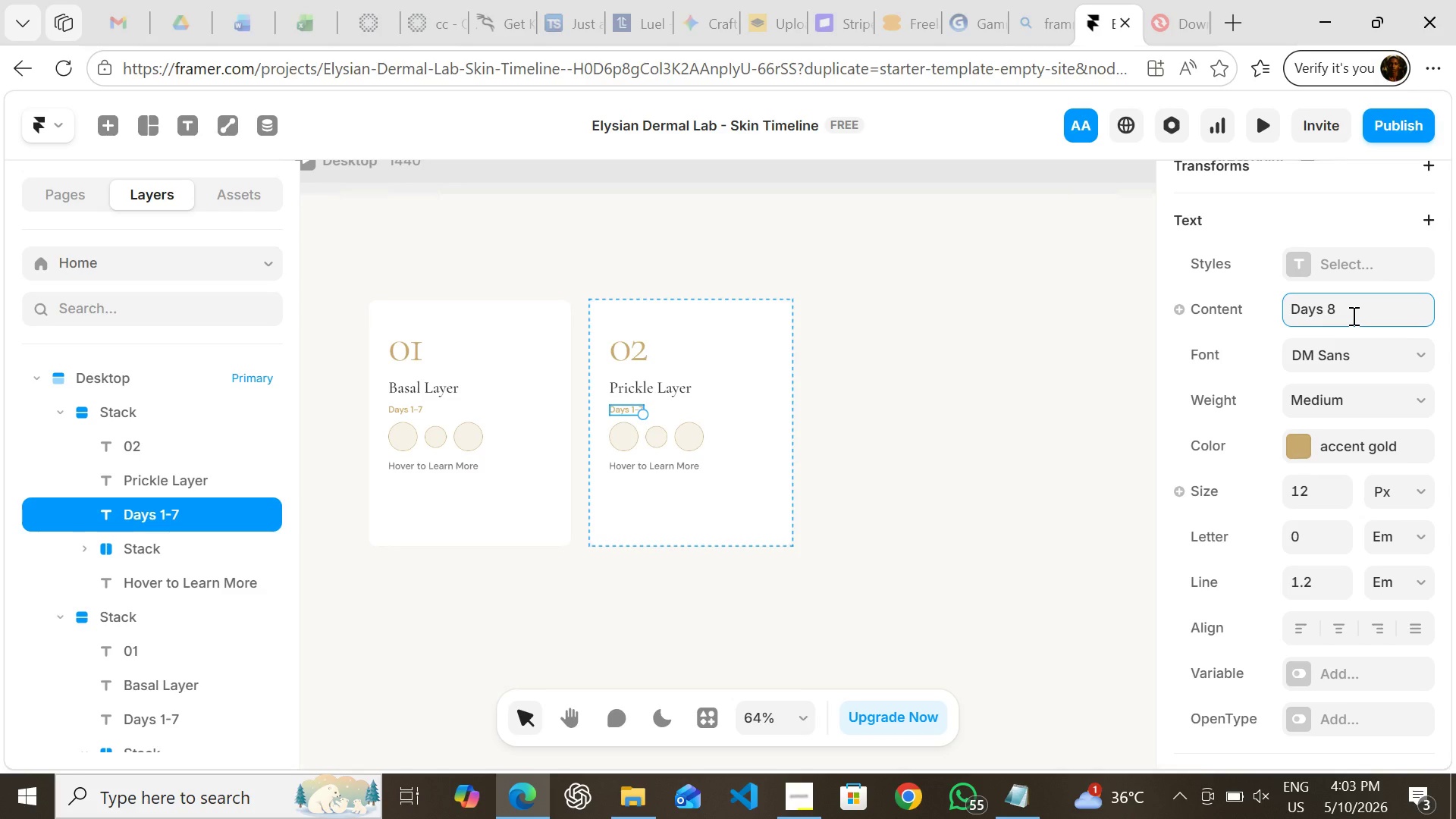 
key(Minus)
 